 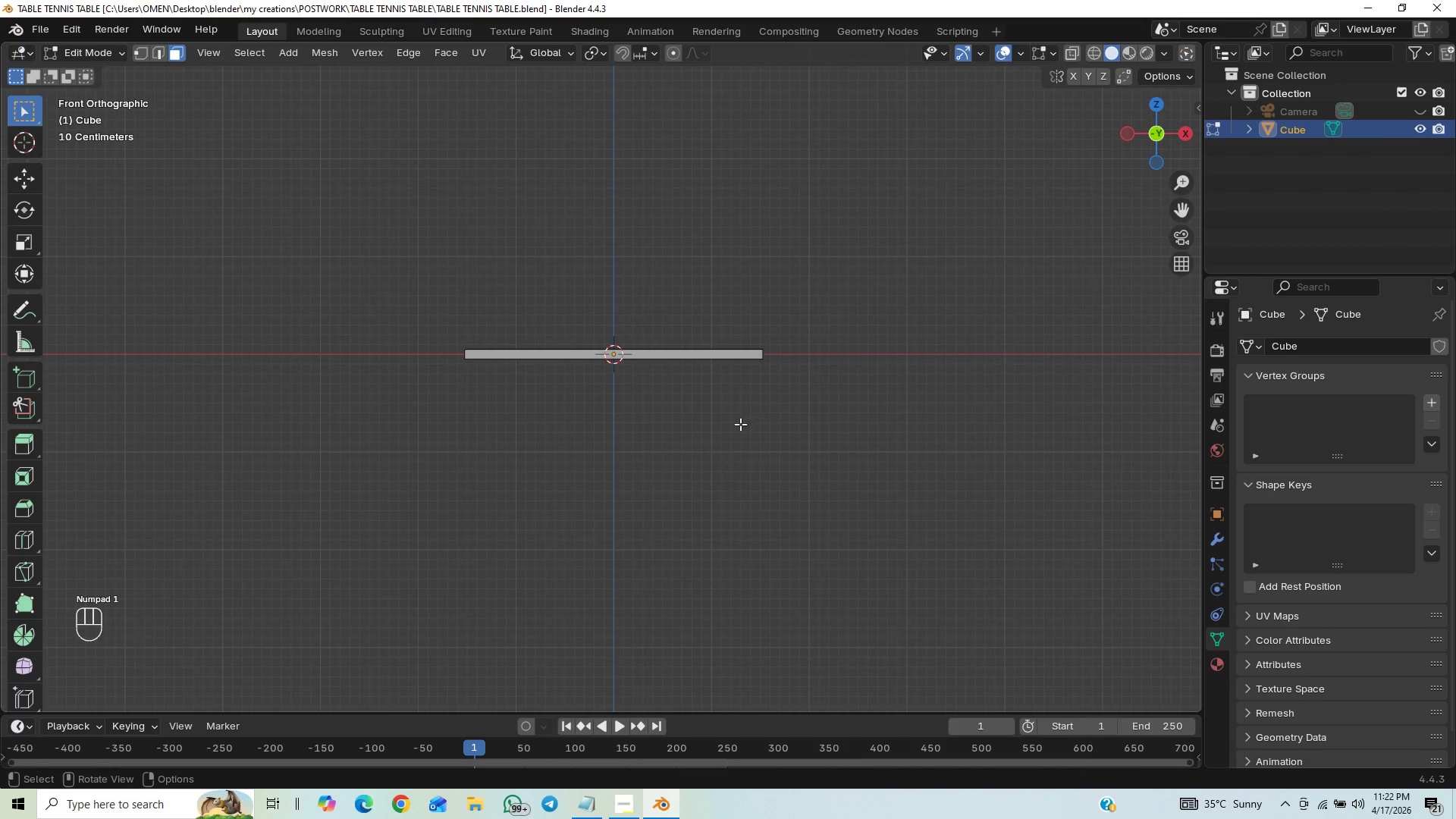 
key(Tab)
 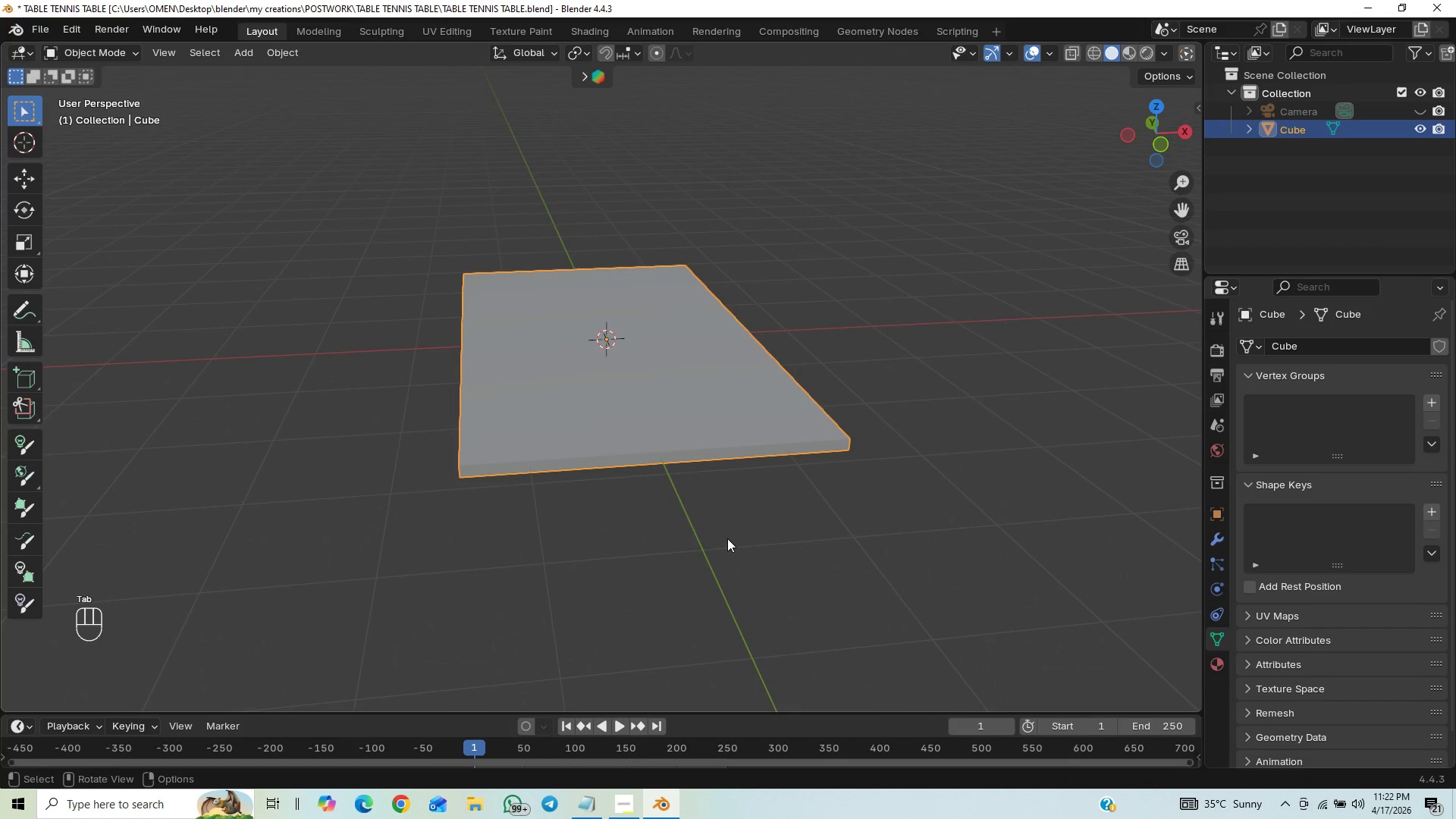 
key(A)
 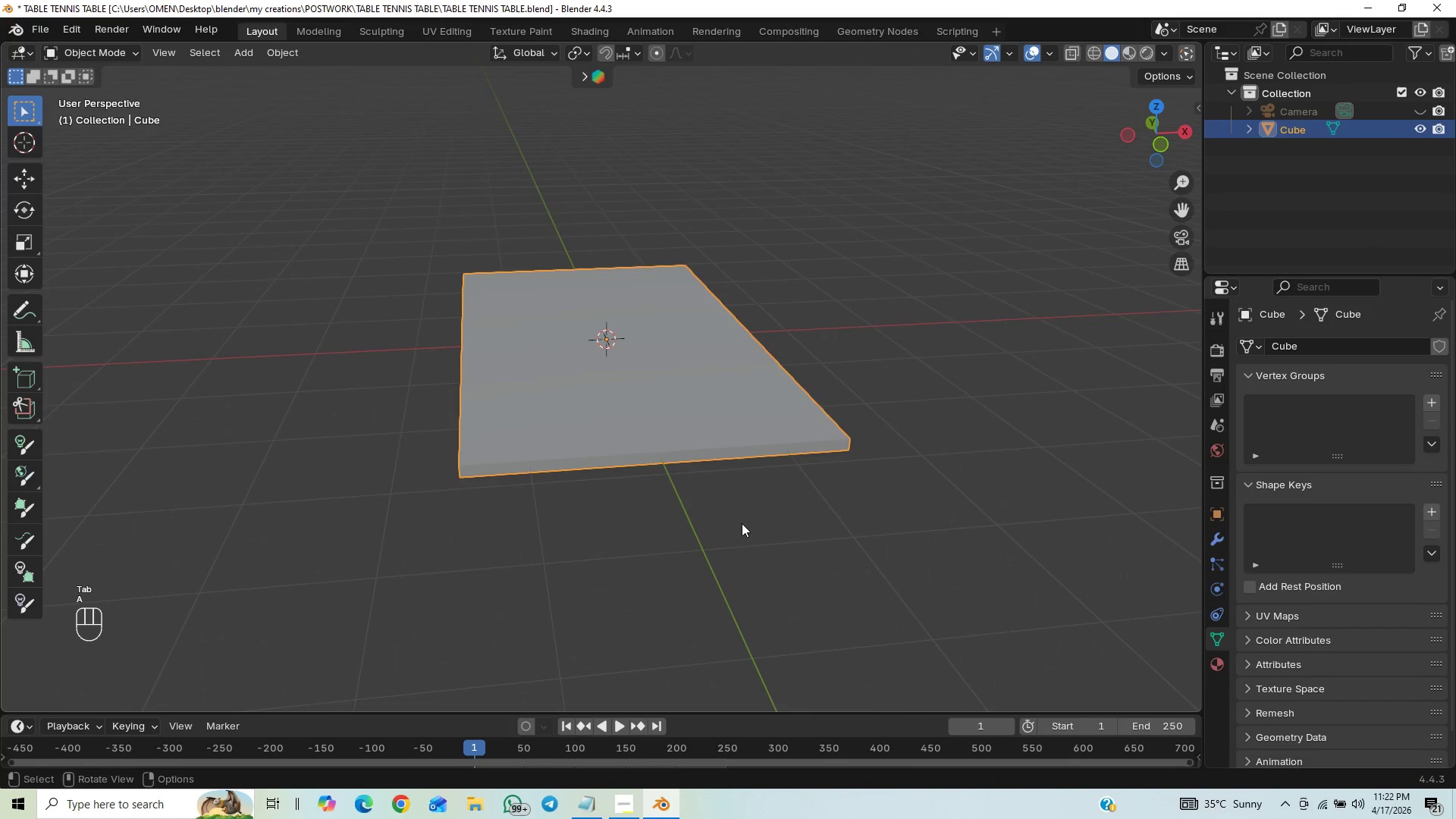 
type(aa)
 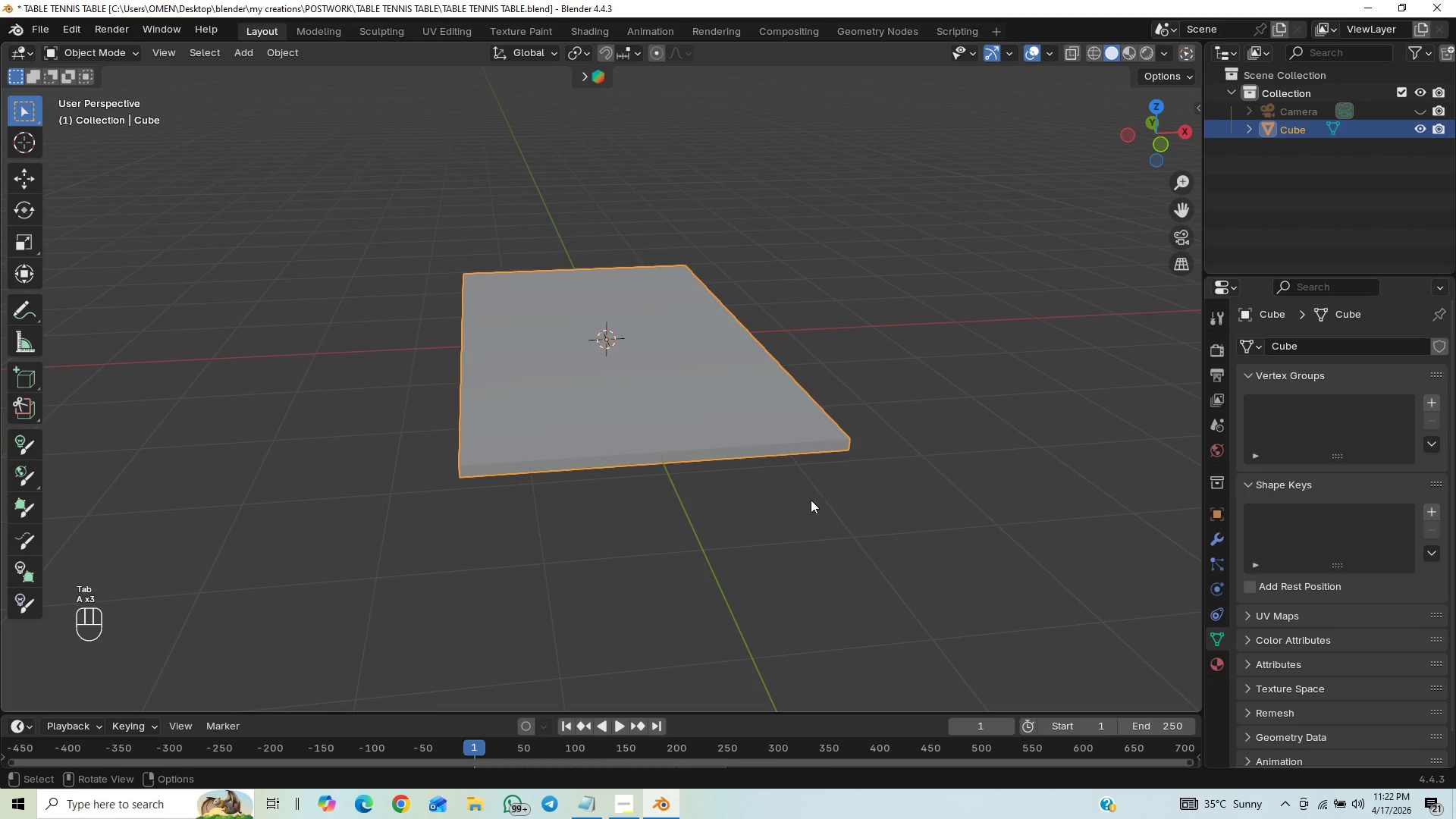 
key(End)
 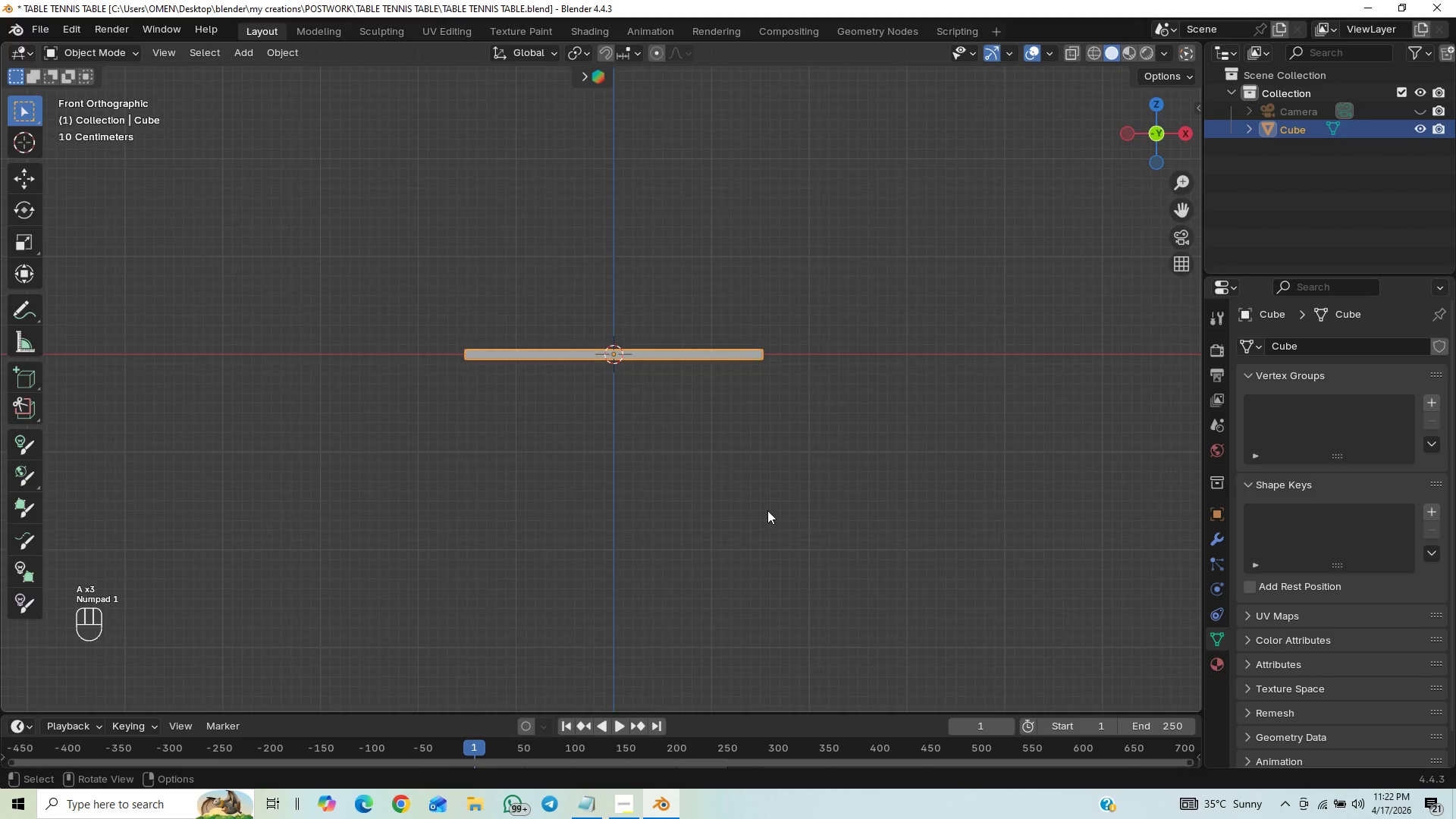 
scroll: coordinate [764, 513], scroll_direction: up, amount: 1.0
 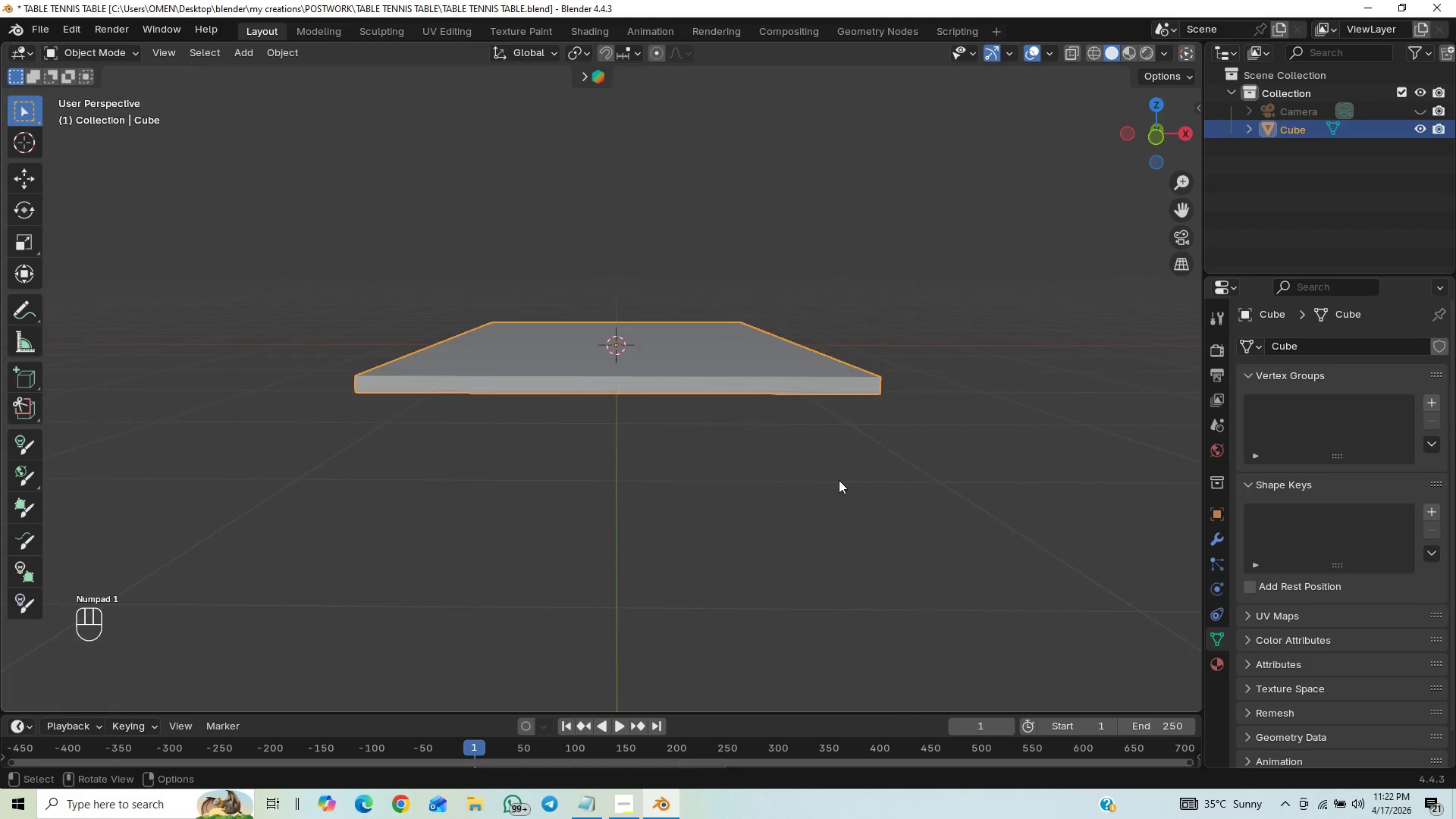 
type([End]rz90)
 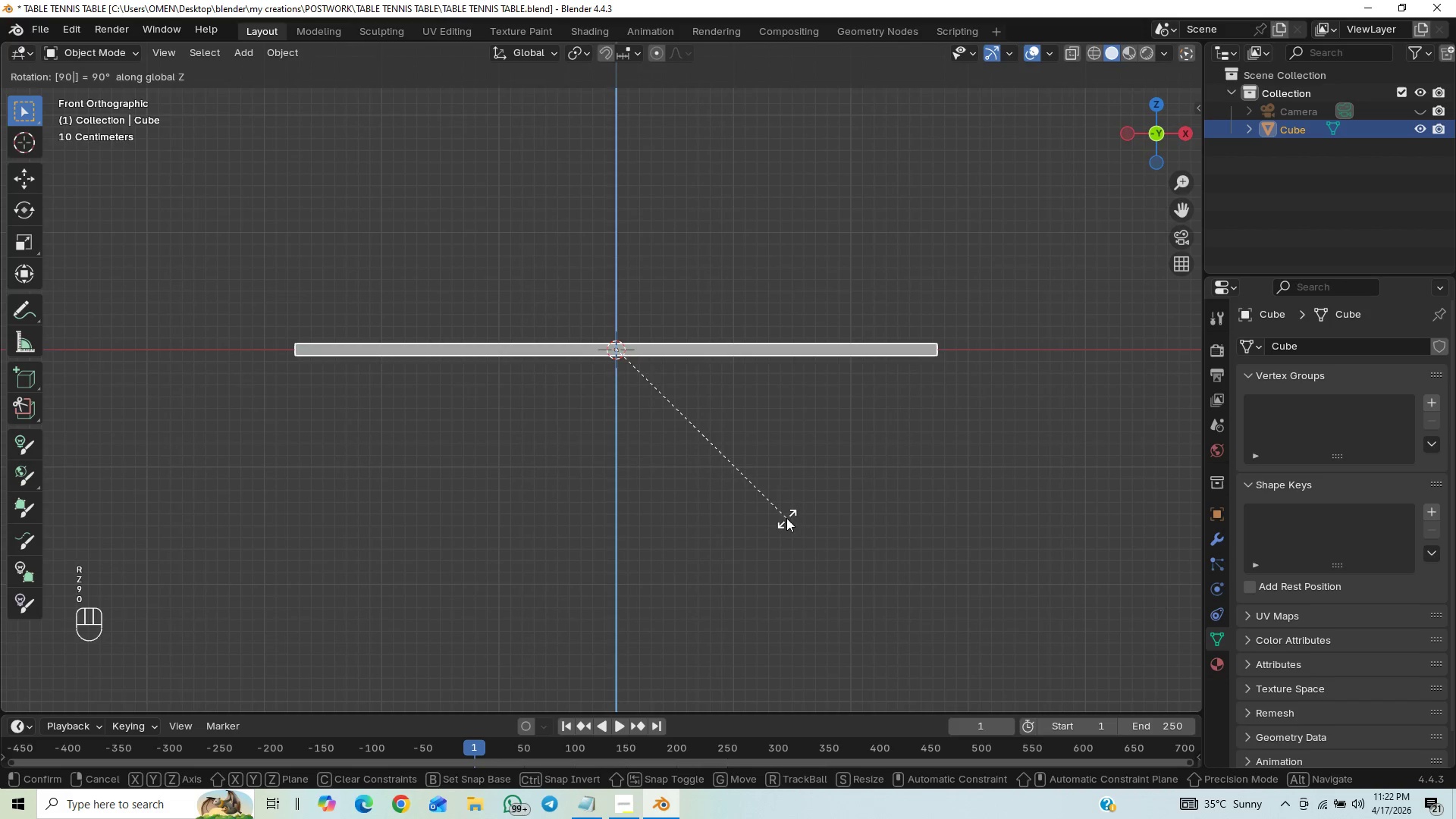 
key(Enter)
 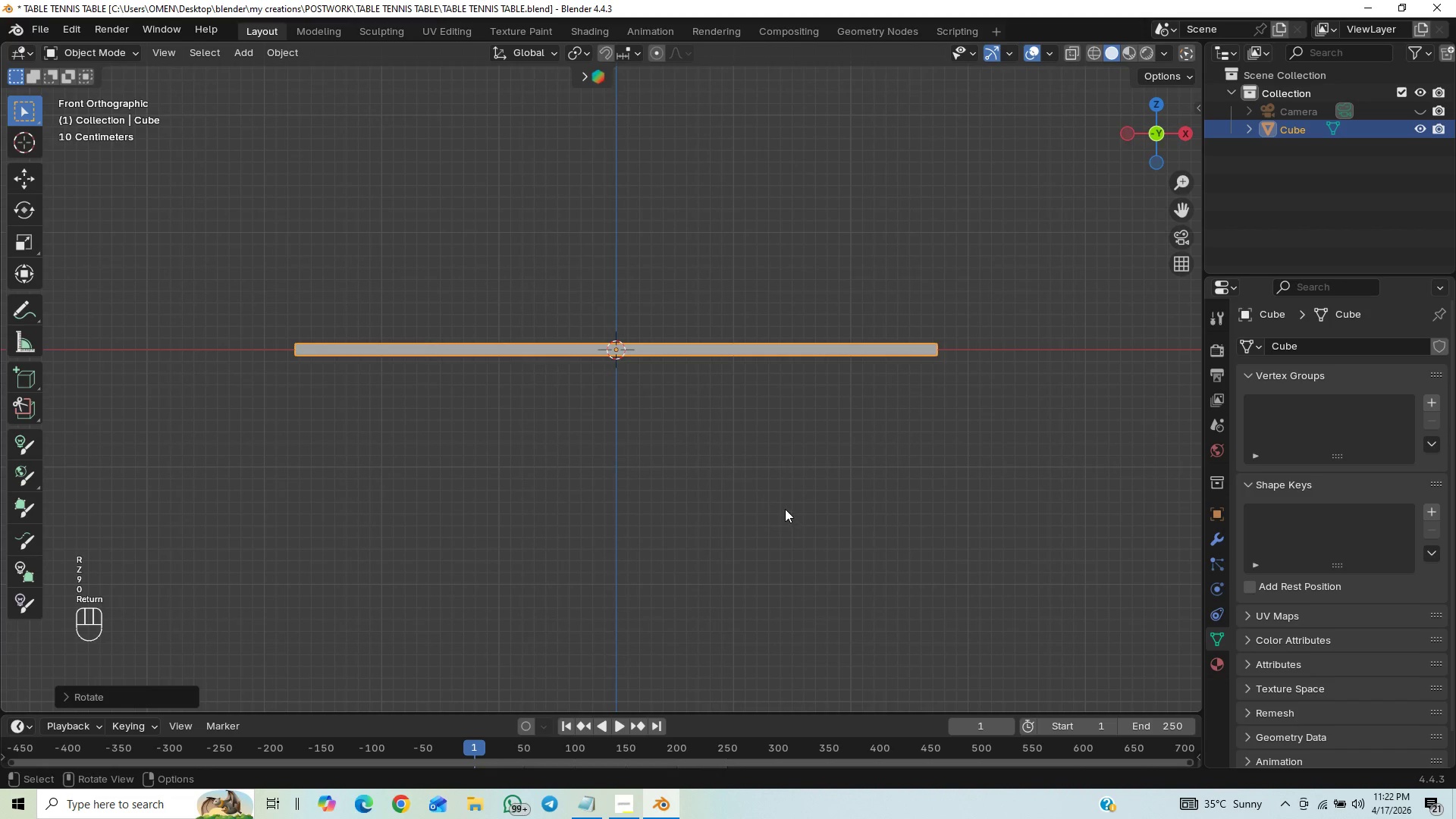 
scroll: coordinate [735, 482], scroll_direction: down, amount: 4.0
 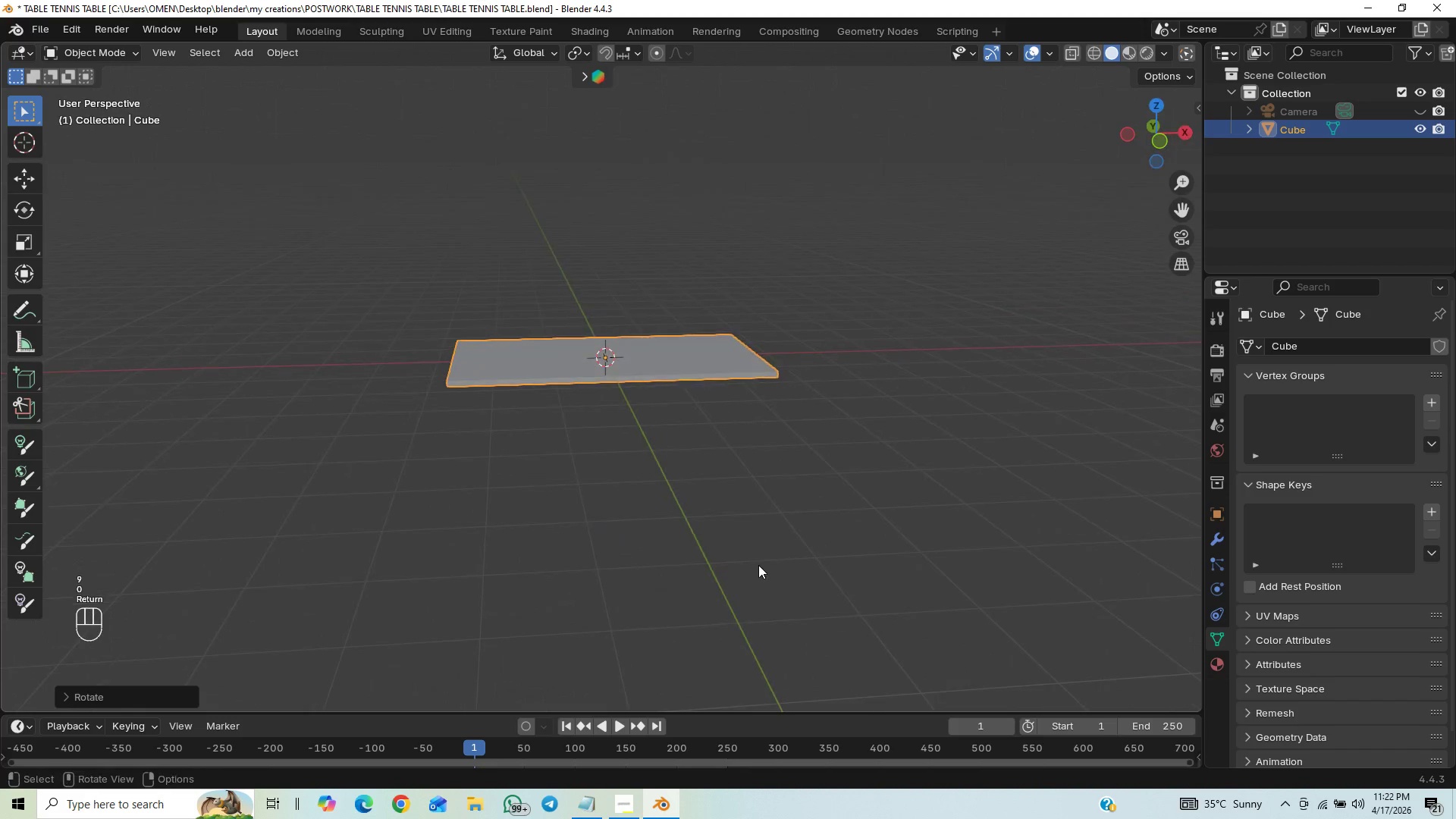 
scroll: coordinate [695, 485], scroll_direction: up, amount: 6.0
 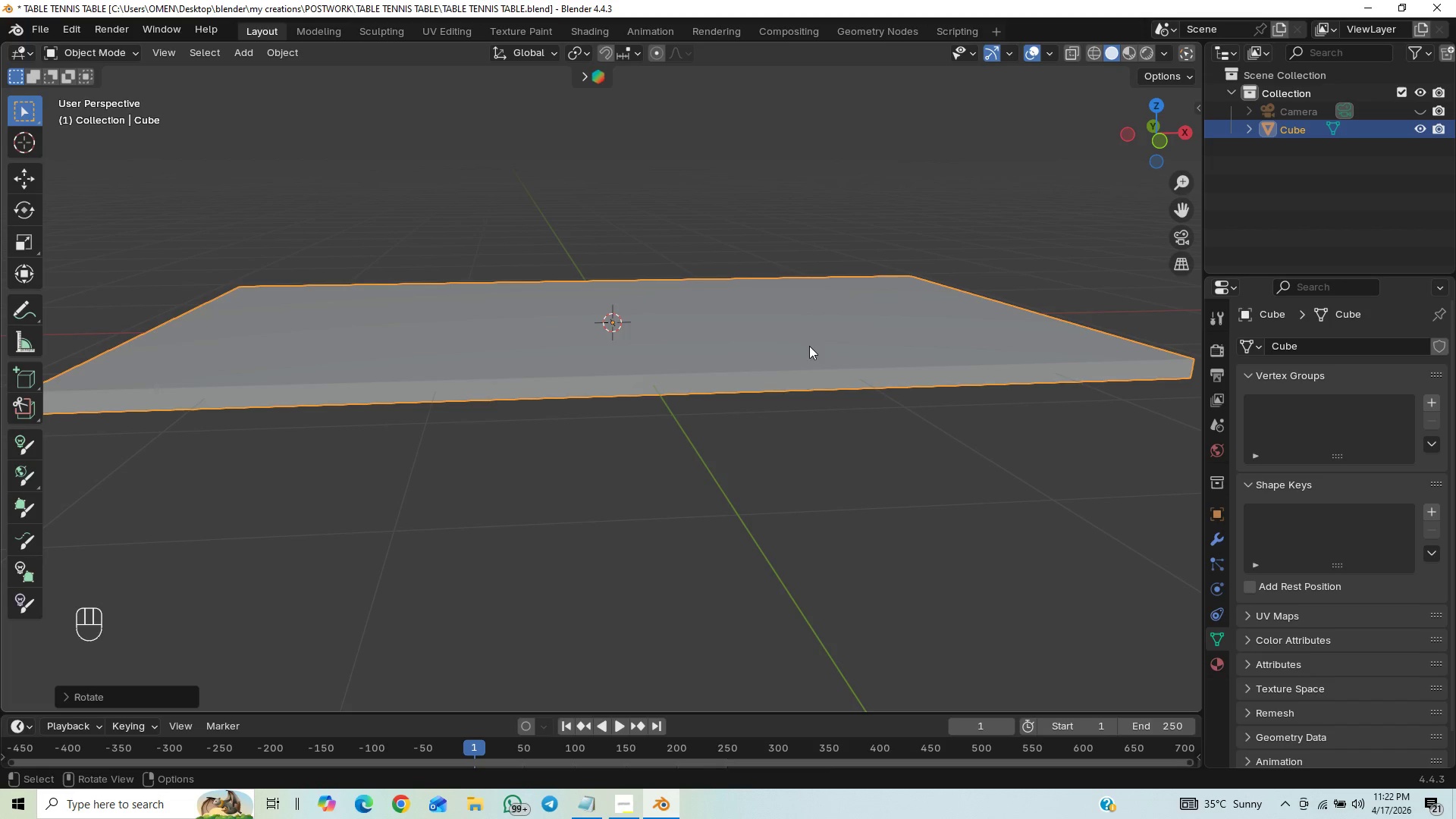 
scroll: coordinate [809, 353], scroll_direction: down, amount: 1.0
 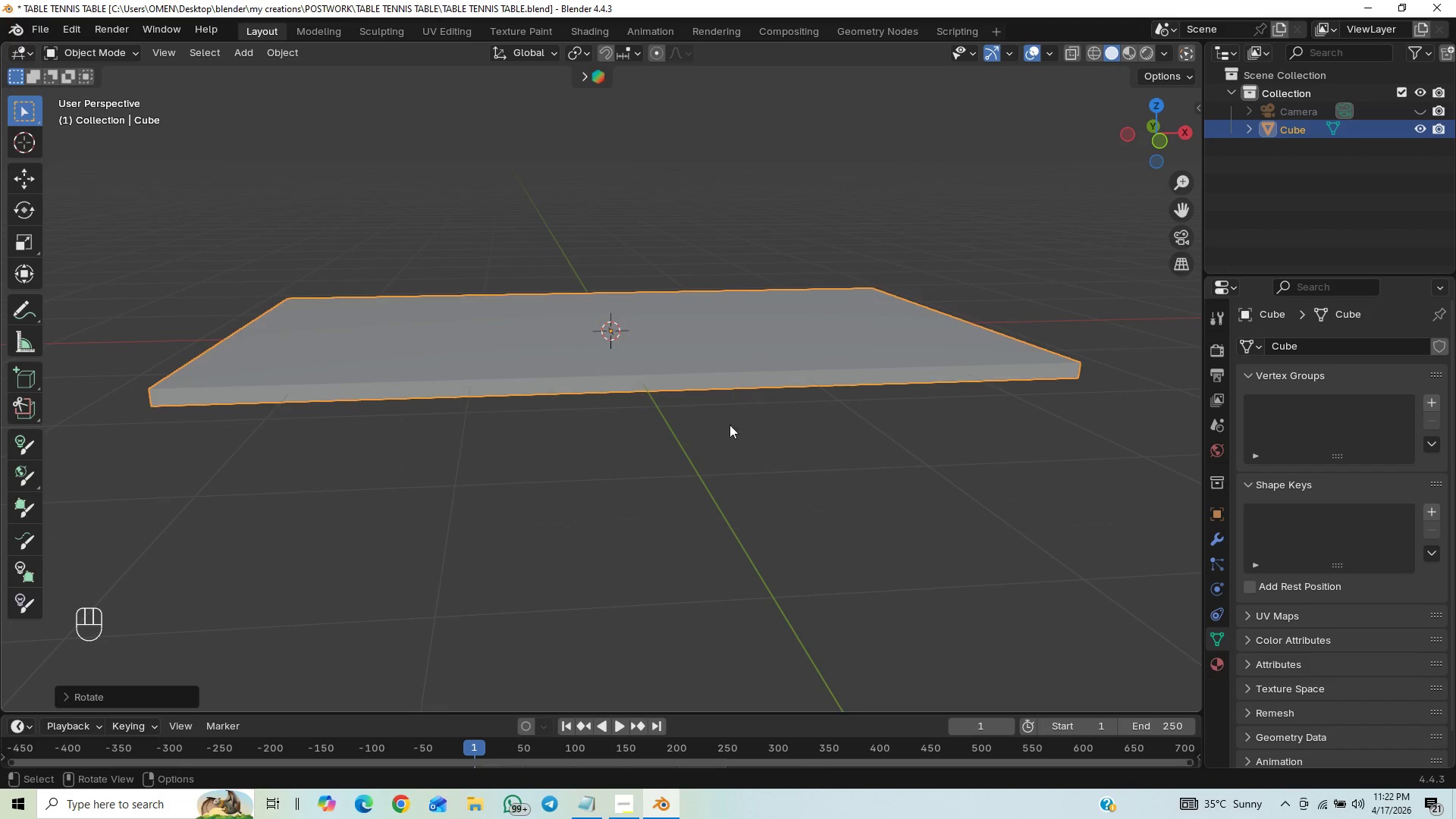 
key(Control+Shift+S)
 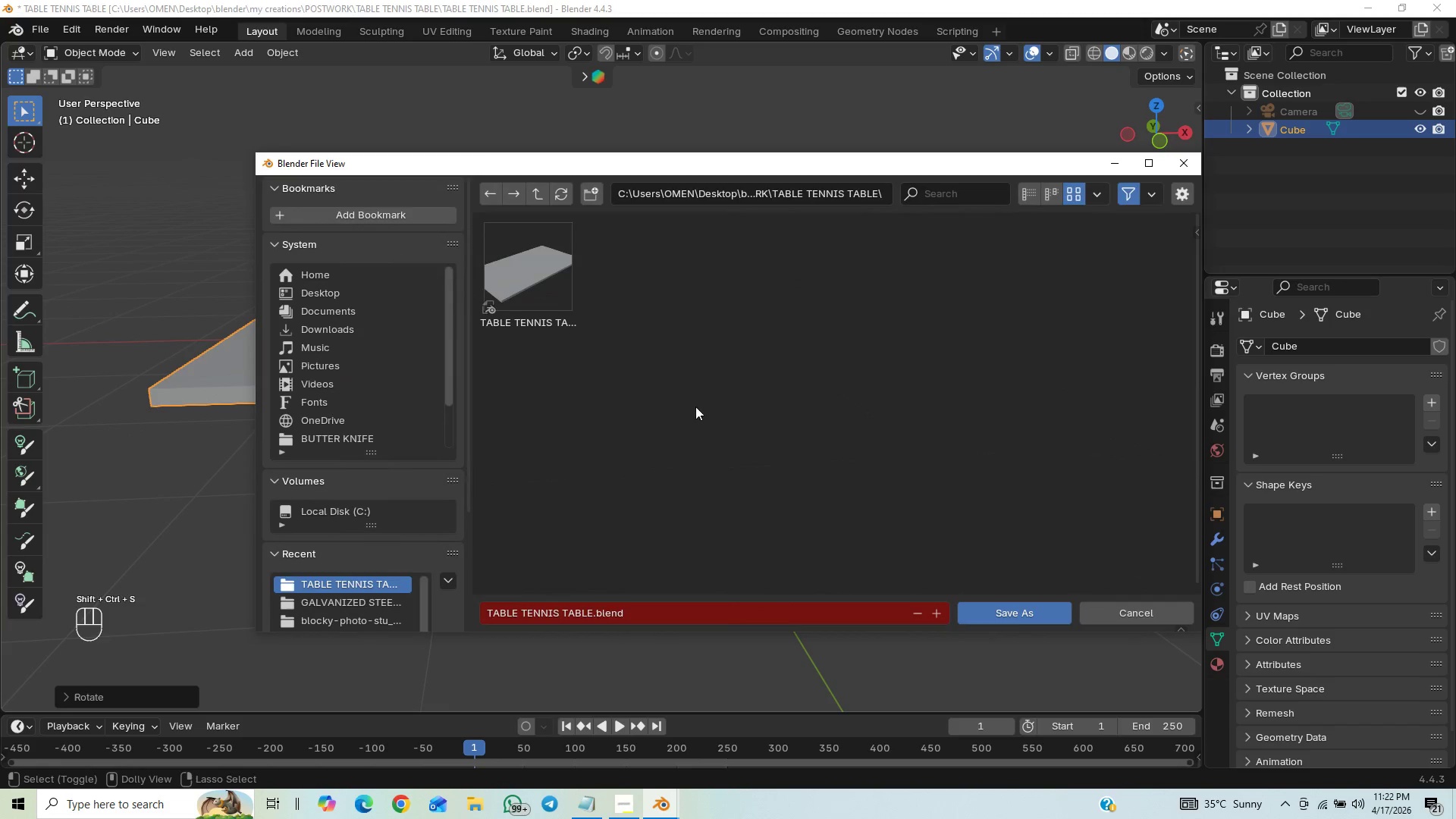 
key(Control+Shift+ShiftLeft)
 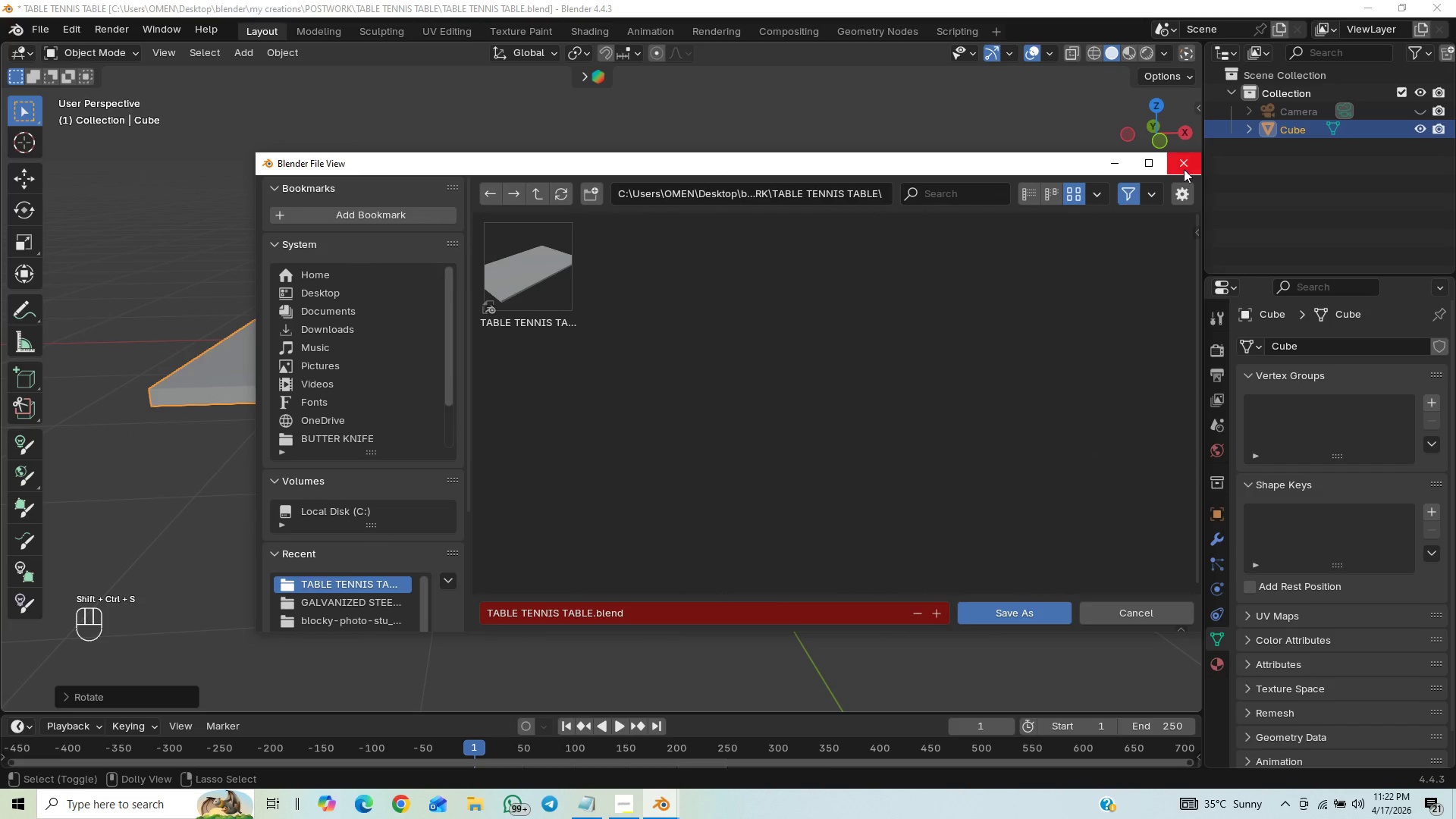 
left_click([1181, 168])
 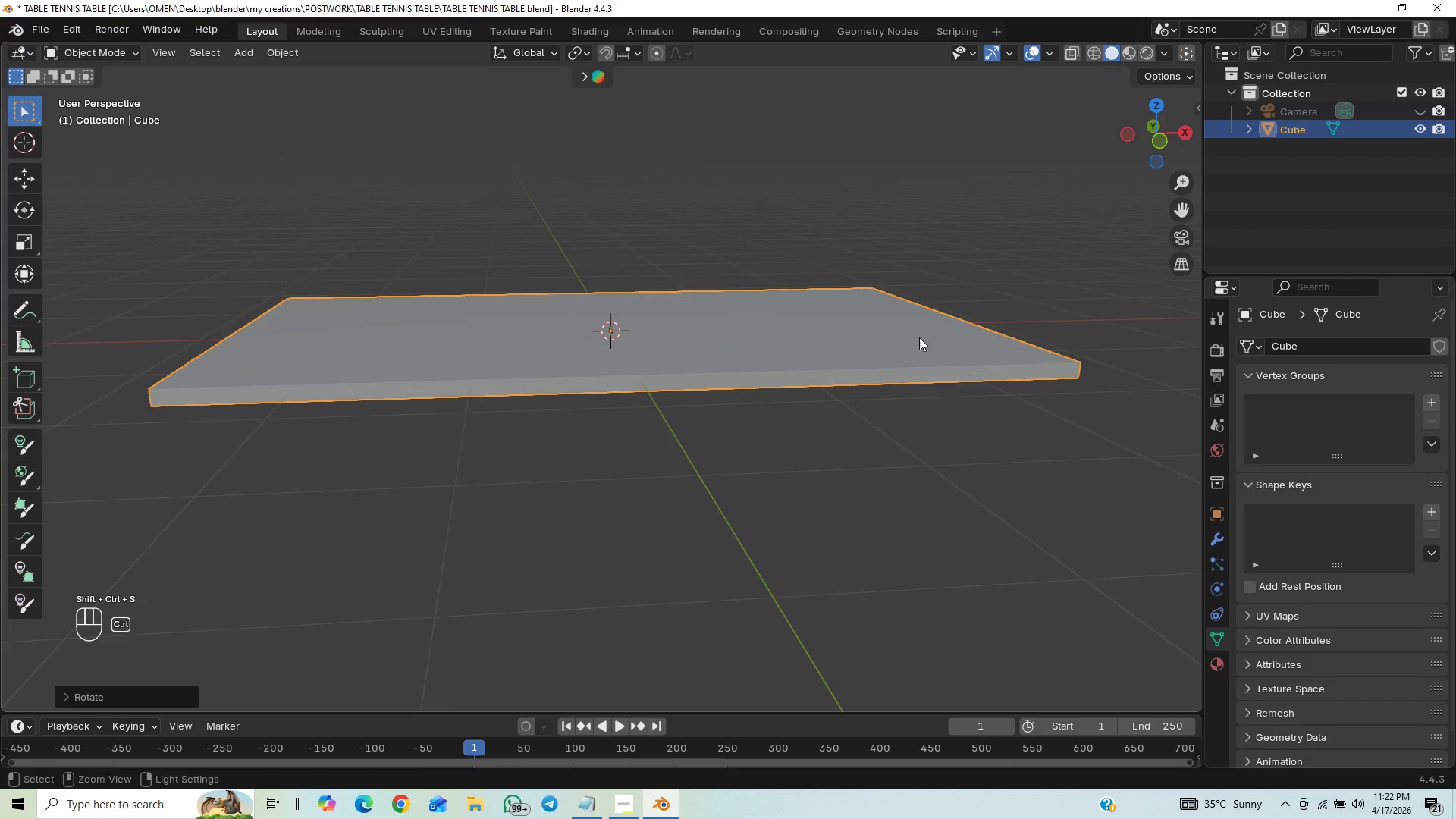 
key(Control+S)
 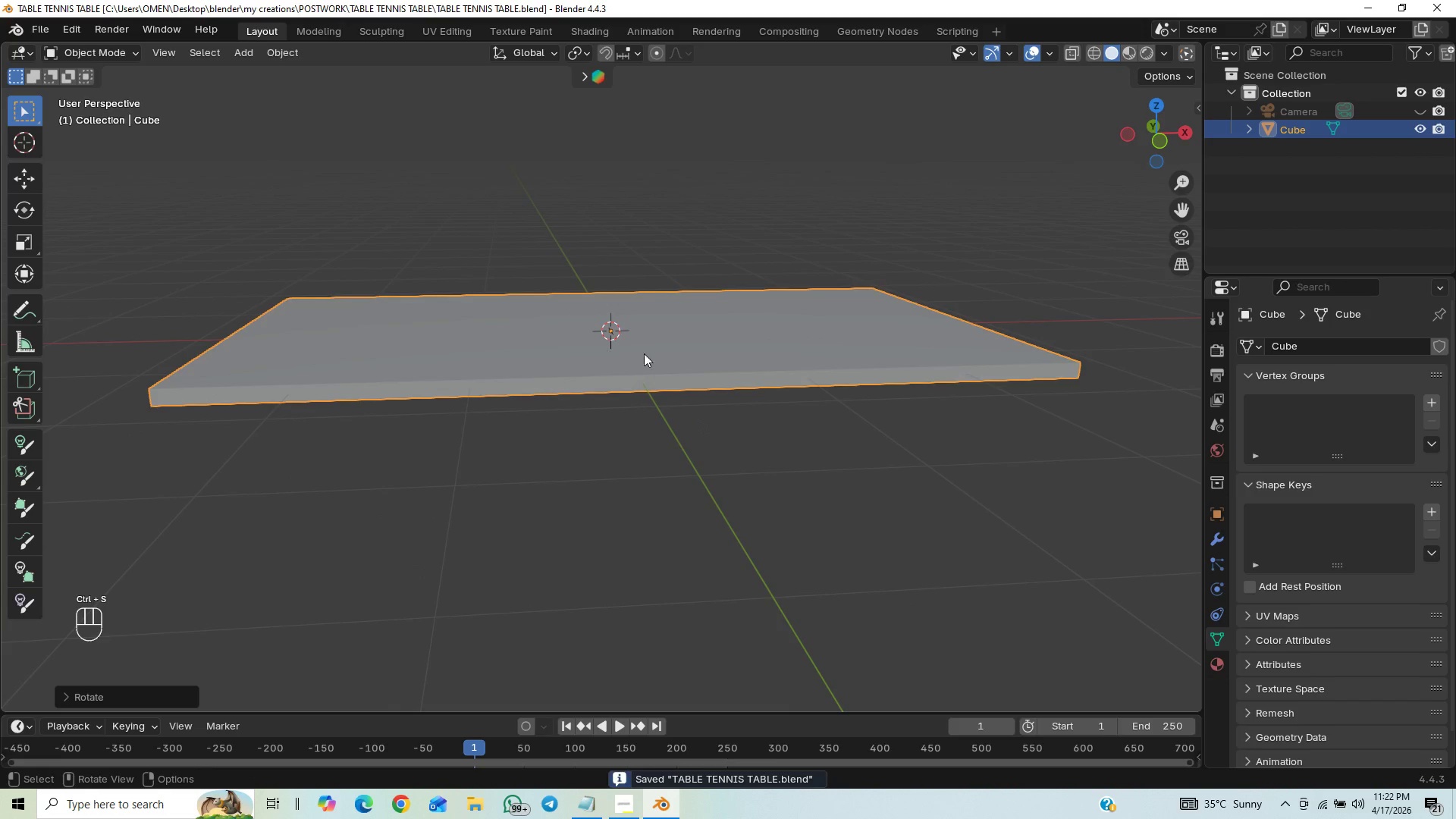 
key(Tab)
 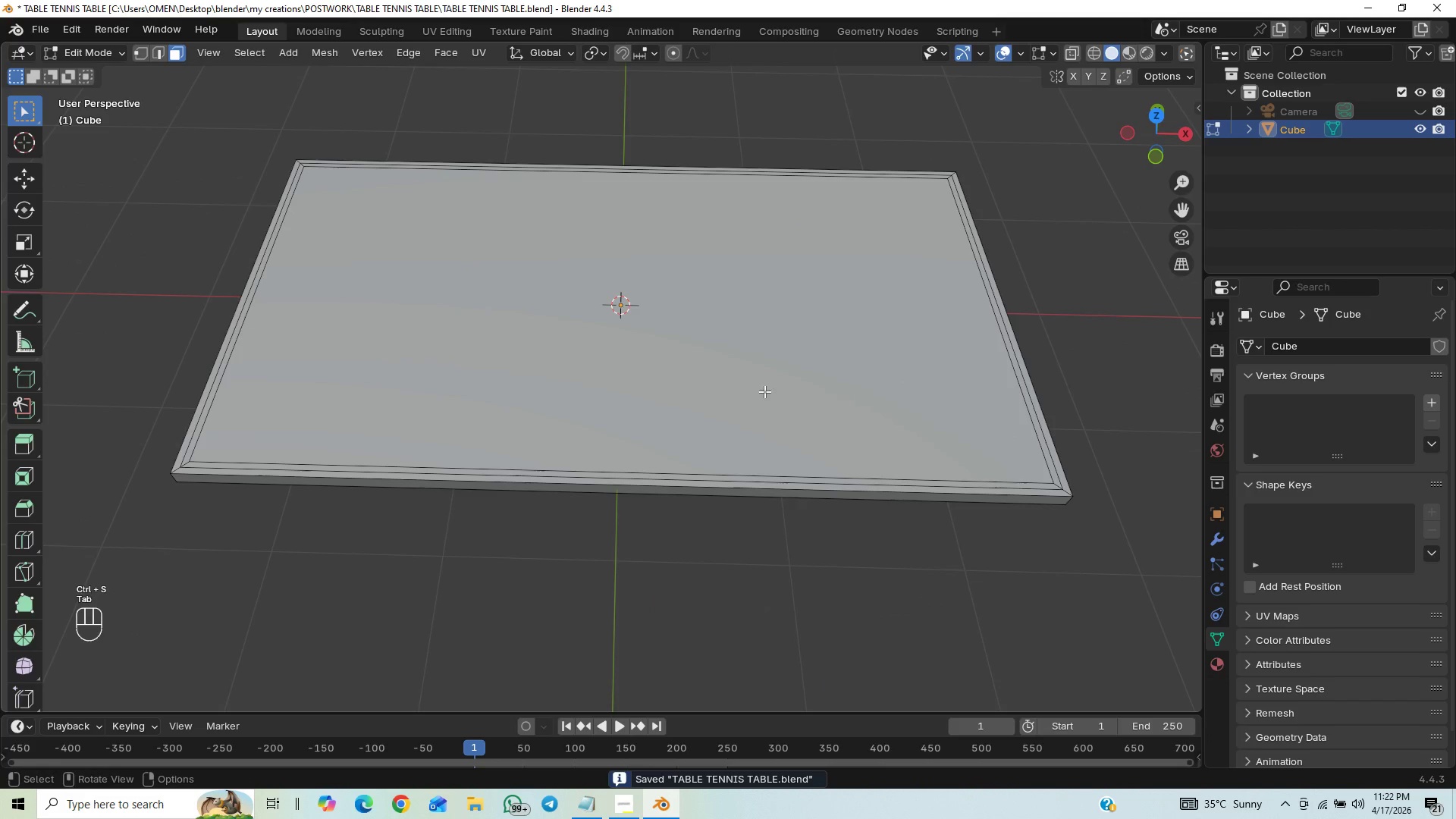 
key(Control+R)
 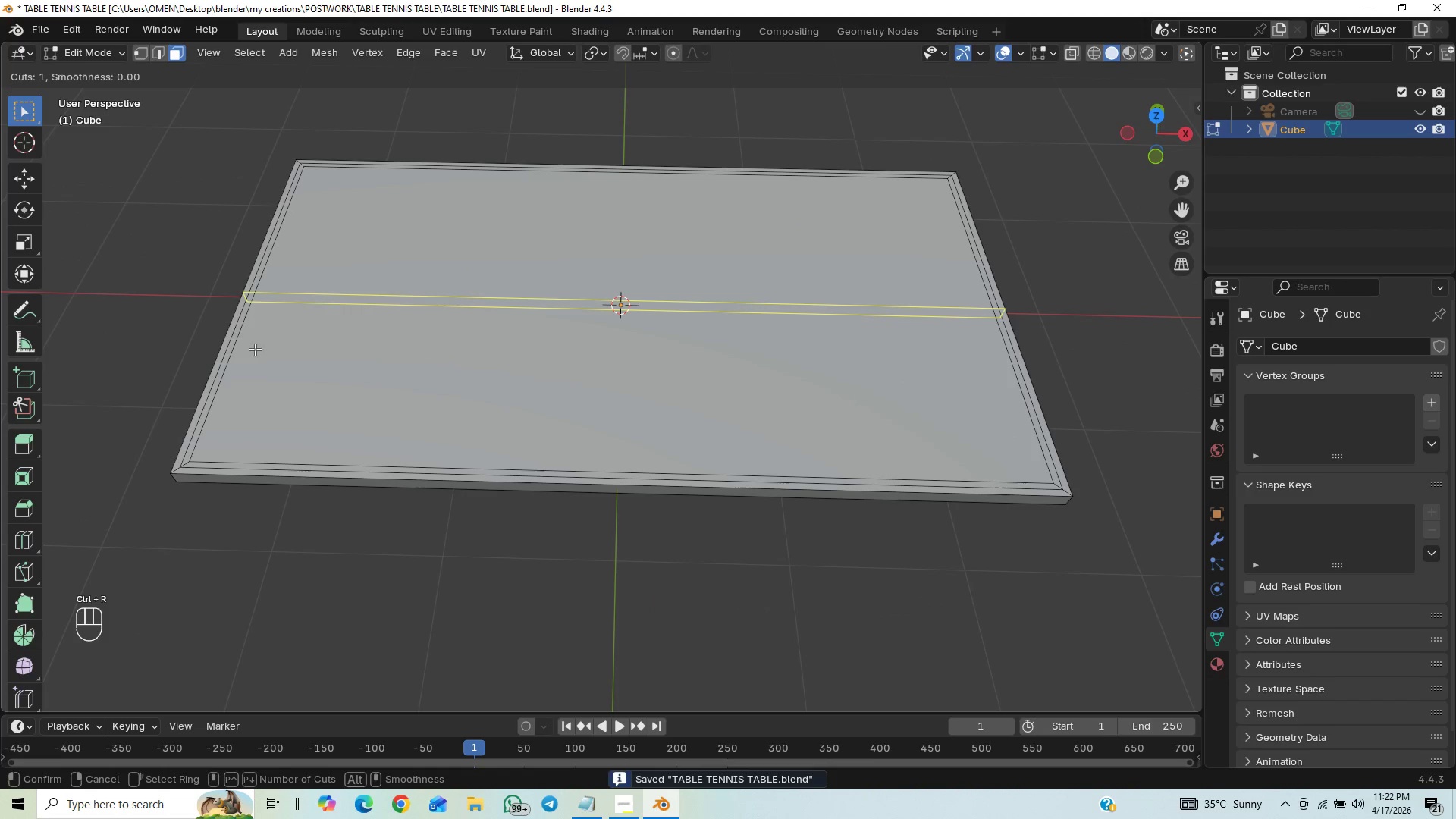 
left_click([256, 333])
 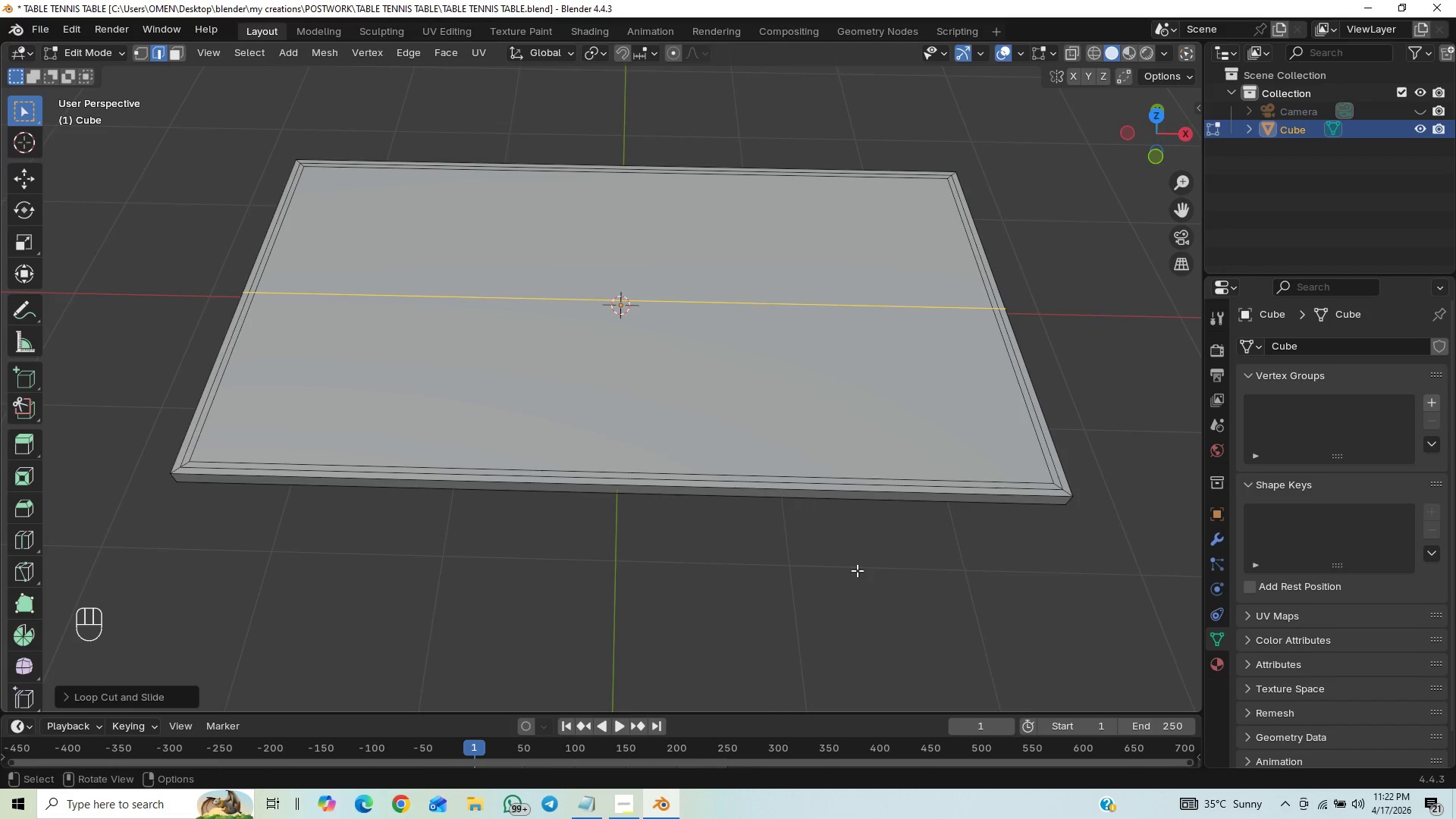 
key(Control+S)
 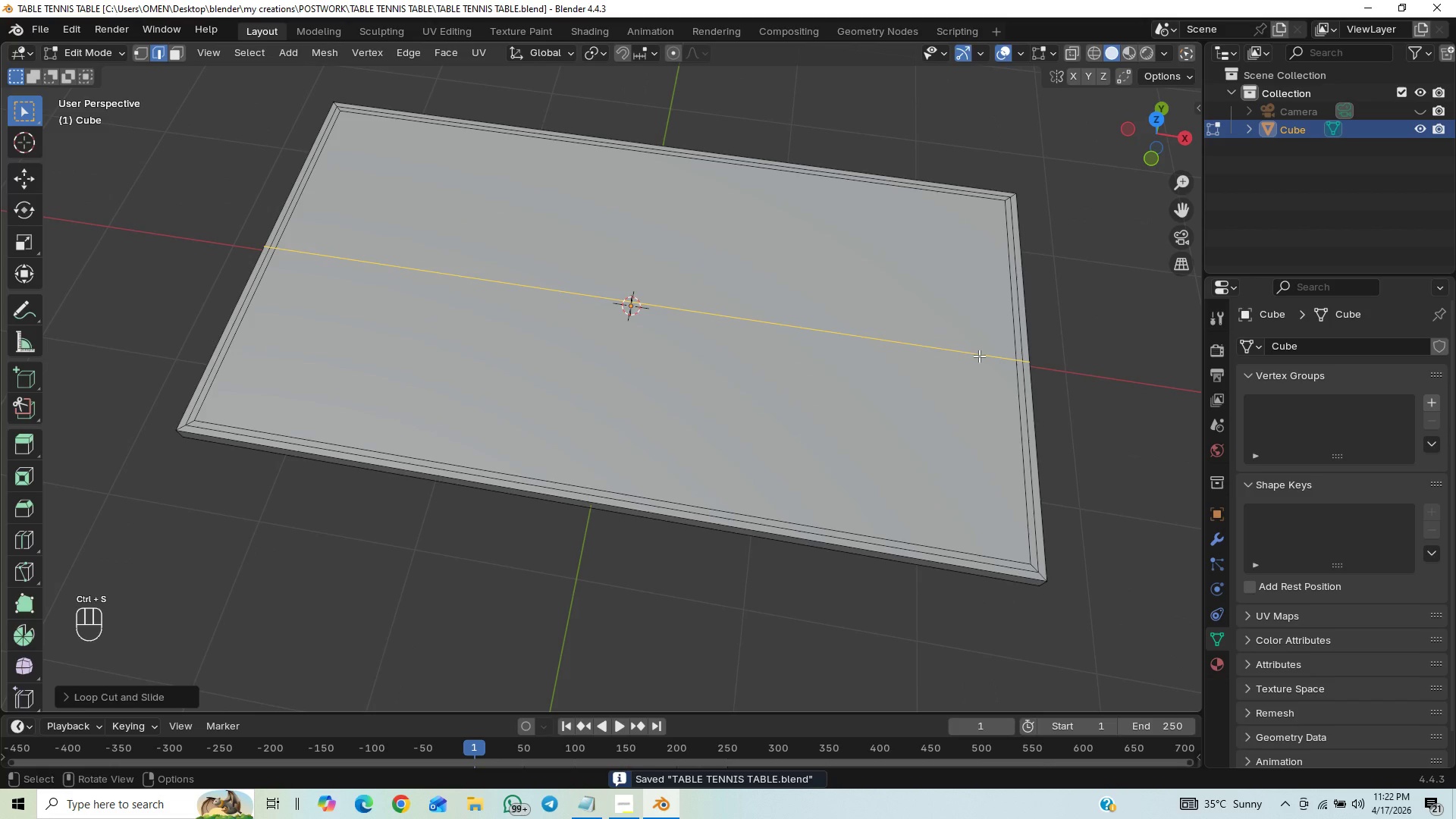 
key(2)
 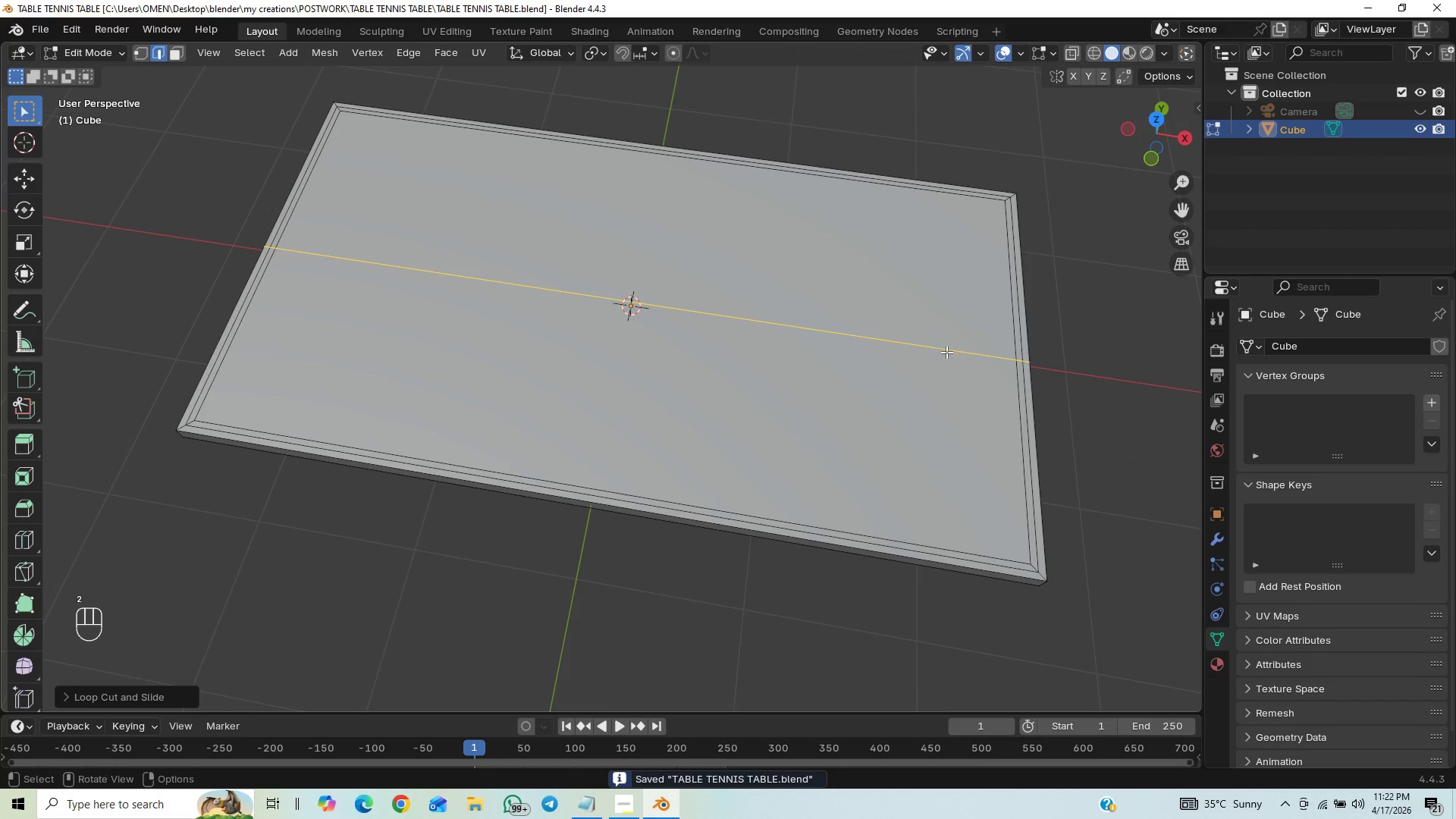 
left_click_drag(start_coordinate=[946, 350], to_coordinate=[947, 354])
 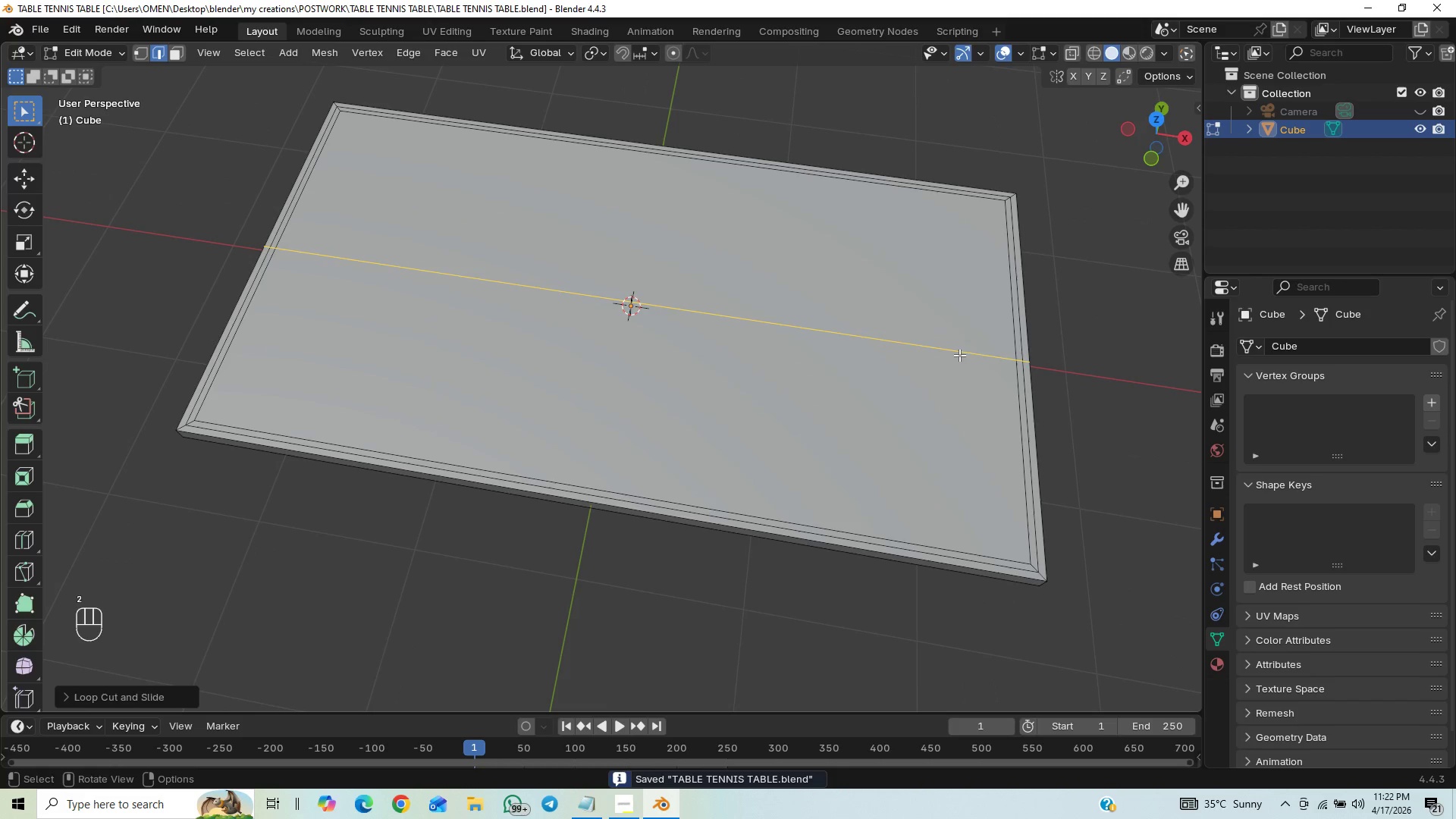 
left_click_drag(start_coordinate=[959, 355], to_coordinate=[959, 362])
 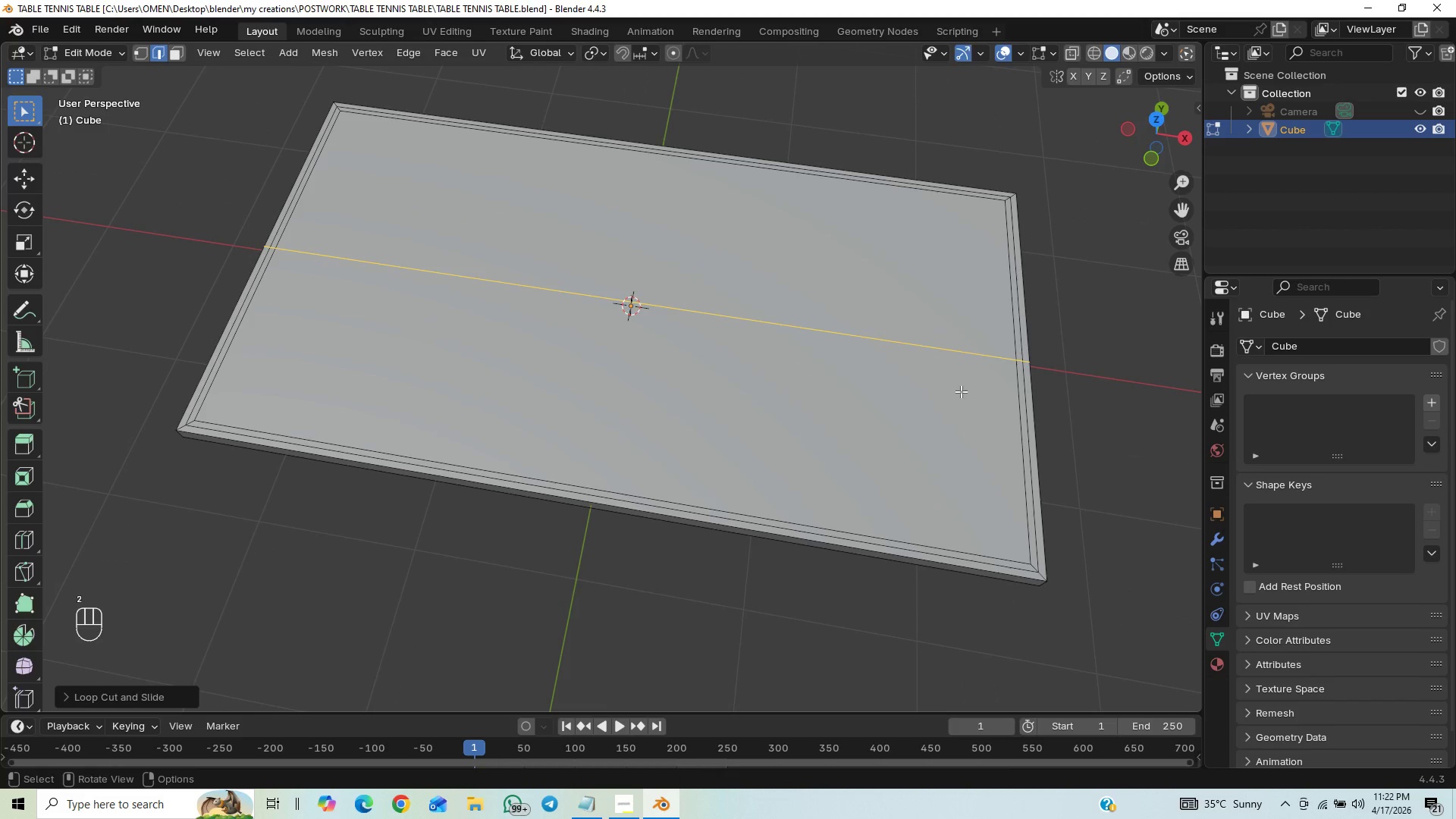 
left_click([942, 400])
 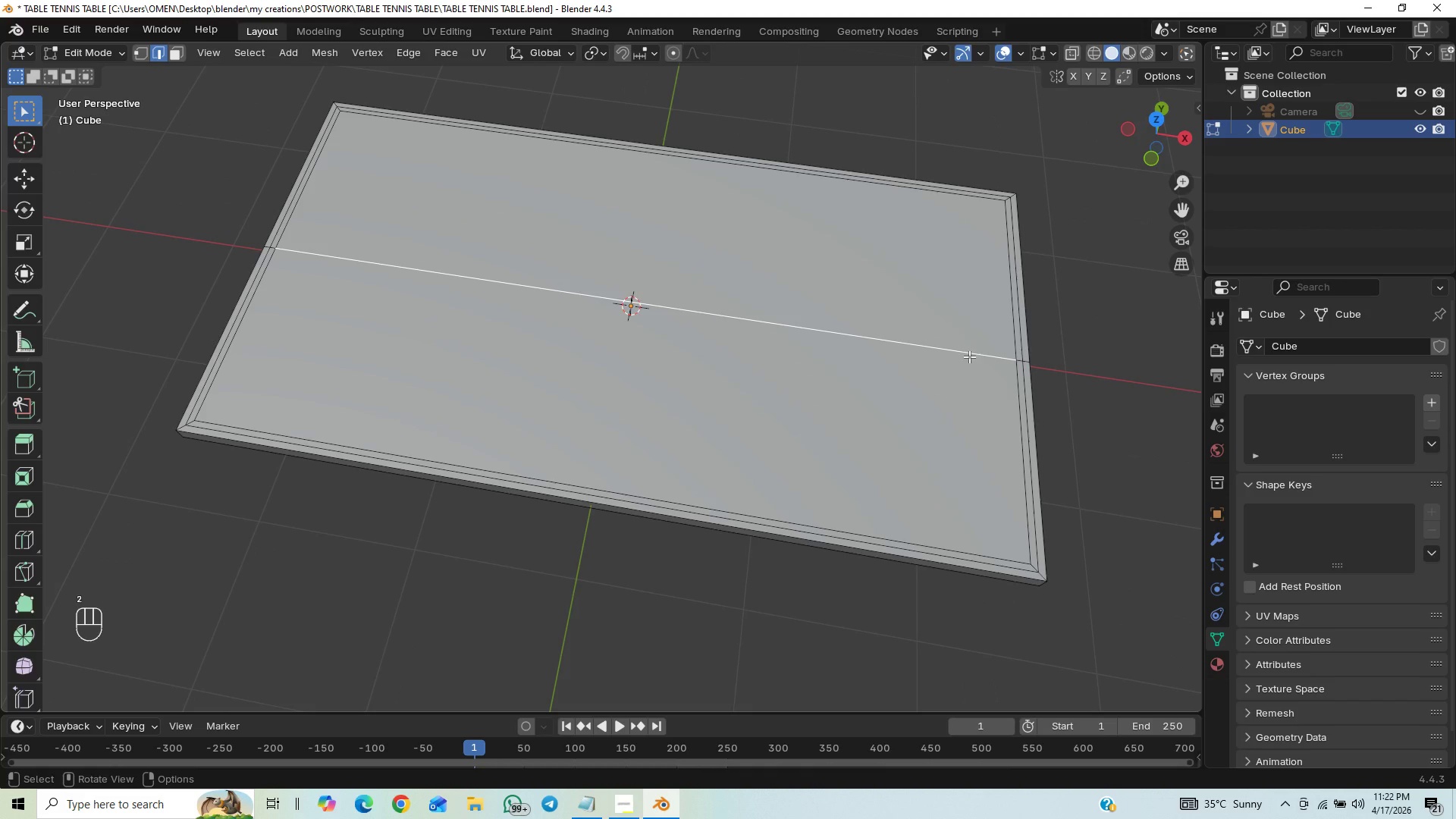 
hold_key(key=ShiftLeft, duration=1.5)
 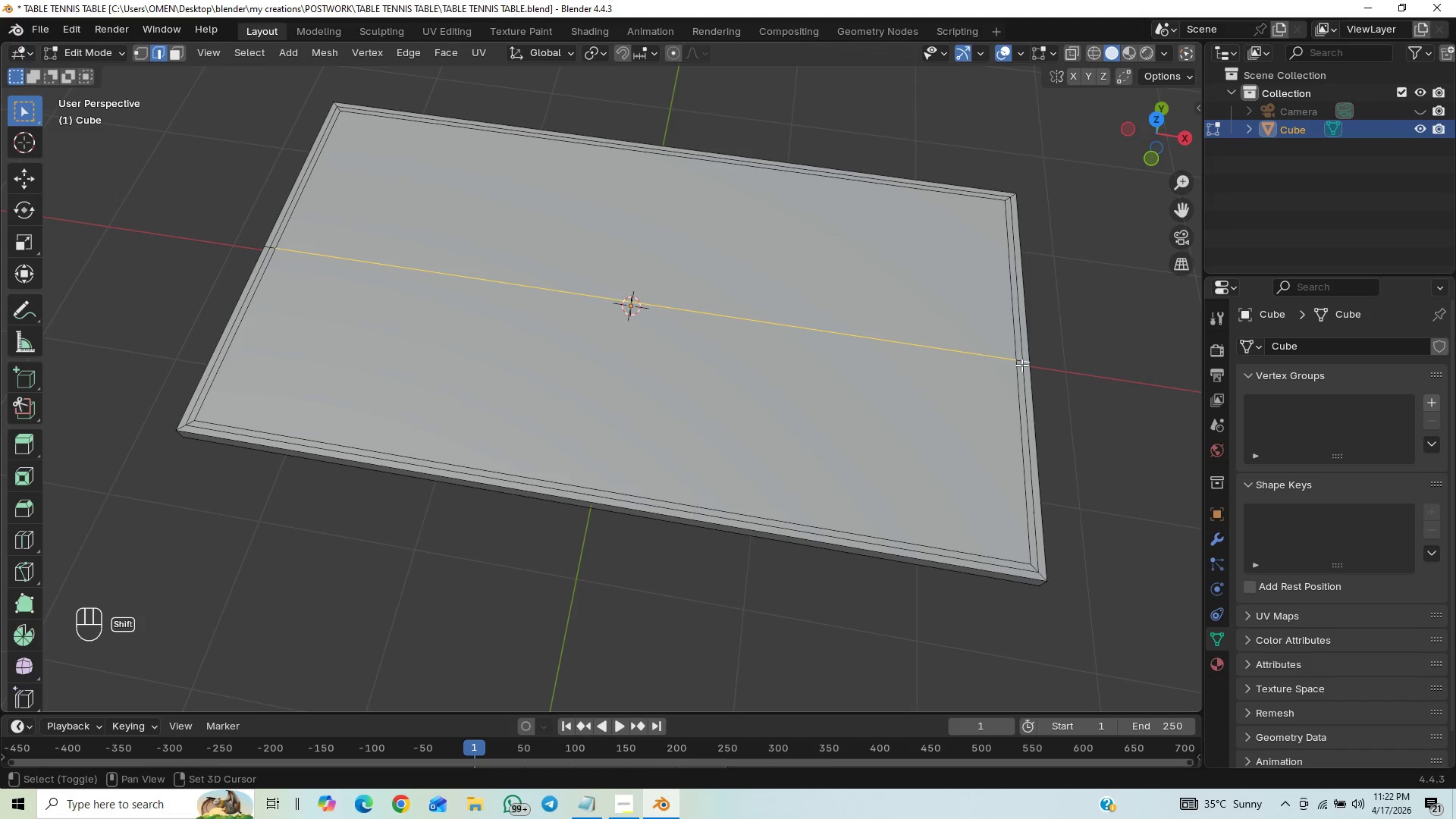 
hold_key(key=ShiftLeft, duration=1.5)
left_click([1019, 358])
 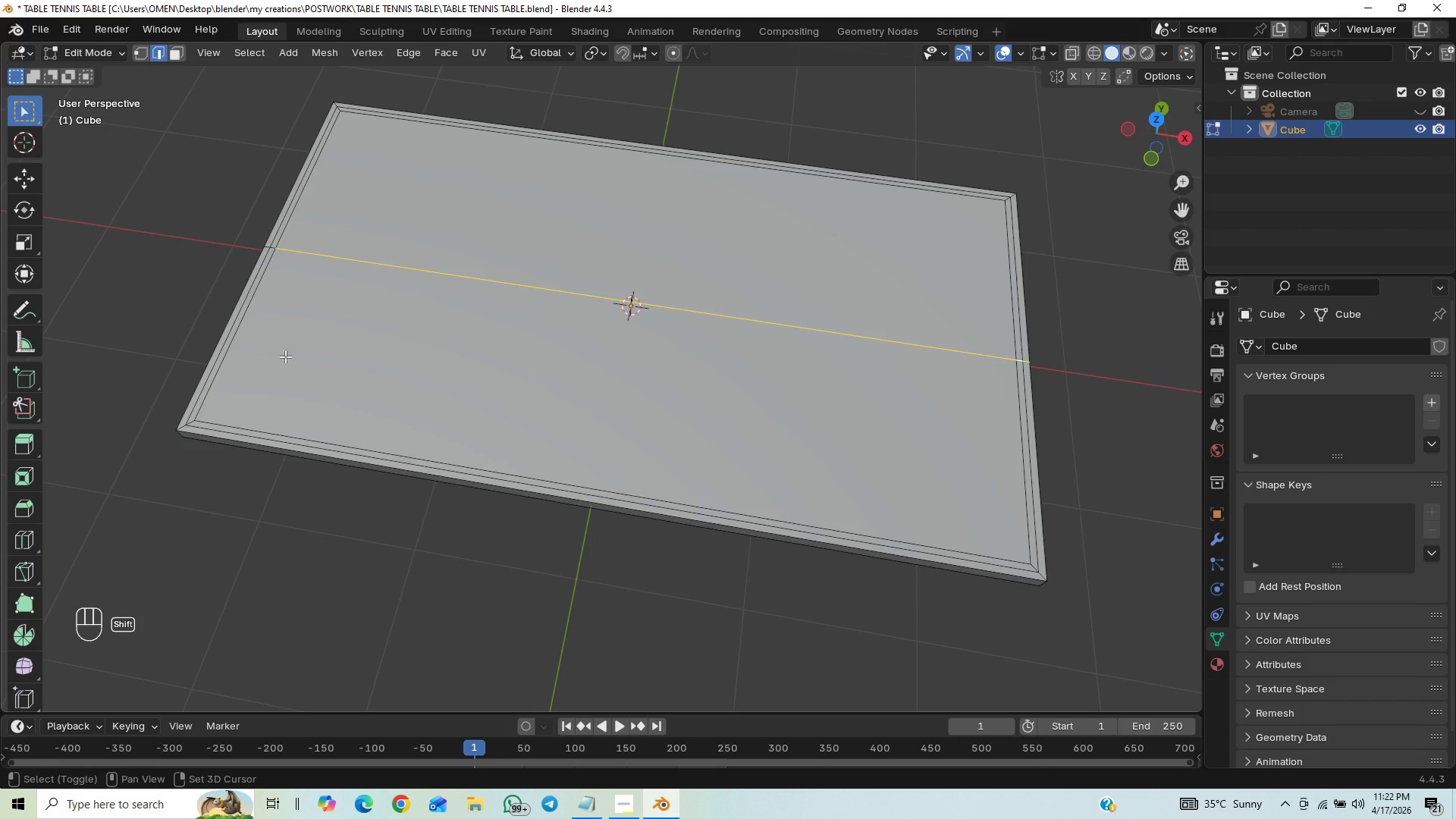 
hold_key(key=ShiftLeft, duration=1.52)
 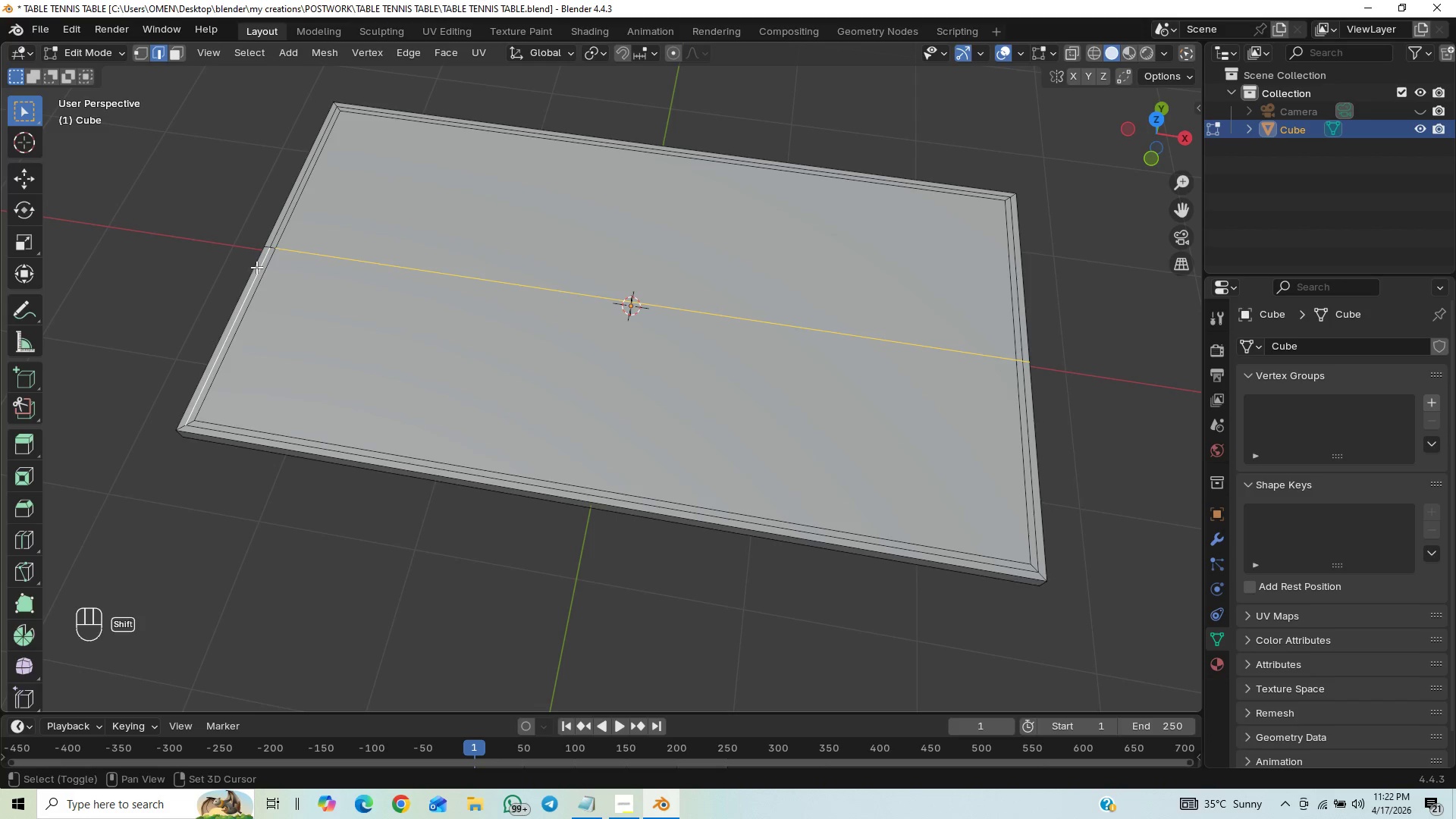 
hold_key(key=ShiftLeft, duration=0.77)
left_click([267, 251])
 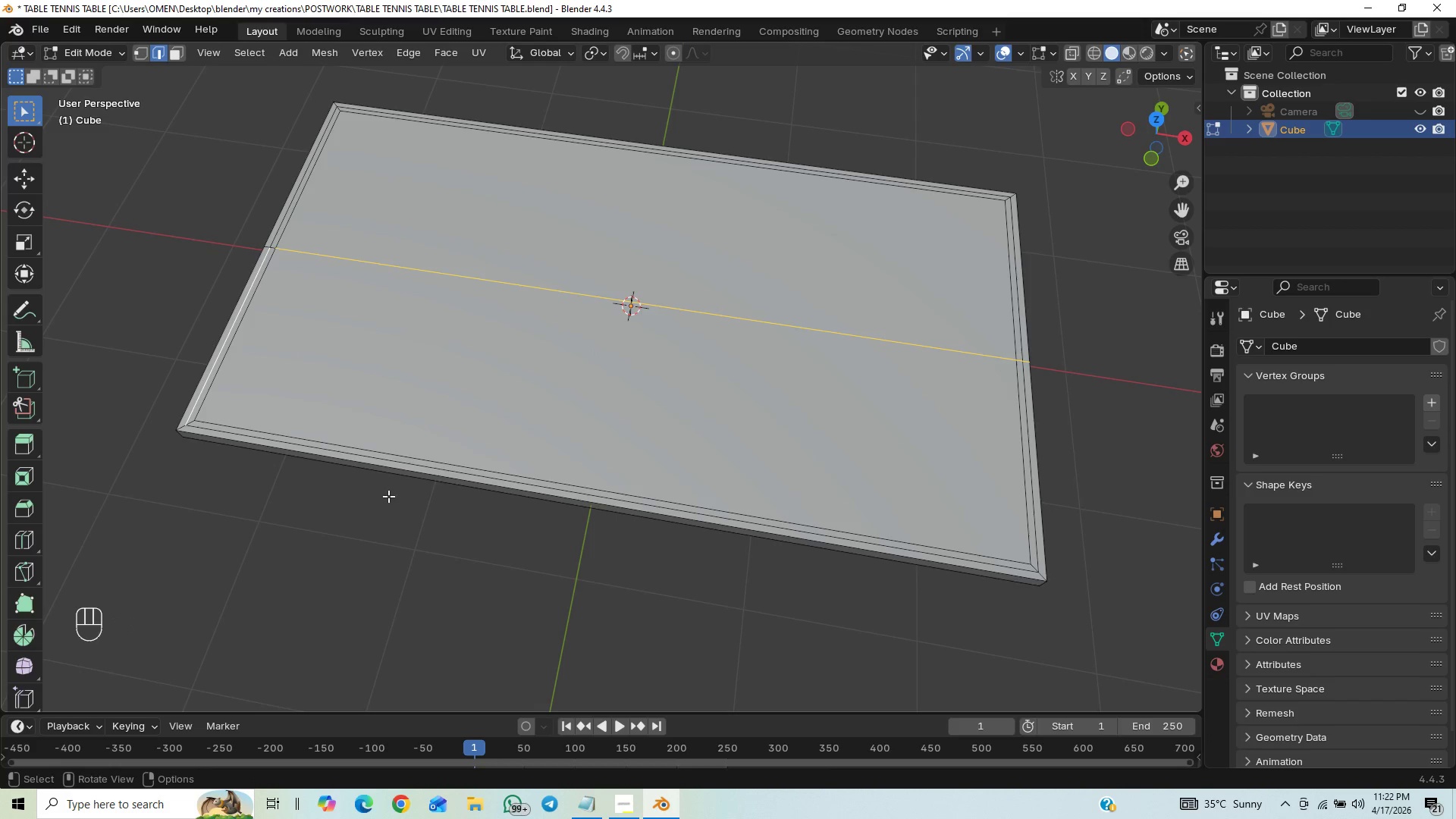 
wait(5.14)
 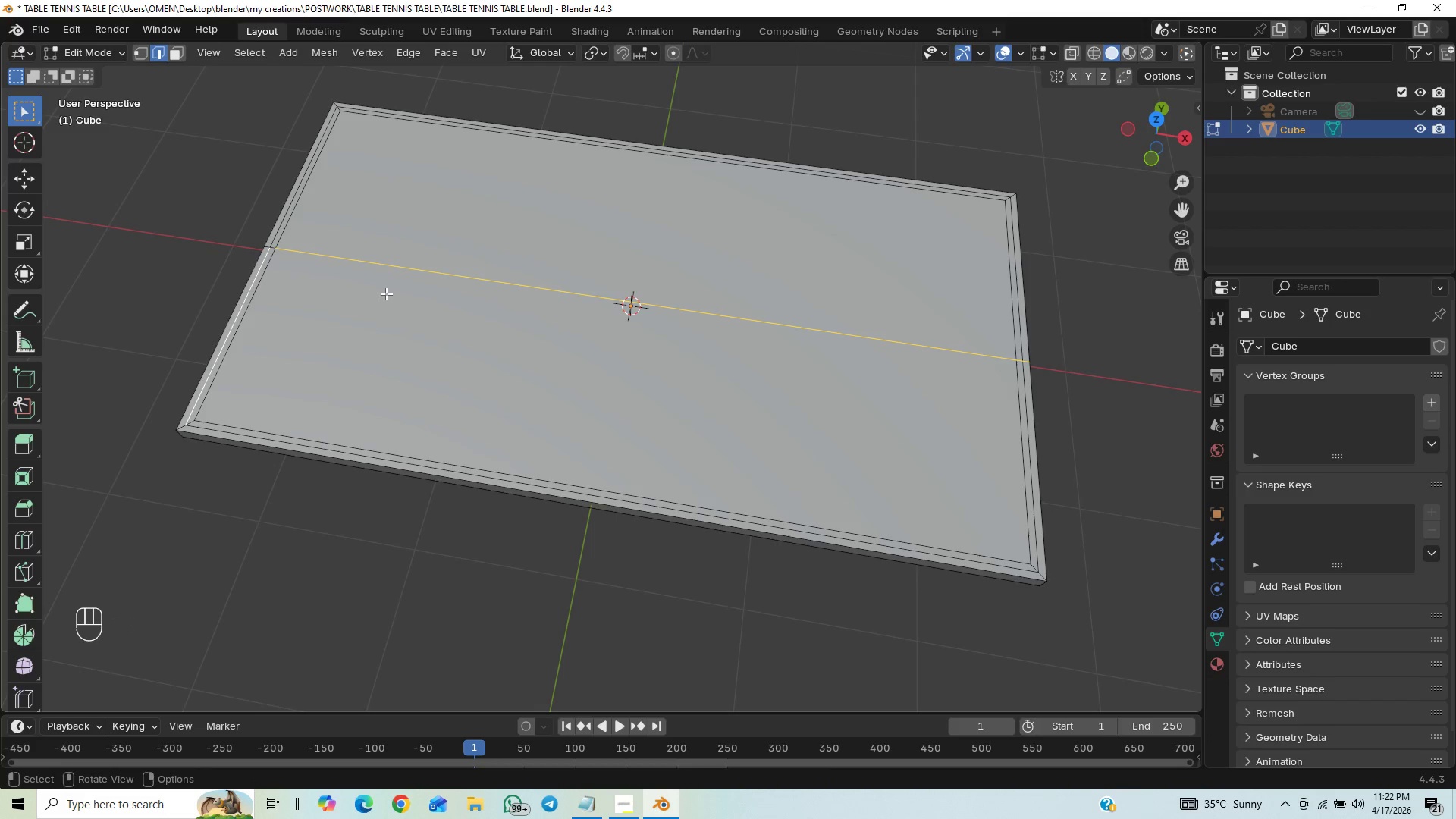 
hold_key(key=AltLeft, duration=1.12)
left_click([500, 283])
 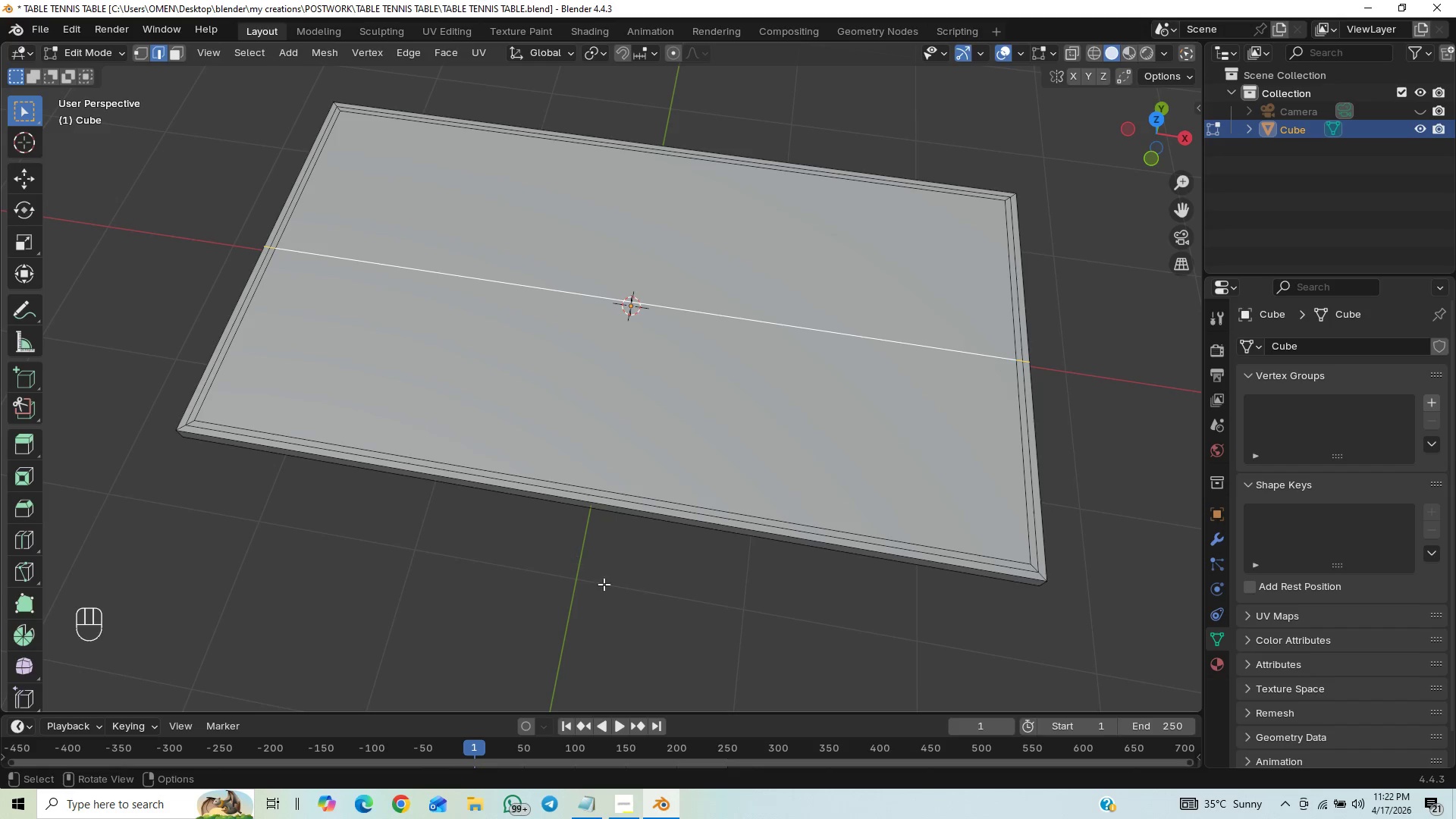 
key(Control+B)
 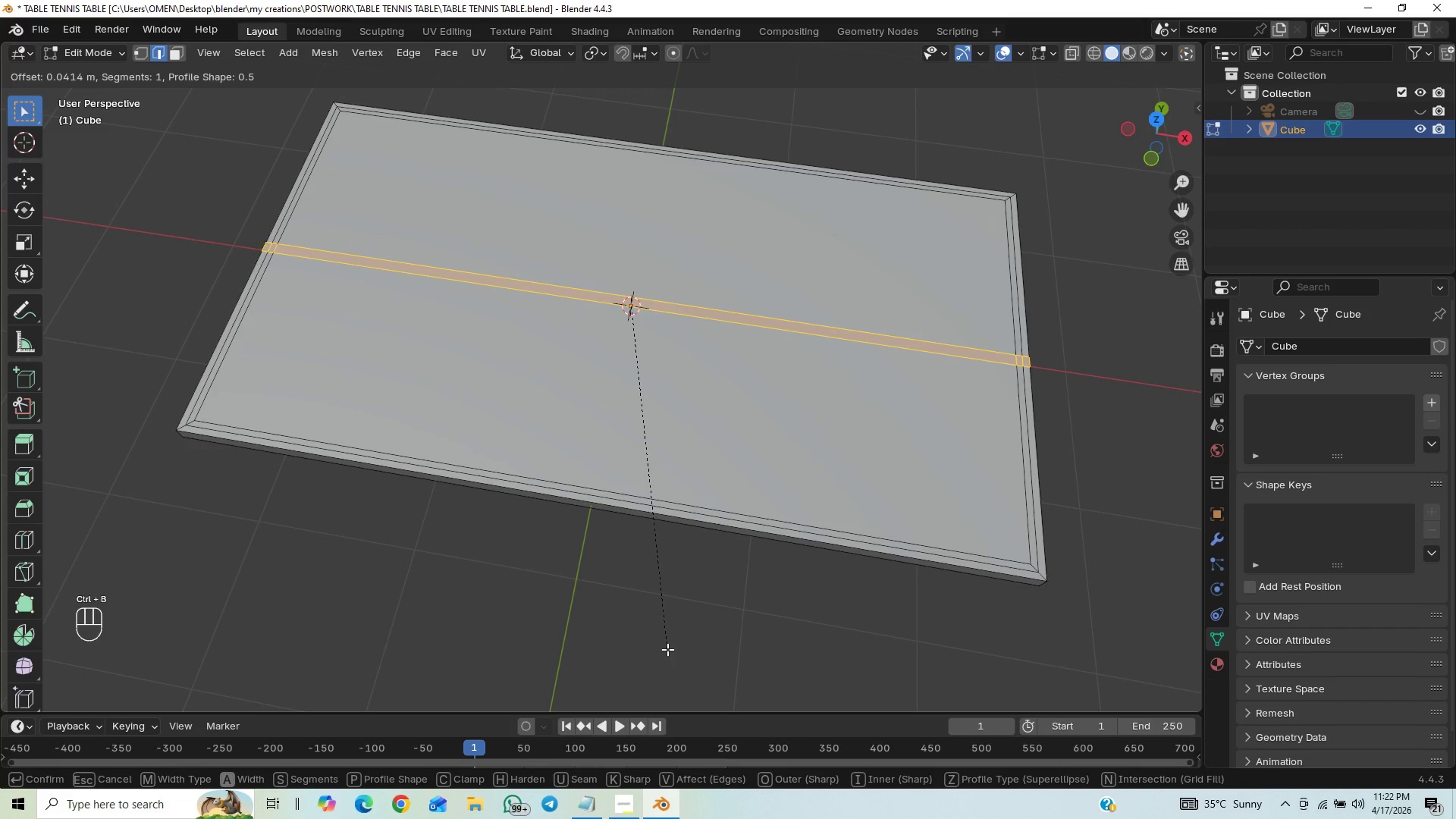 
hold_key(key=ShiftLeft, duration=1.5)
 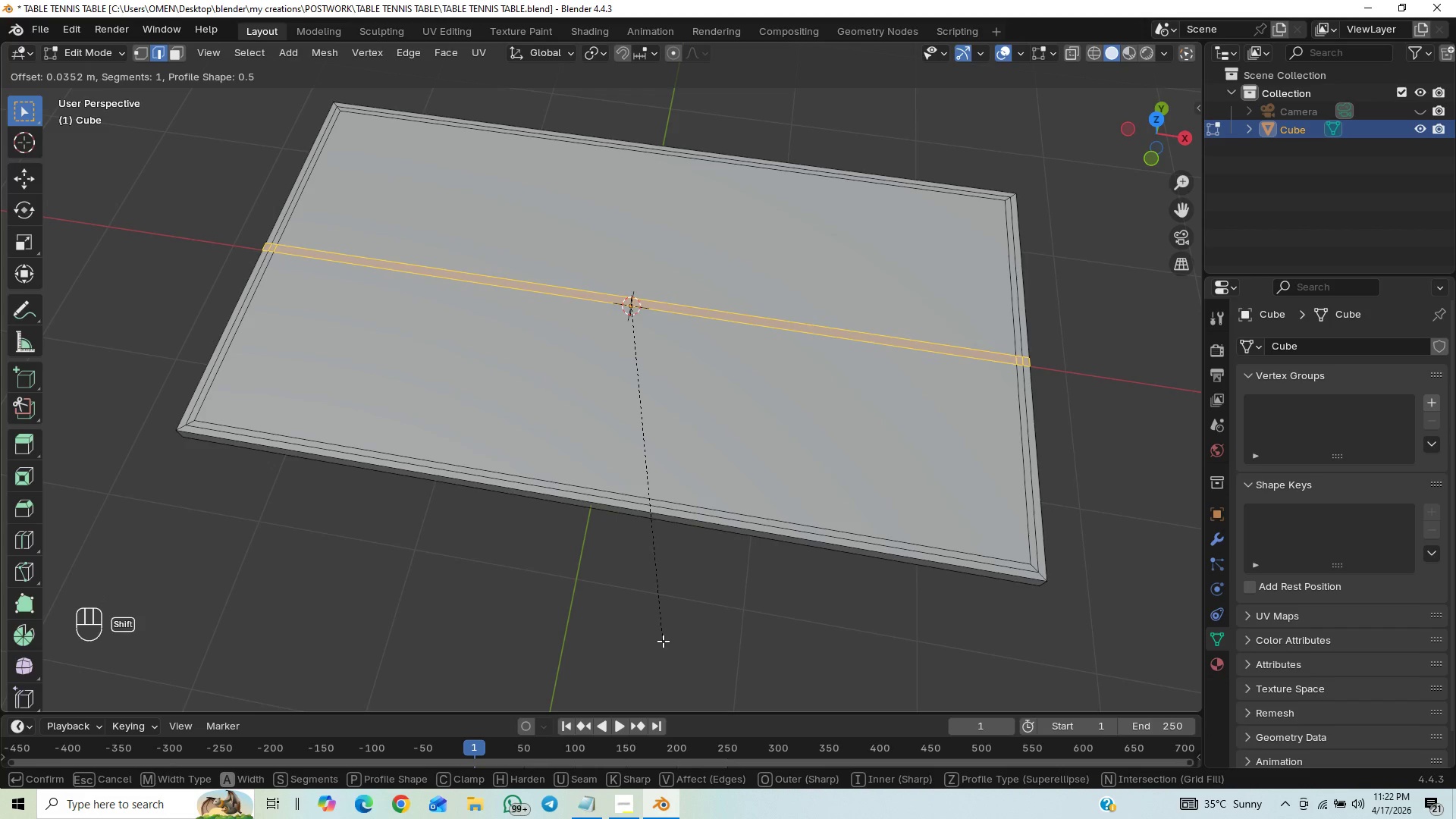 
hold_key(key=ShiftLeft, duration=1.5)
 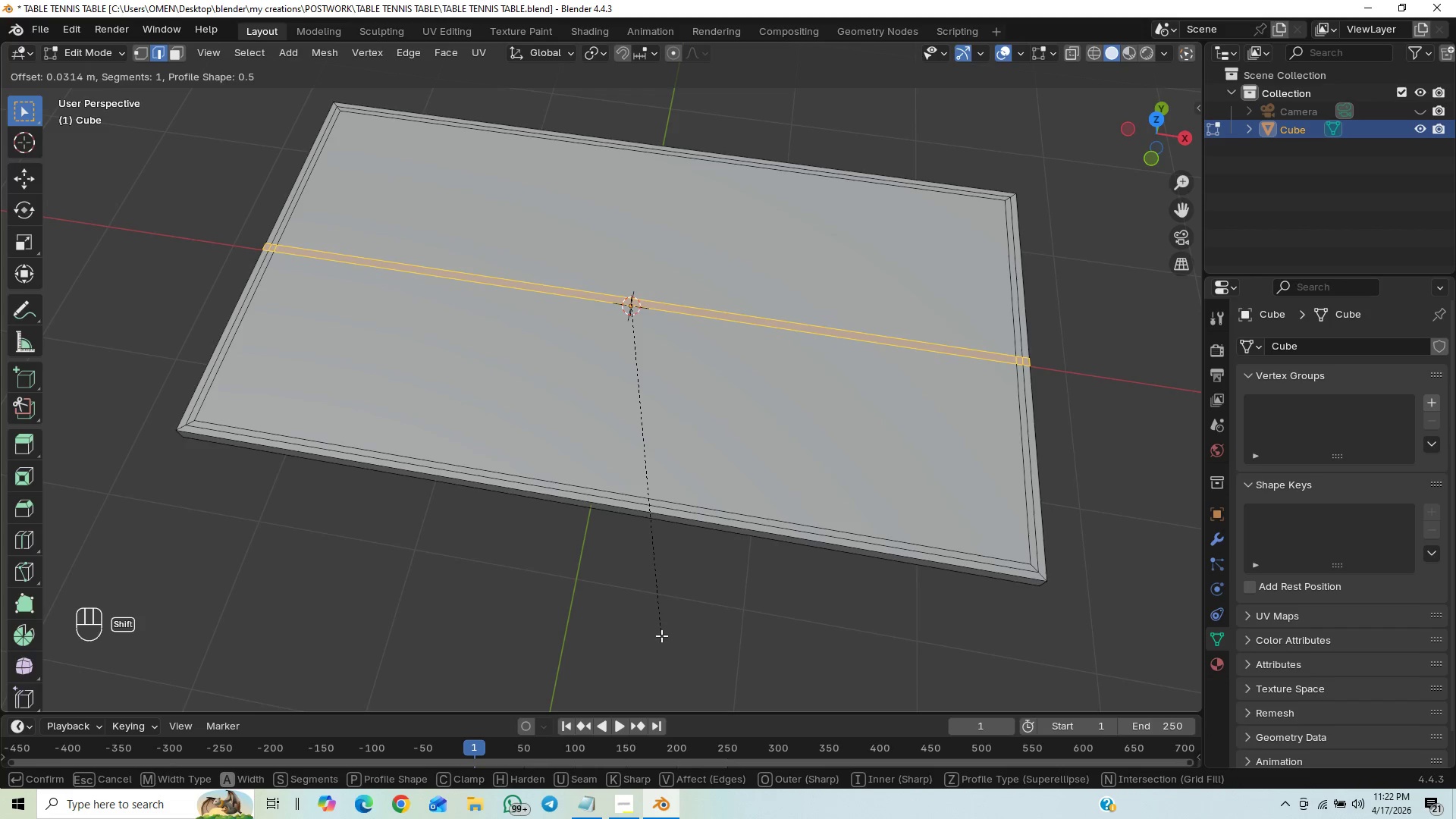 
hold_key(key=ShiftLeft, duration=1.52)
 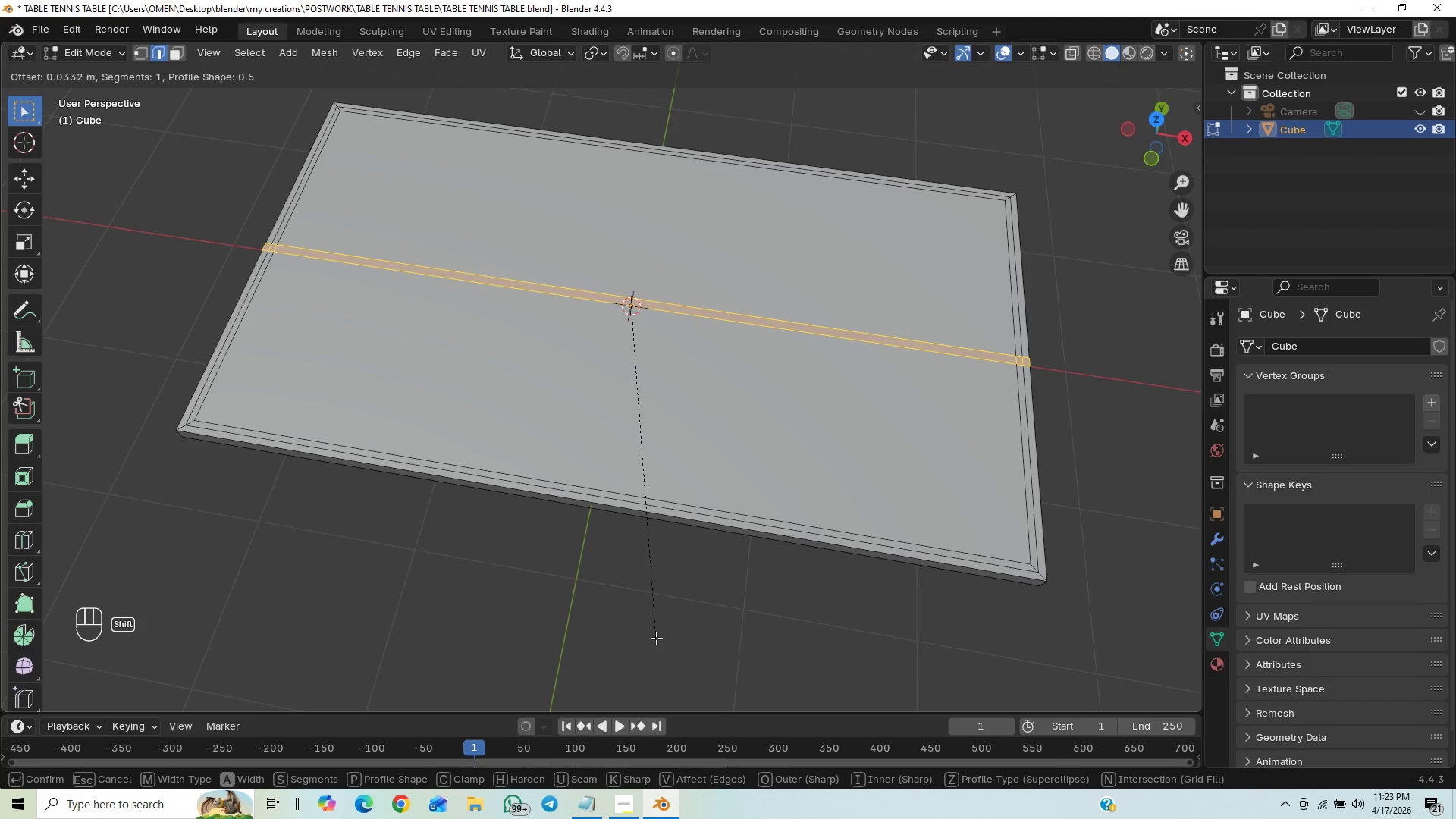 
hold_key(key=ShiftLeft, duration=1.5)
 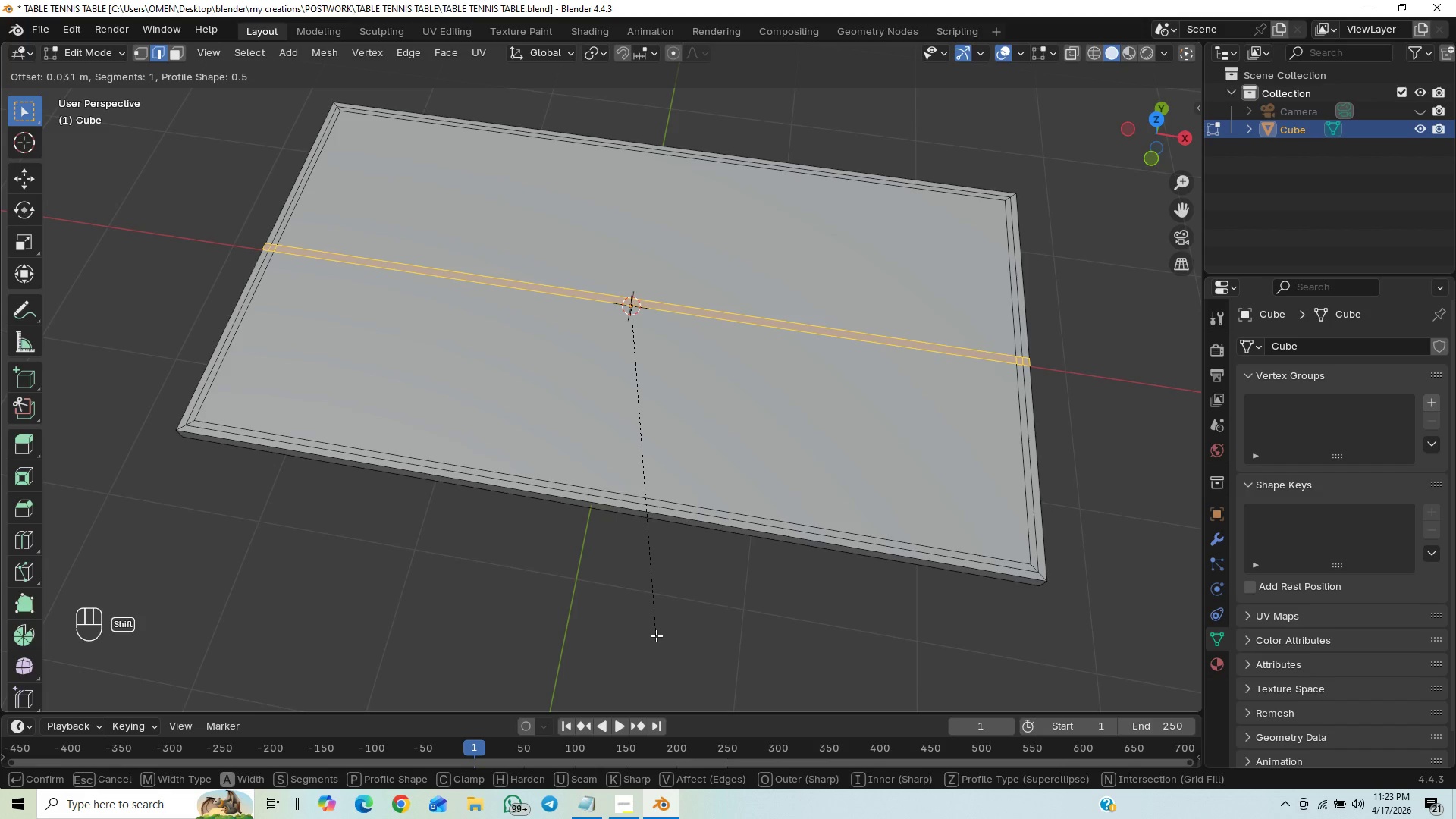 
hold_key(key=ShiftLeft, duration=1.51)
 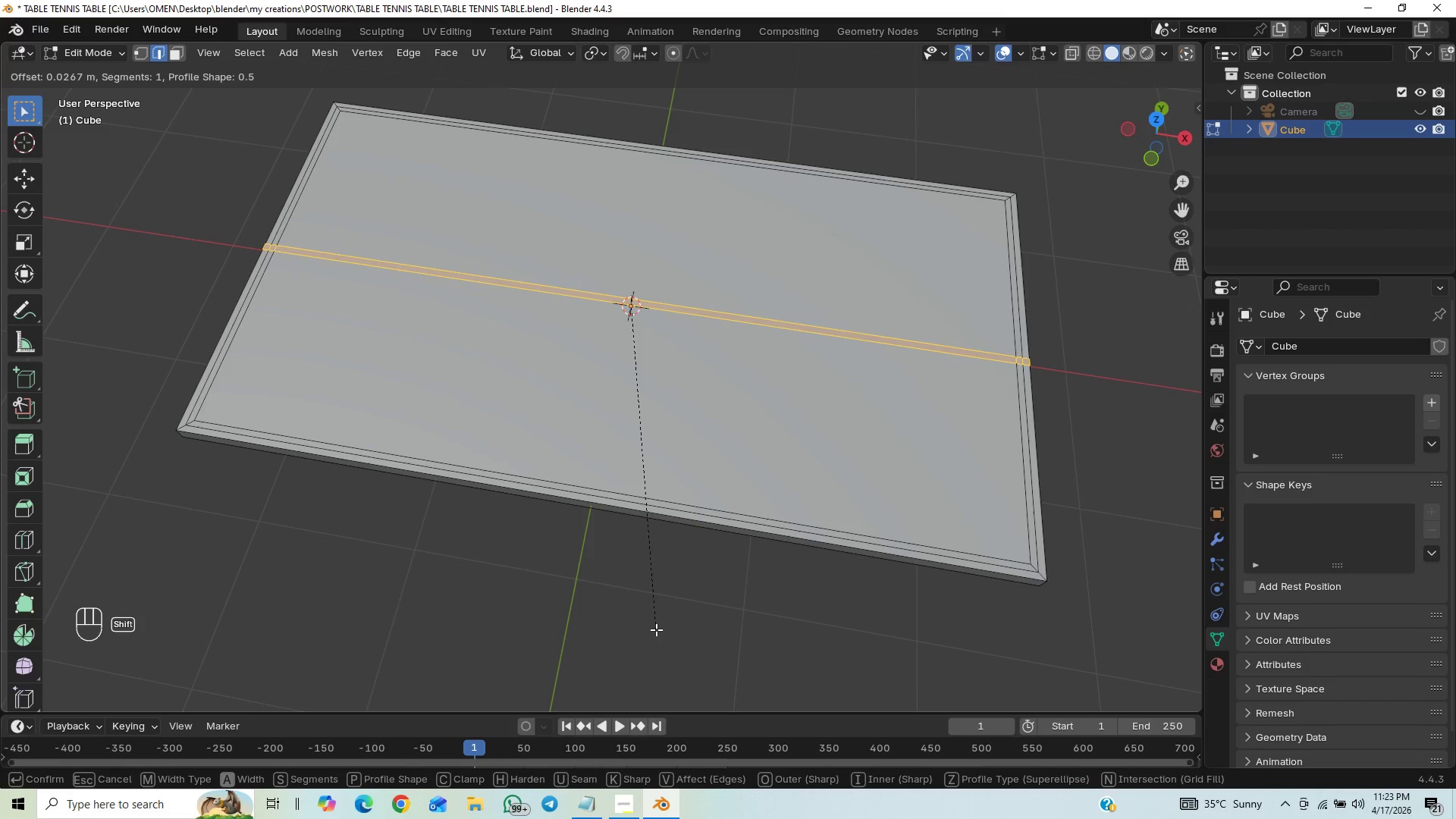 
hold_key(key=ShiftLeft, duration=1.52)
 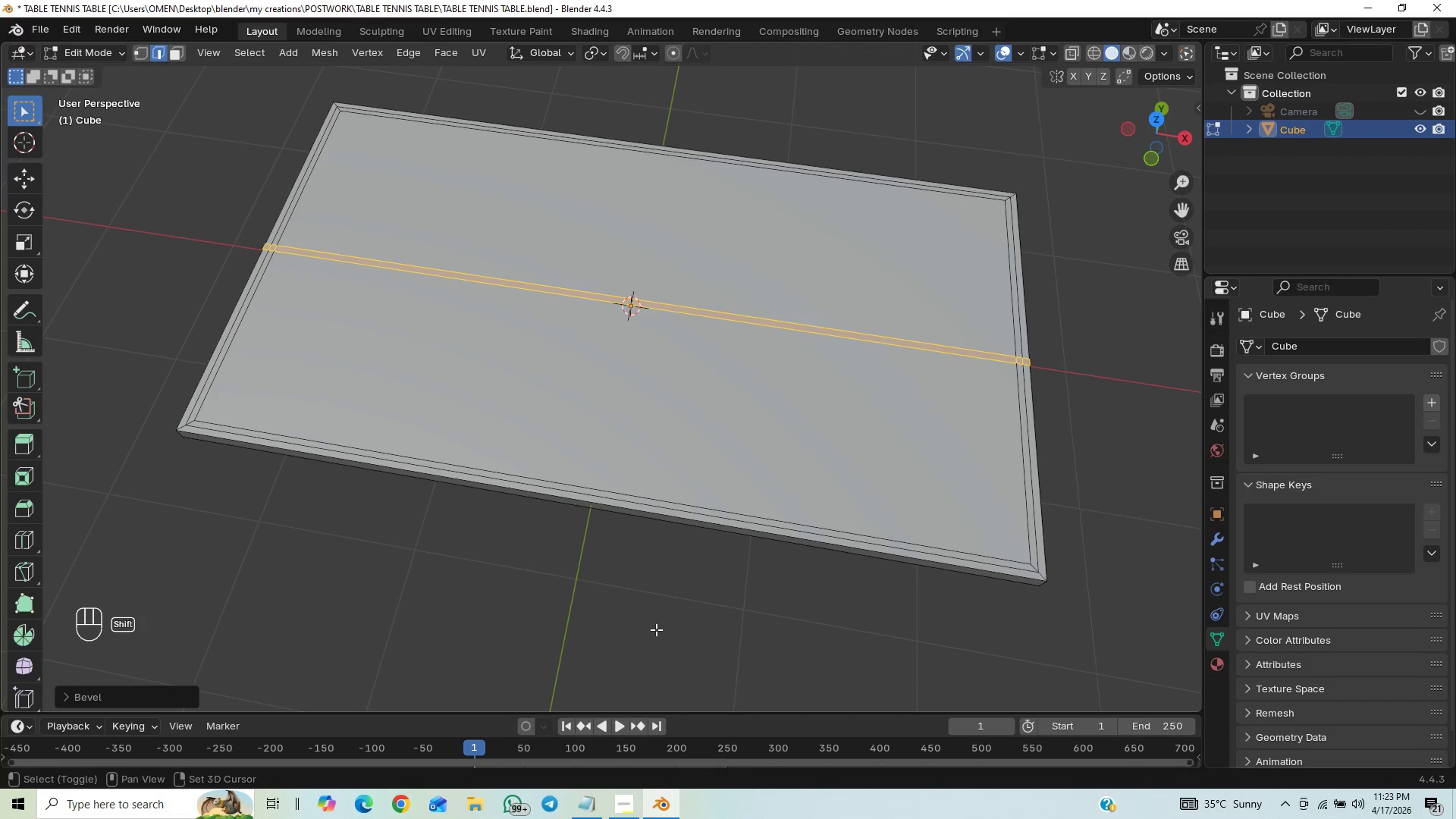 
hold_key(key=ShiftLeft, duration=0.81)
left_click([656, 629])
 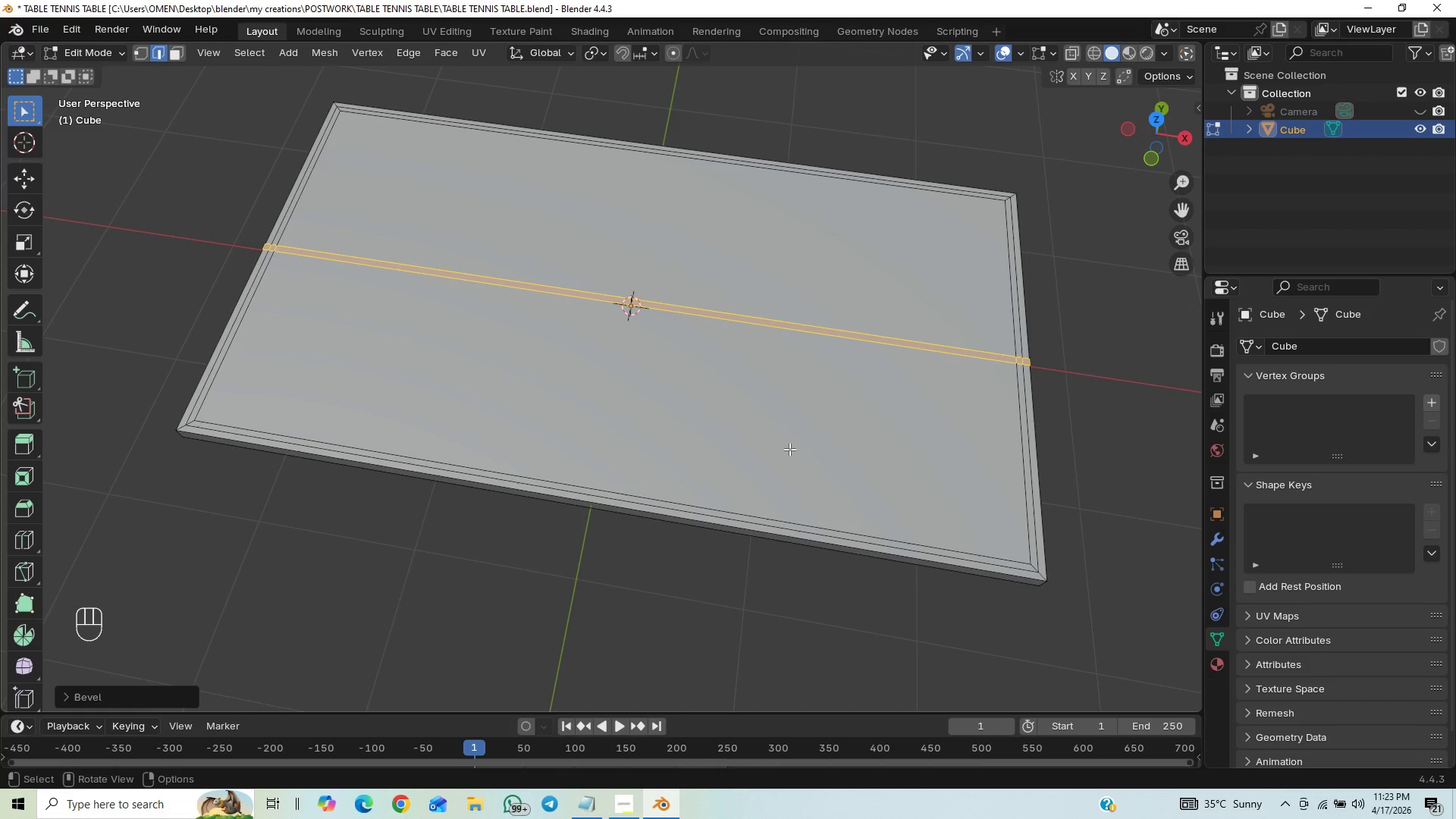 
key(Control+S)
 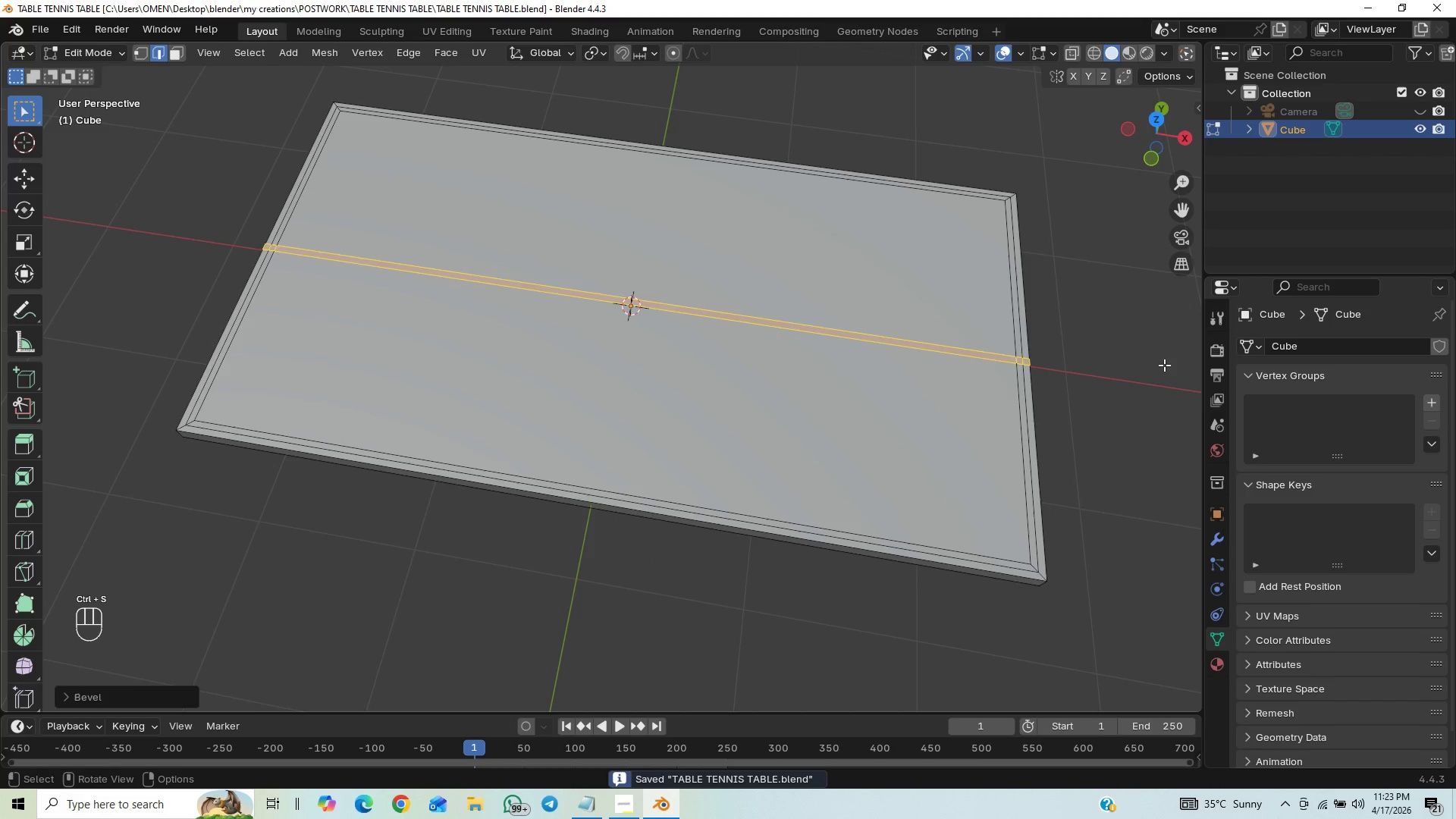 
left_click_drag(start_coordinate=[1162, 368], to_coordinate=[1163, 374])
 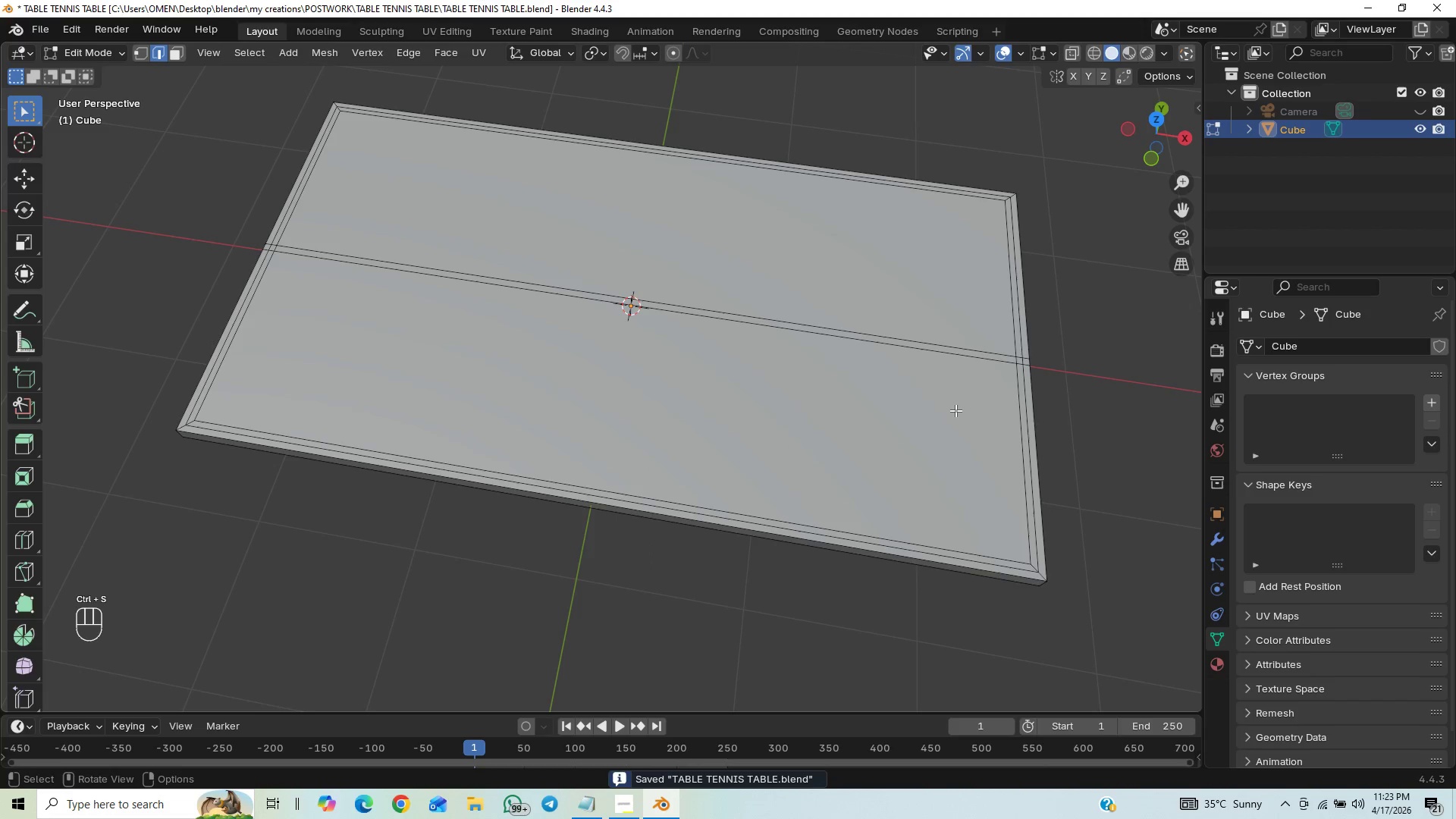 
hold_key(key=ShiftLeft, duration=0.62)
 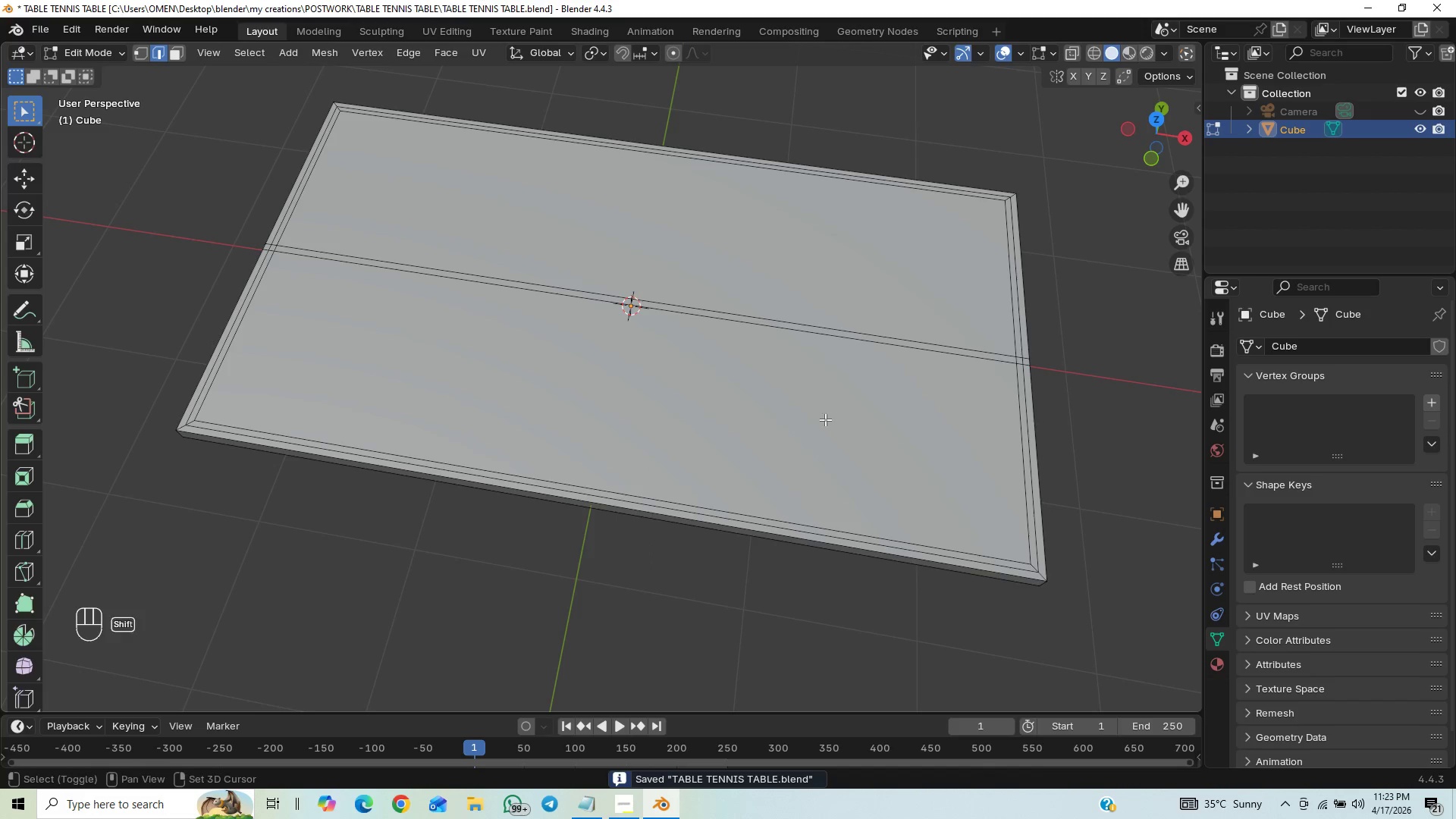 
hold_key(key=ShiftLeft, duration=0.48)
 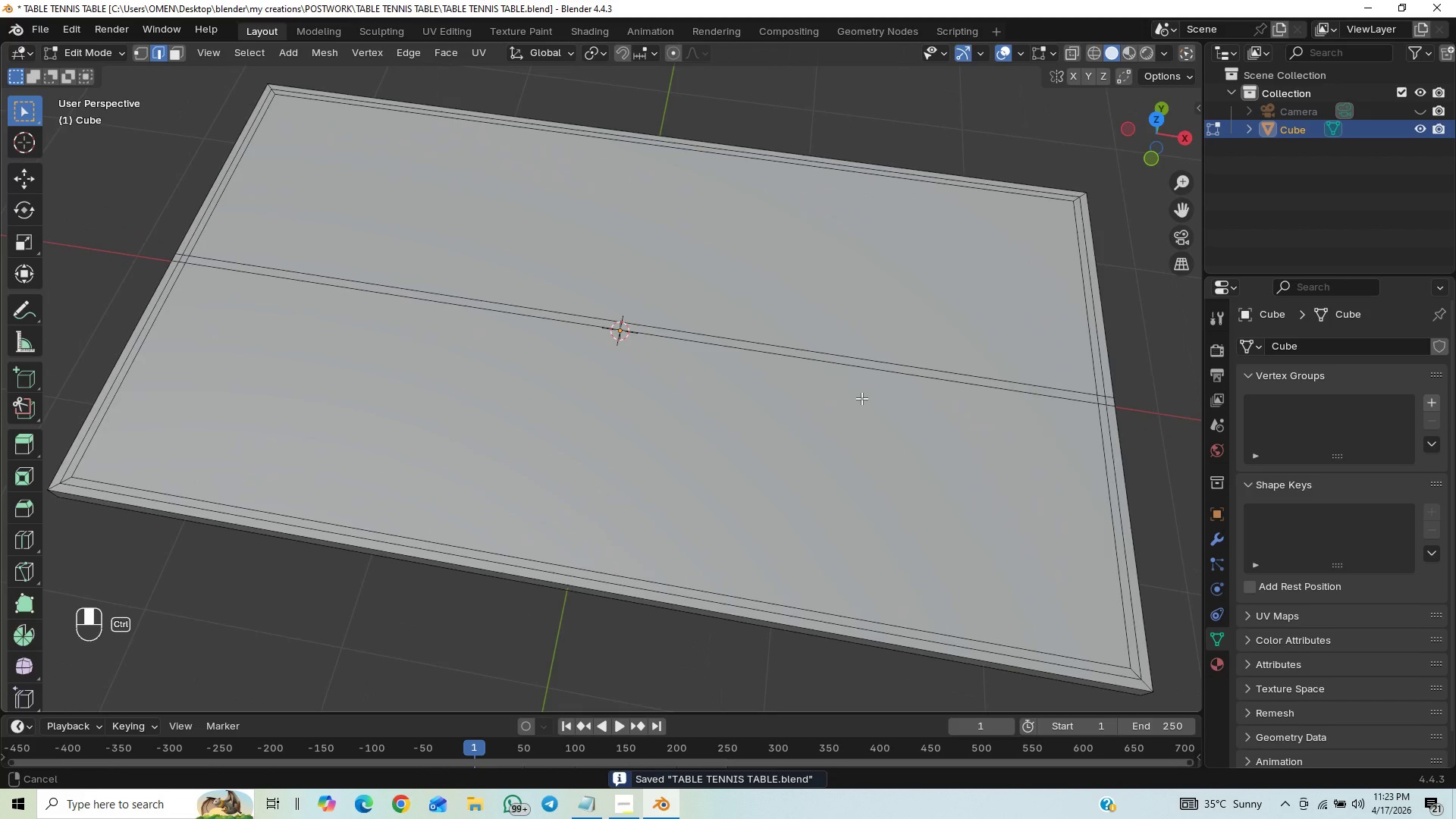 
hold_key(key=ControlLeft, duration=0.55)
 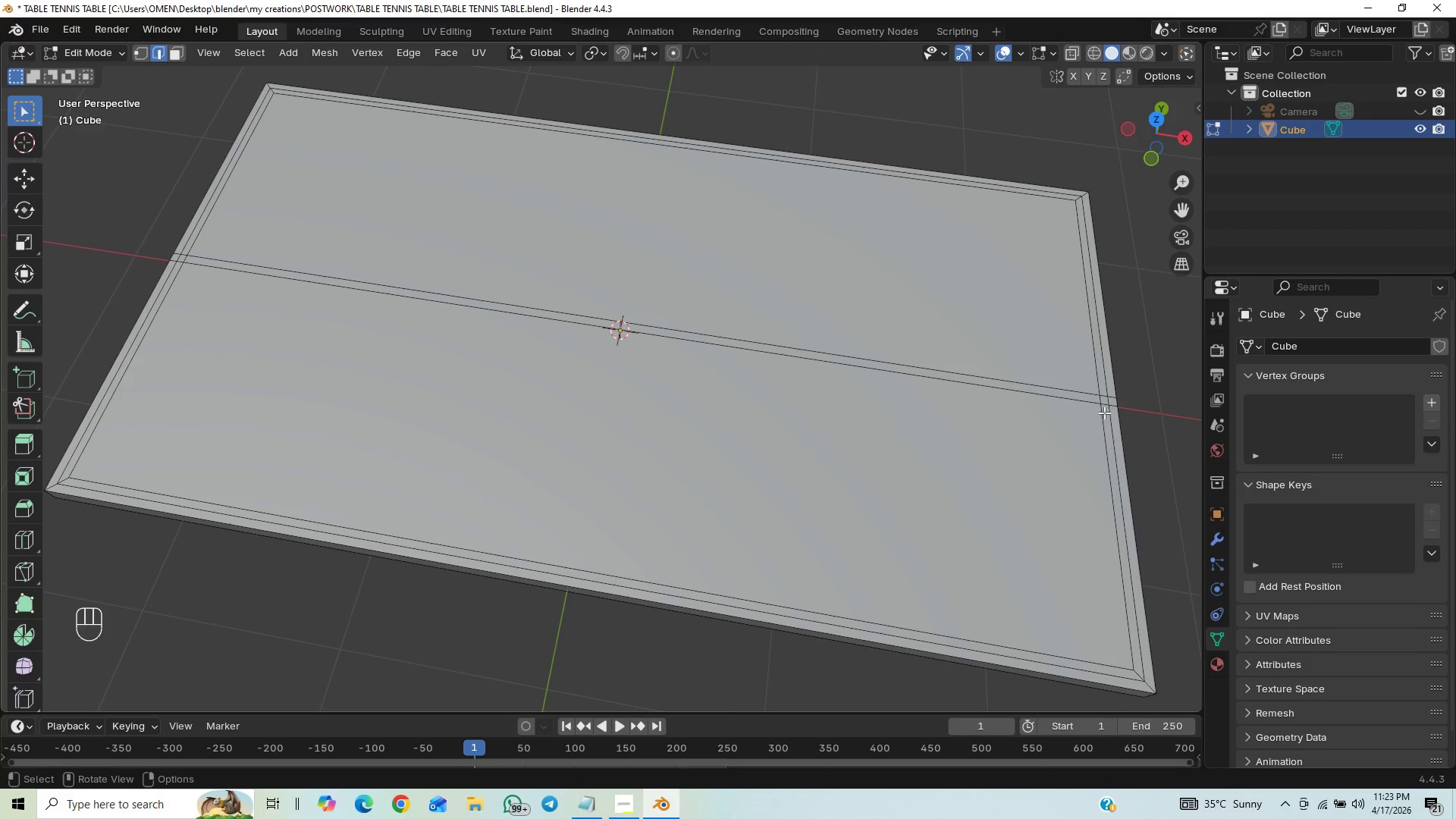 
scroll: coordinate [805, 466], scroll_direction: up, amount: 2.0
 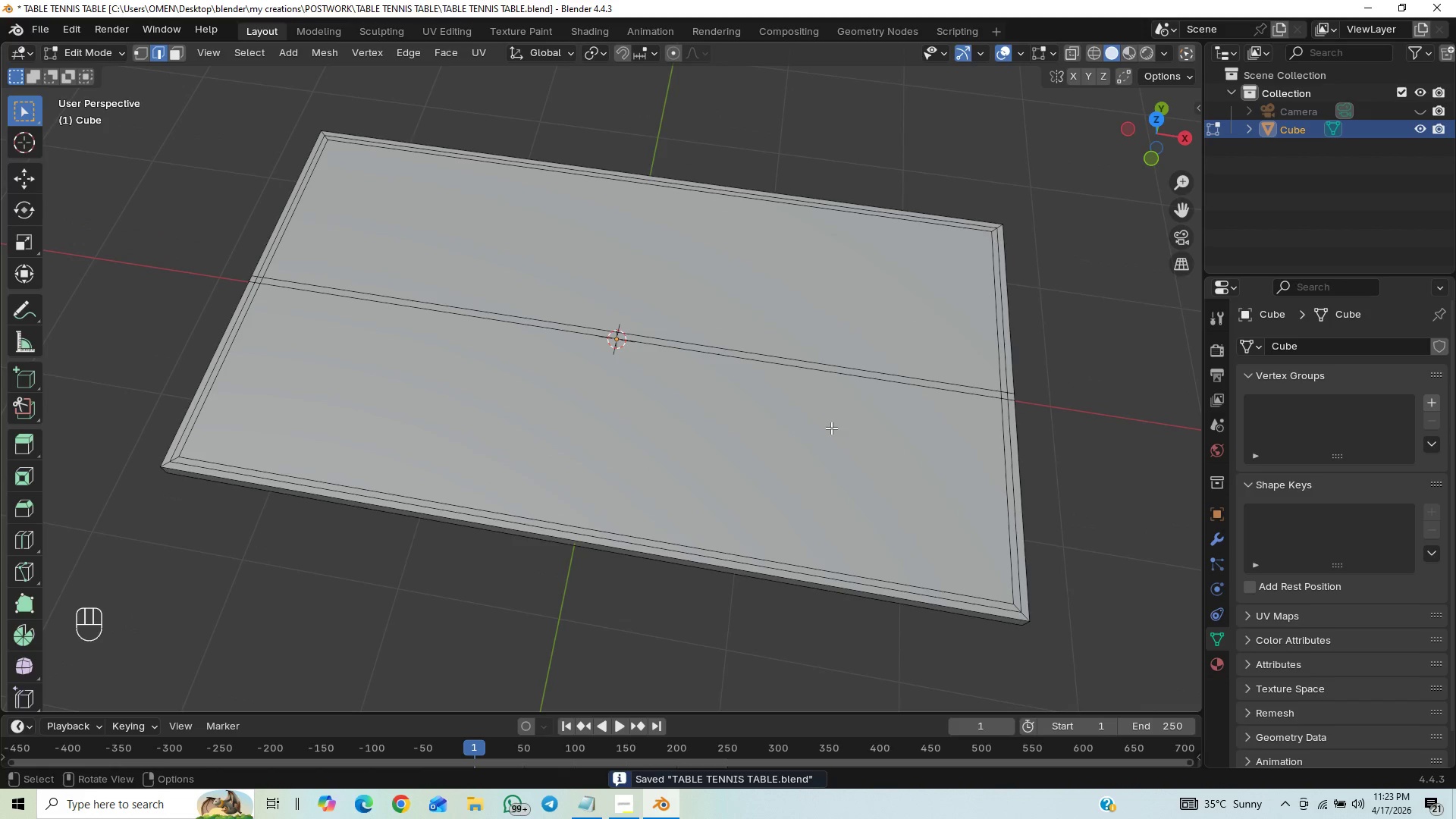 
wait(7.09)
 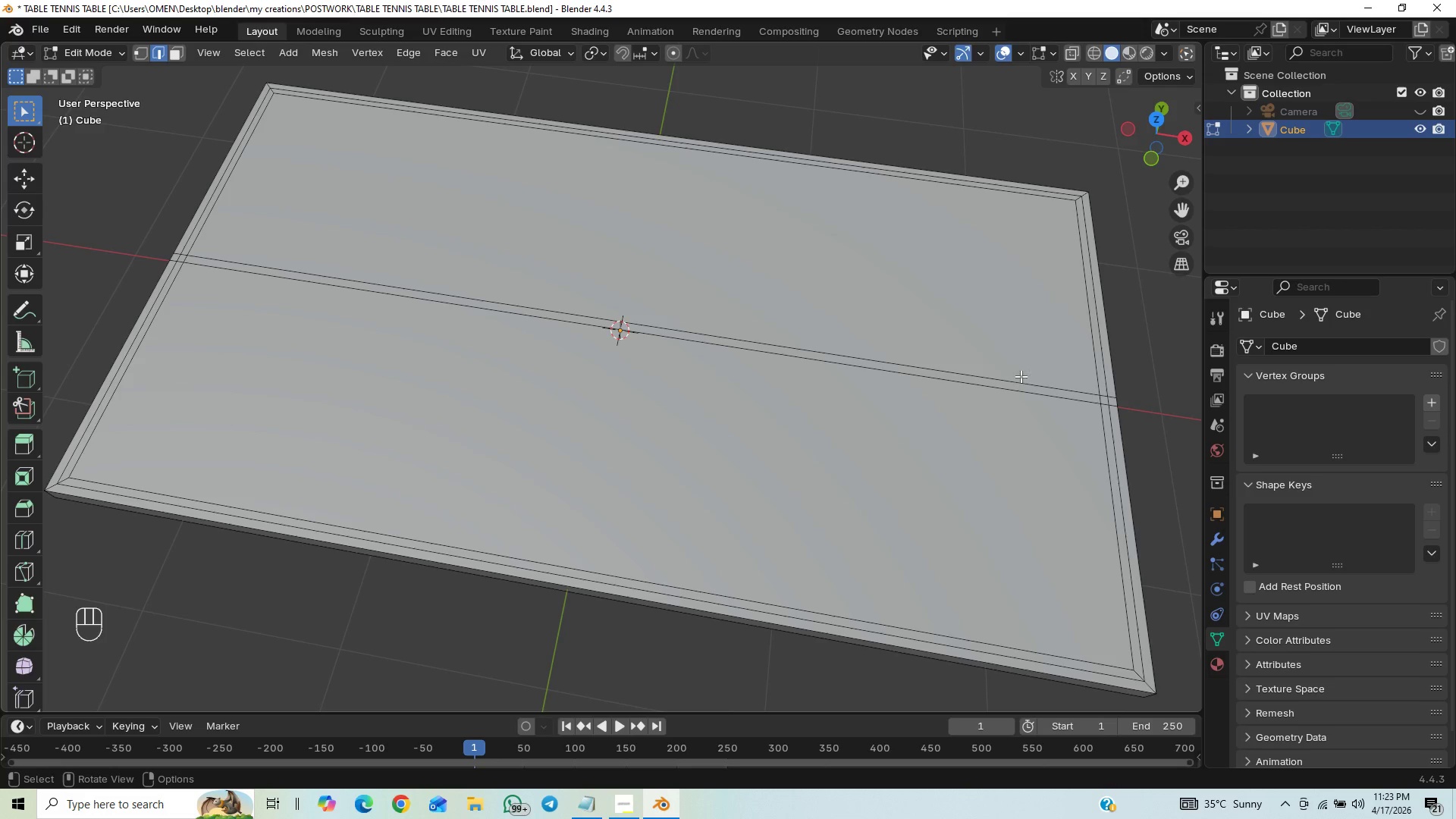 
type(23)
 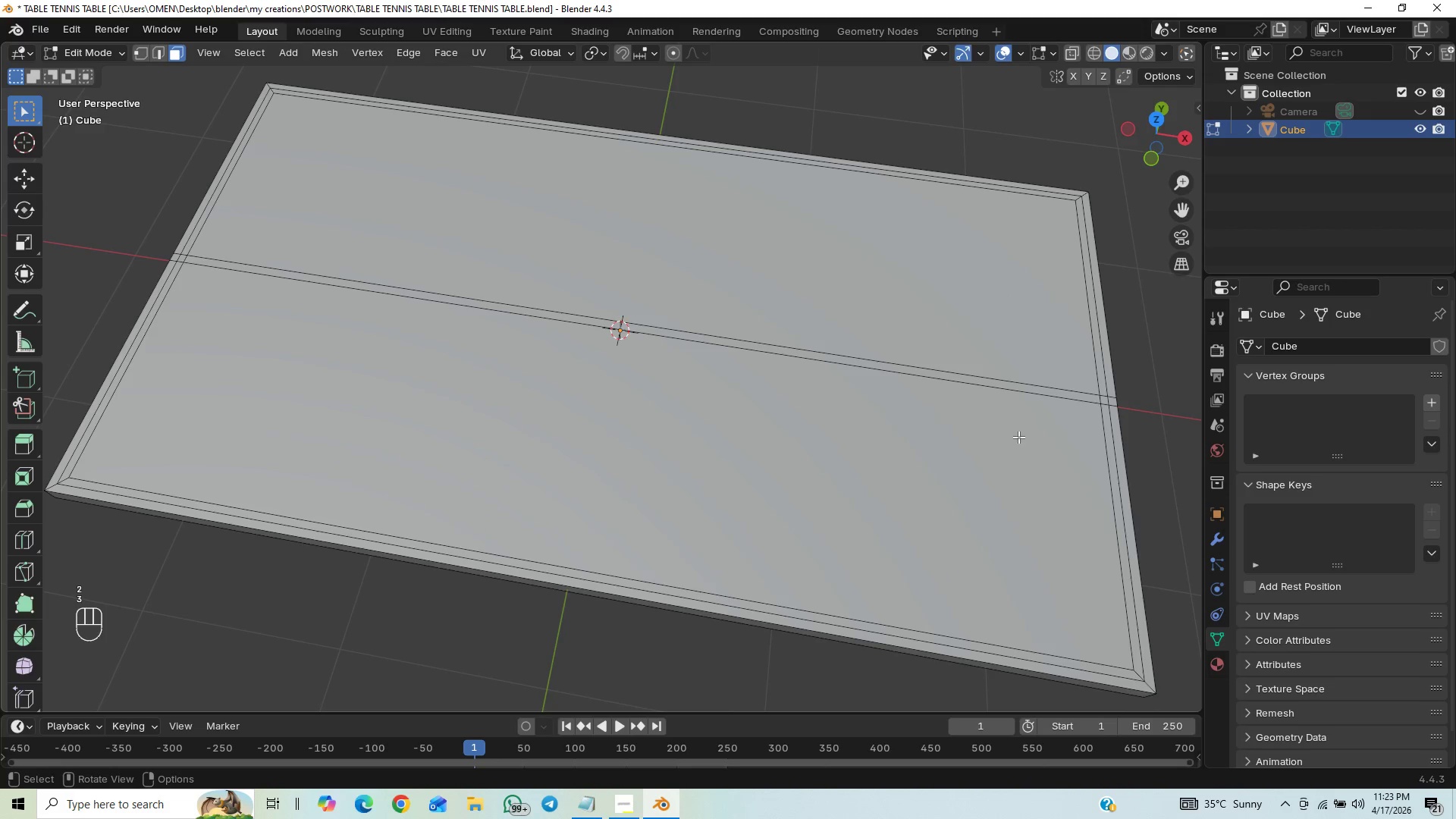 
left_click_drag(start_coordinate=[1018, 439], to_coordinate=[1024, 434])
 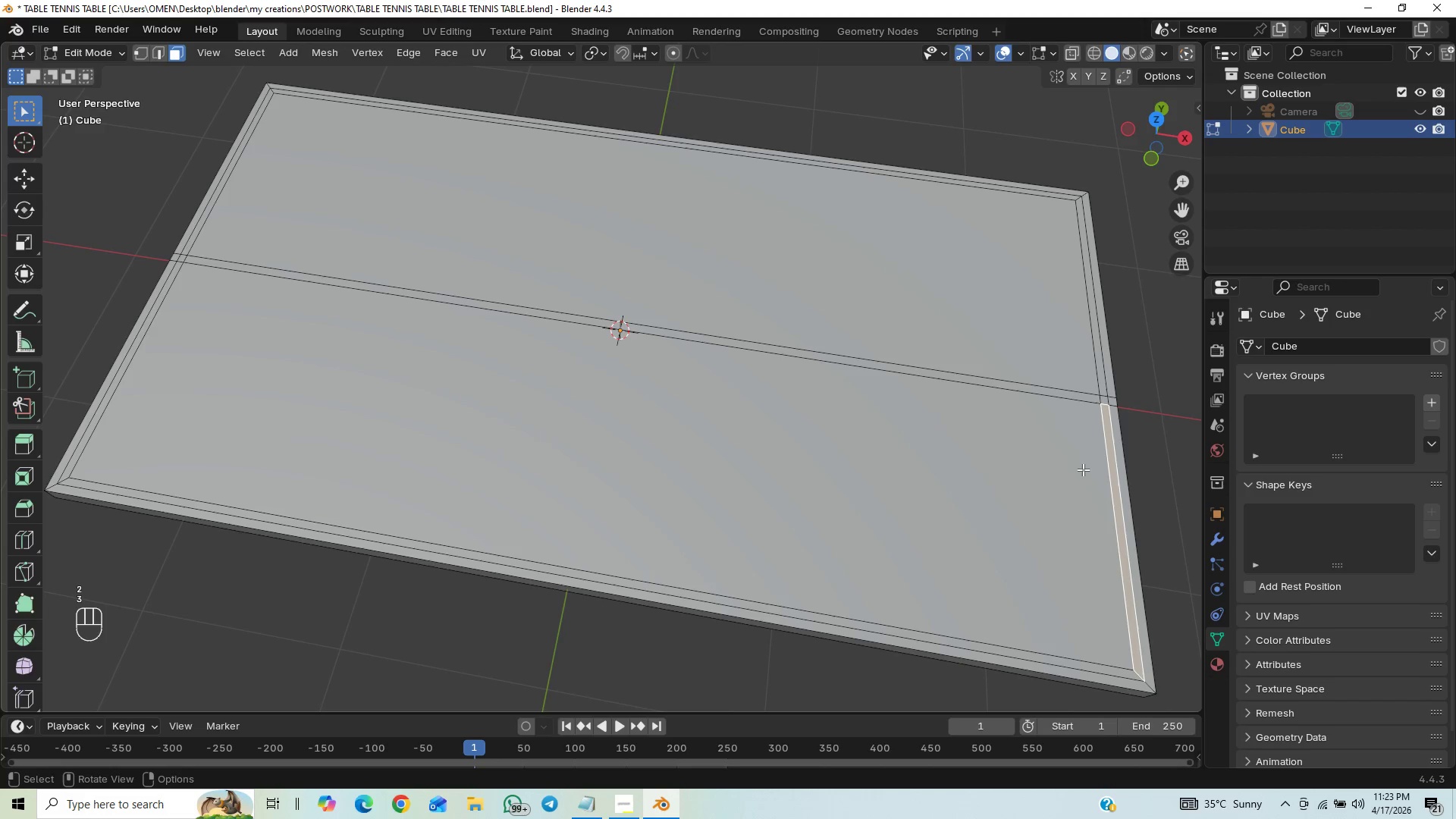 
hold_key(key=AltLeft, duration=1.53)
 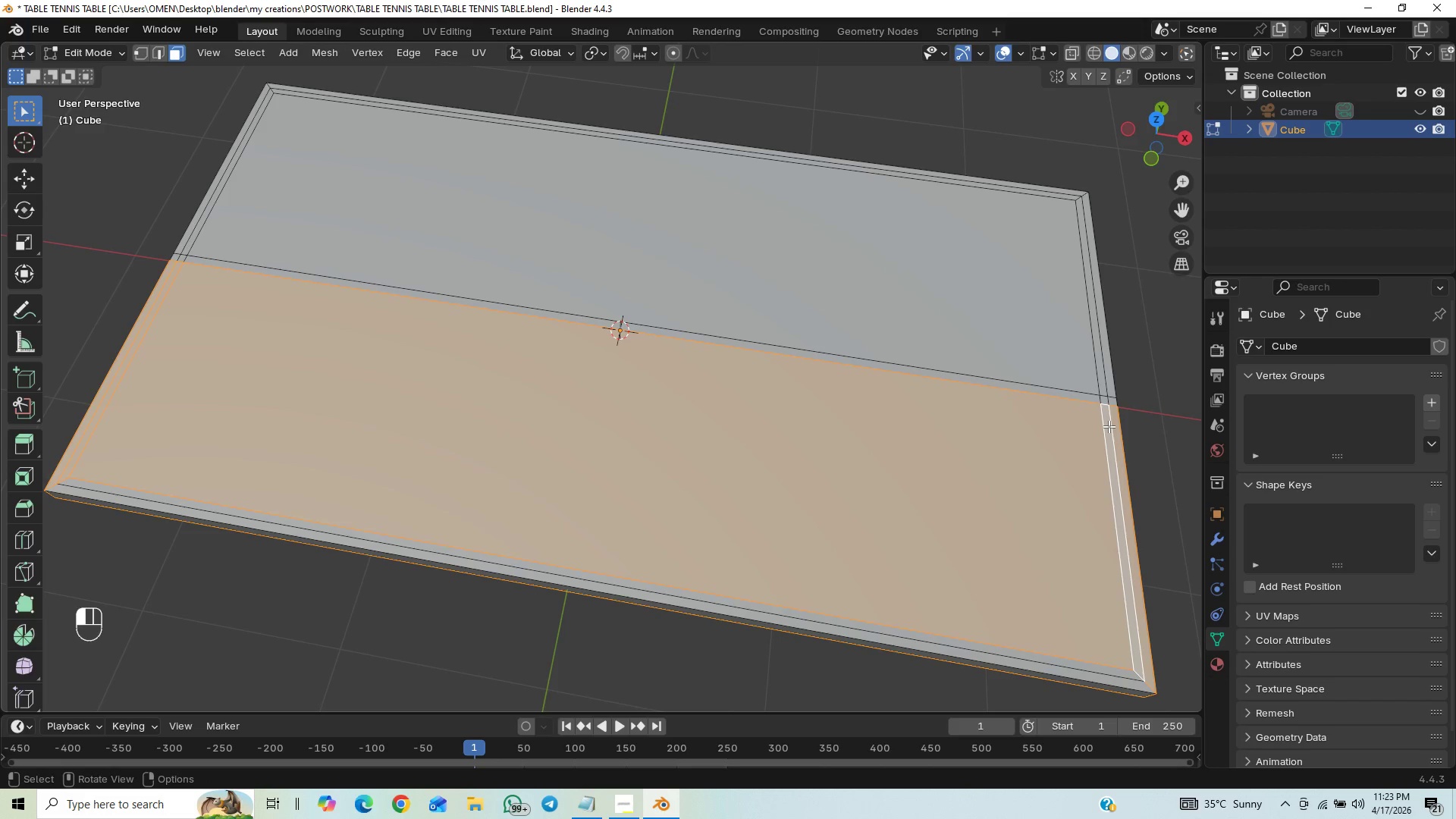 
hold_key(key=AltLeft, duration=0.45)
left_click([1109, 425])
 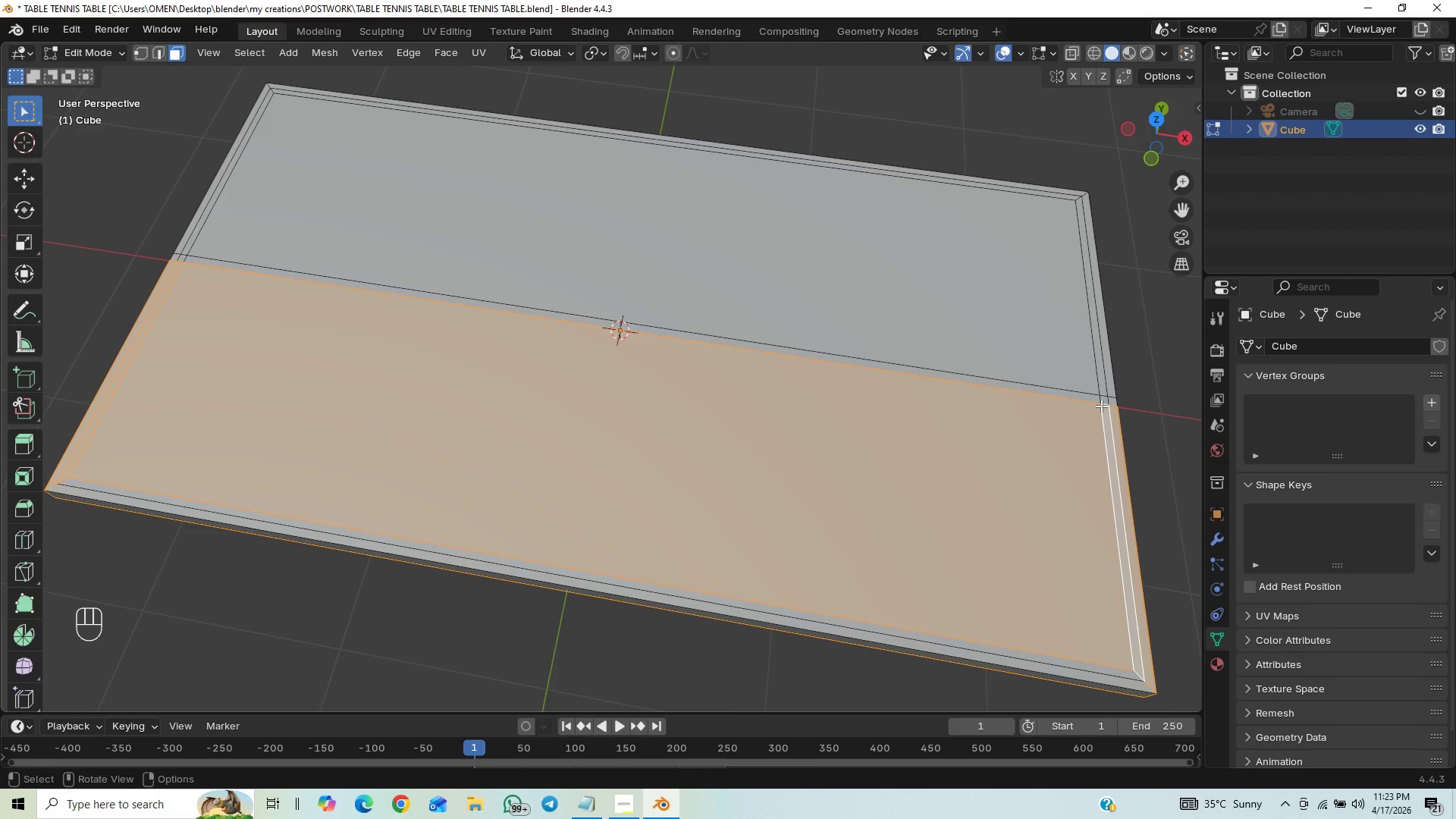 
left_click([1104, 405])
 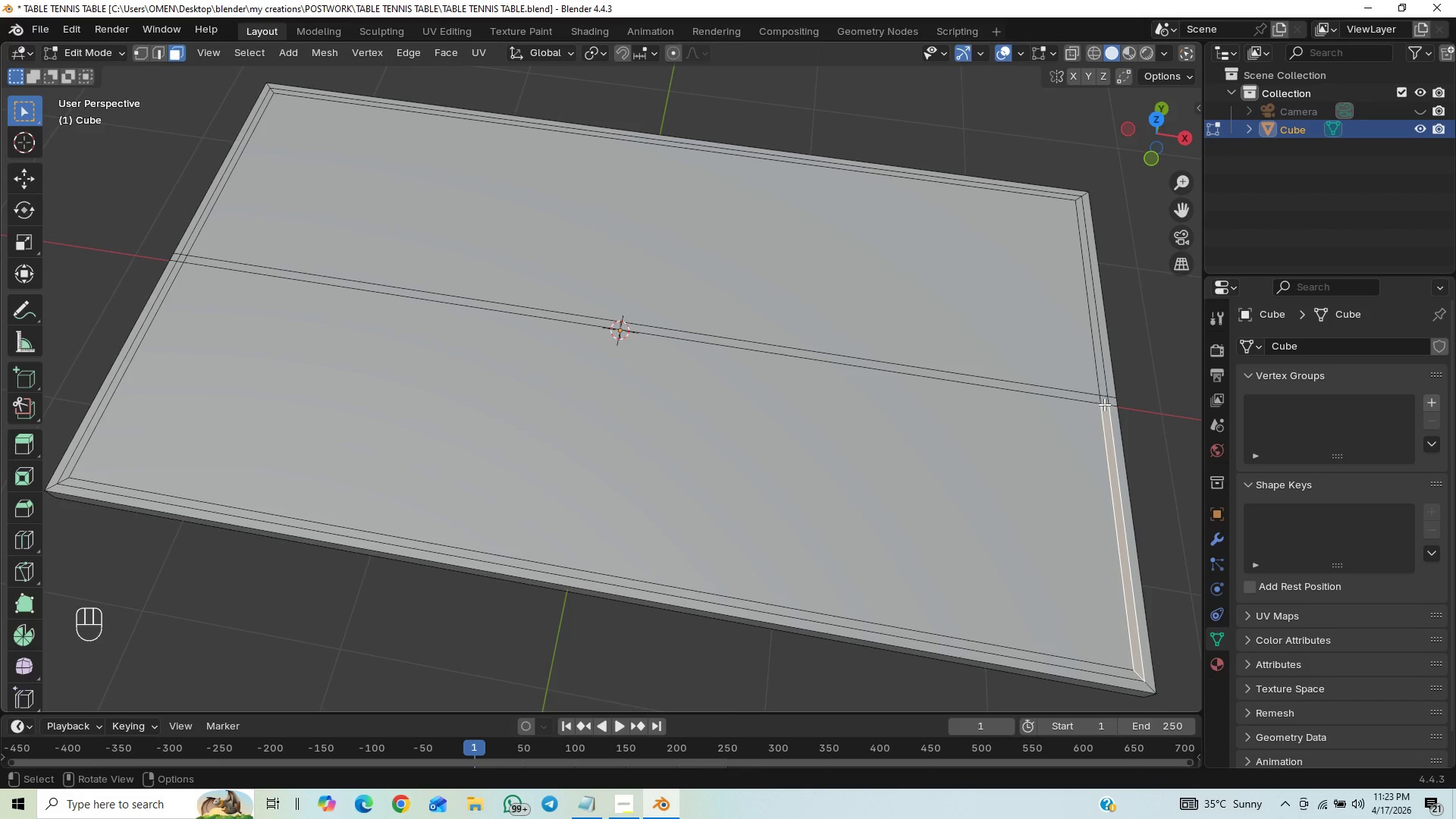 
hold_key(key=AltLeft, duration=0.53)
left_click([1104, 404])
 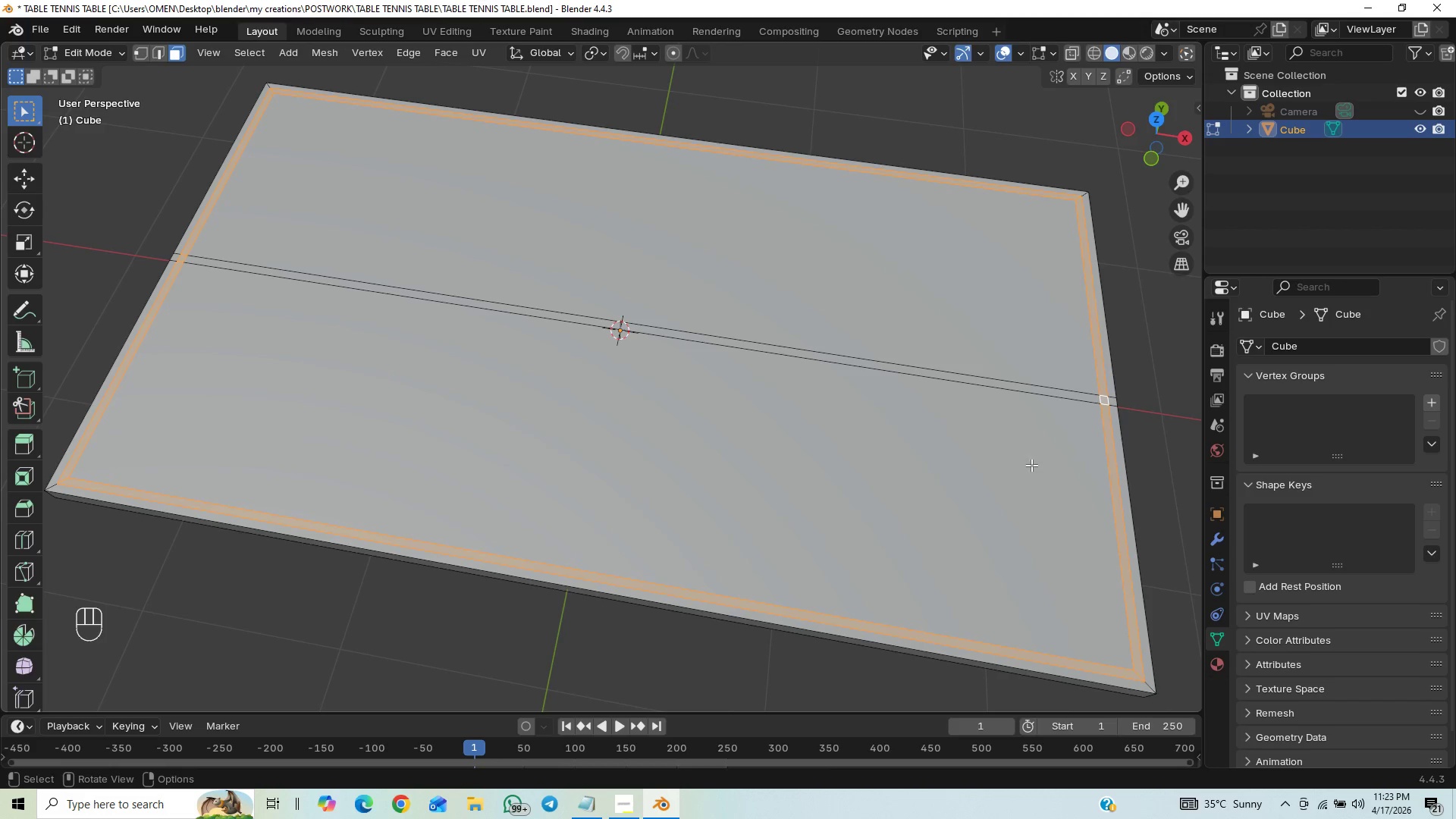 
hold_key(key=ShiftLeft, duration=1.51)
 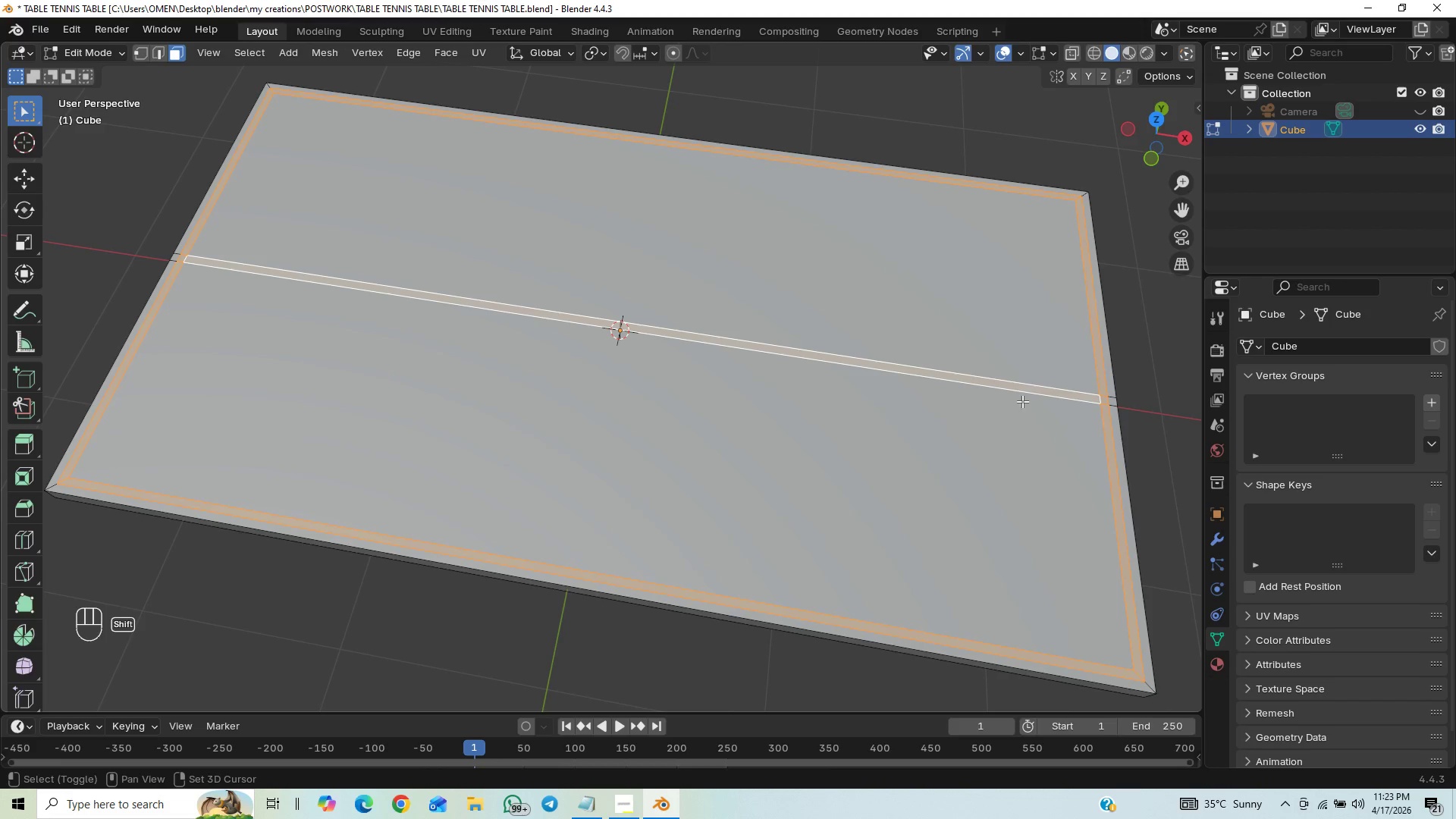 
hold_key(key=ShiftLeft, duration=1.49)
 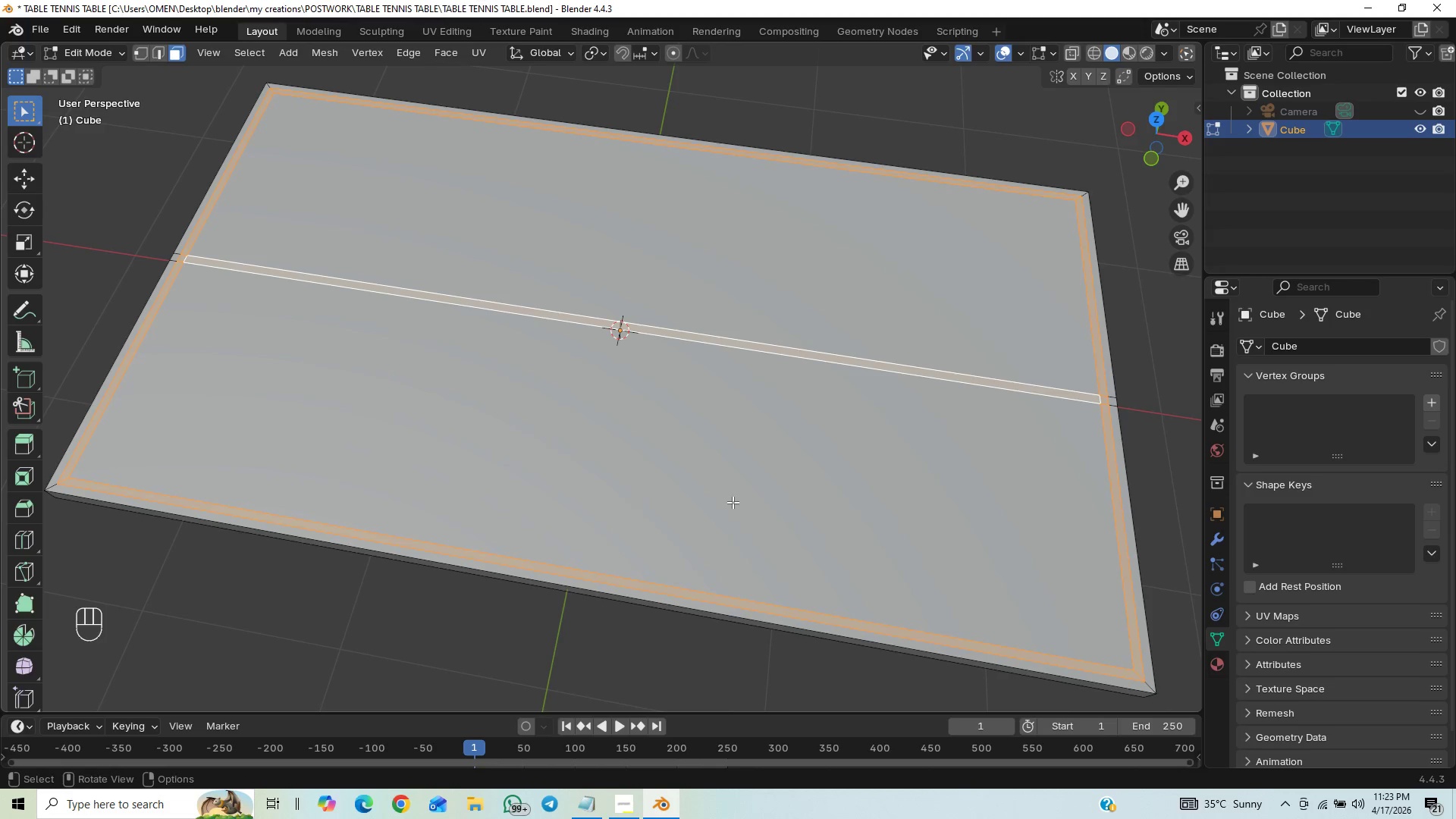 
key(G)
 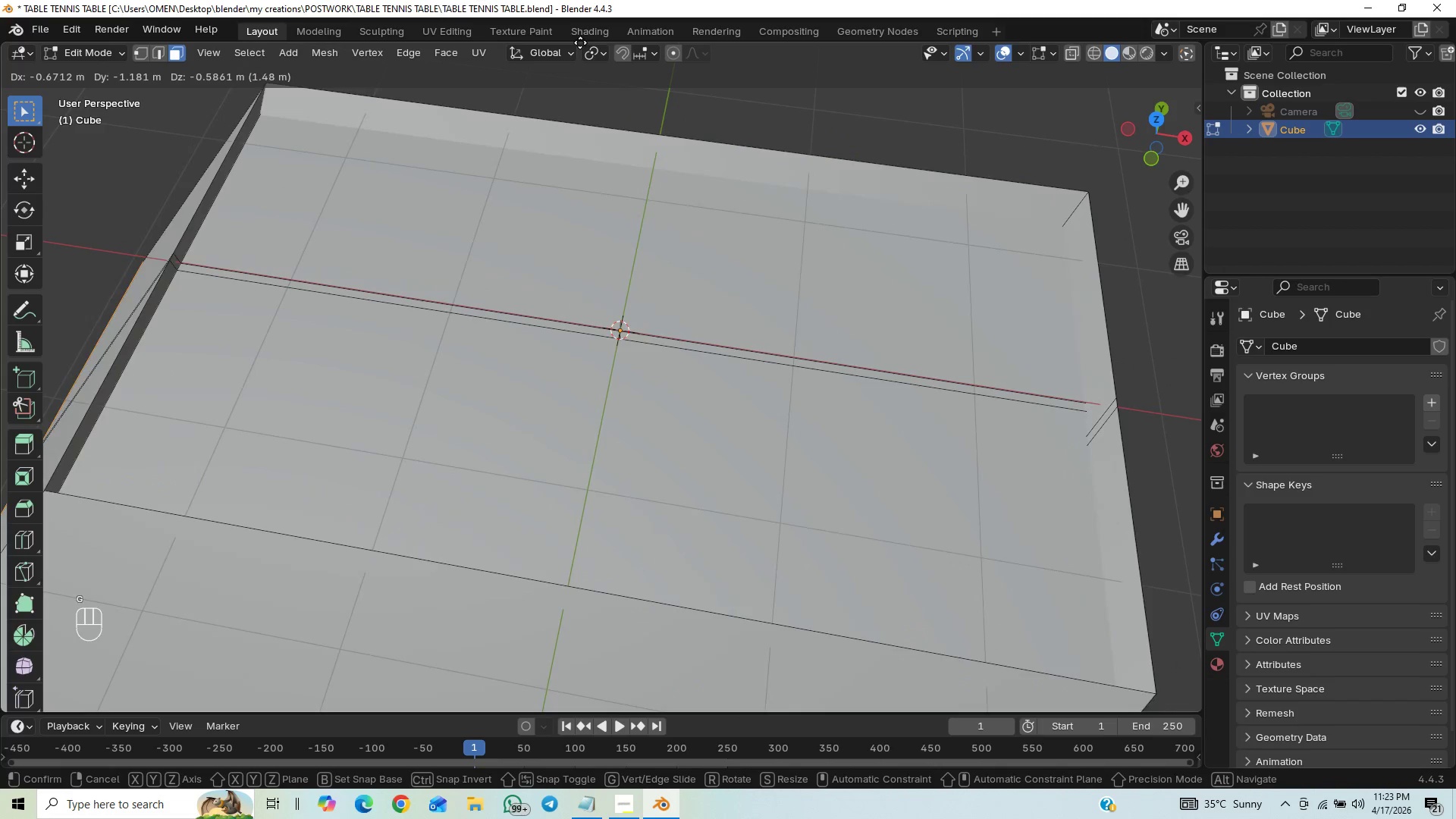 
key(Z)
 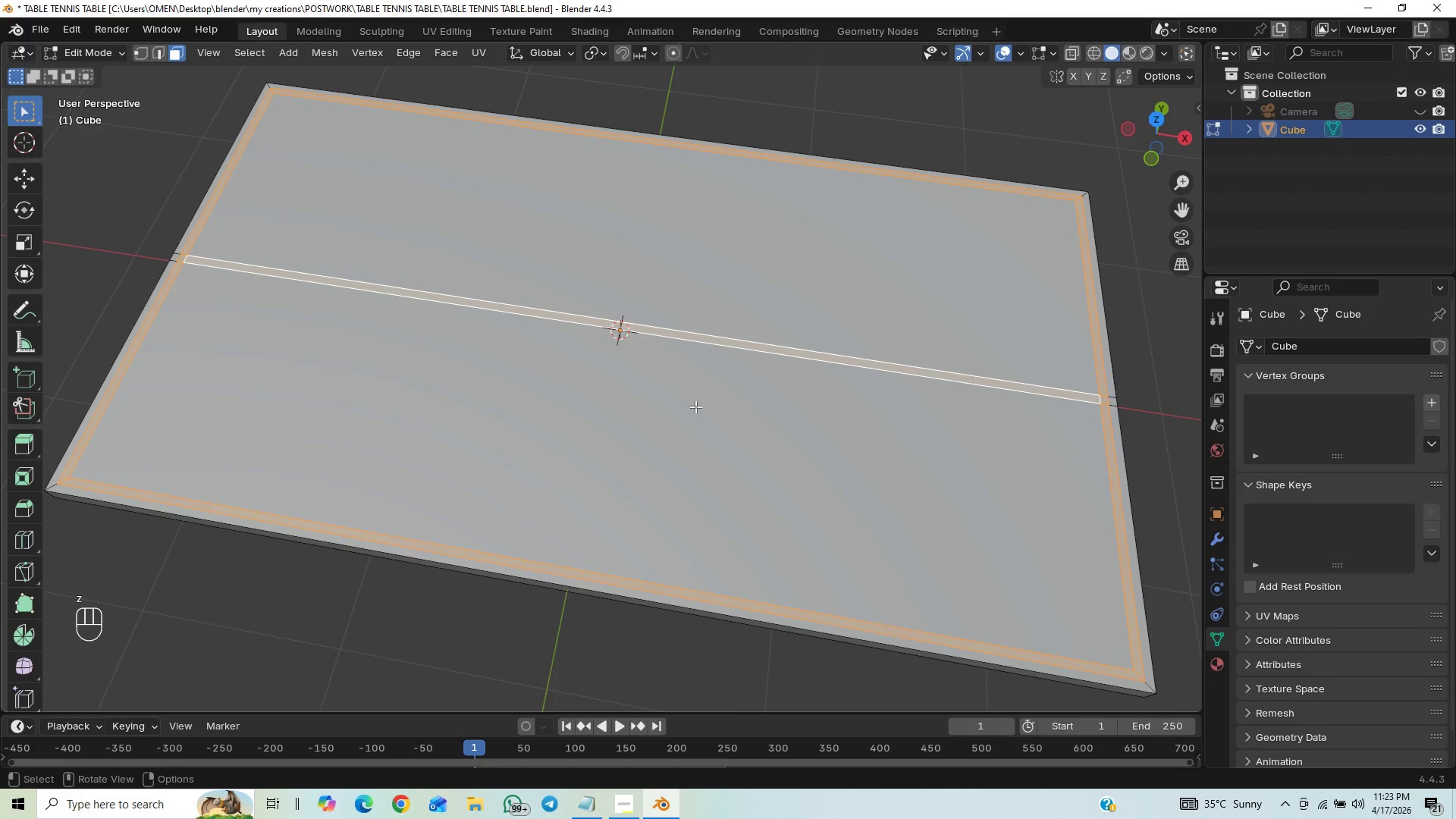 
scroll: coordinate [764, 555], scroll_direction: down, amount: 1.0
 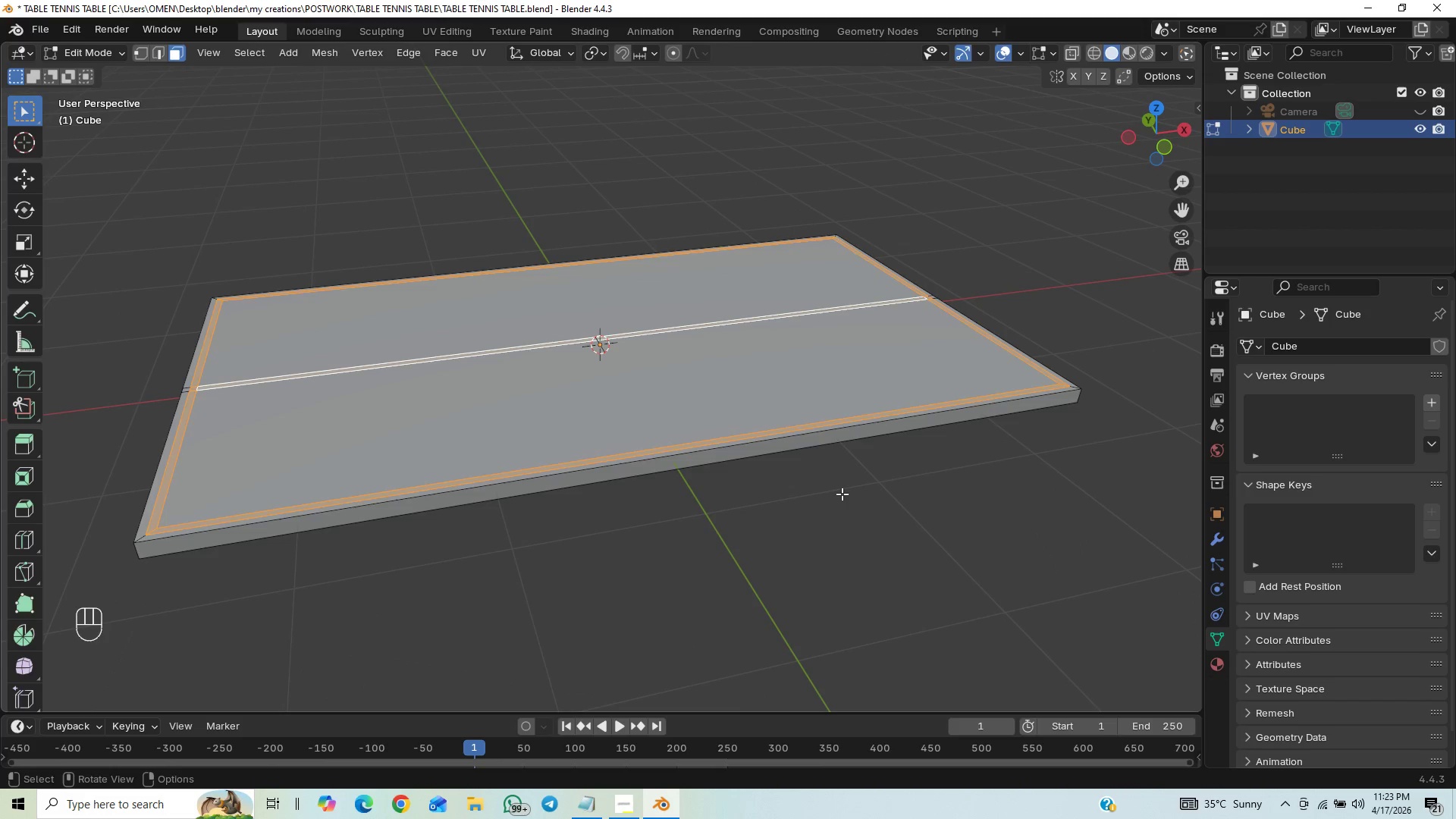 
type(gz)
 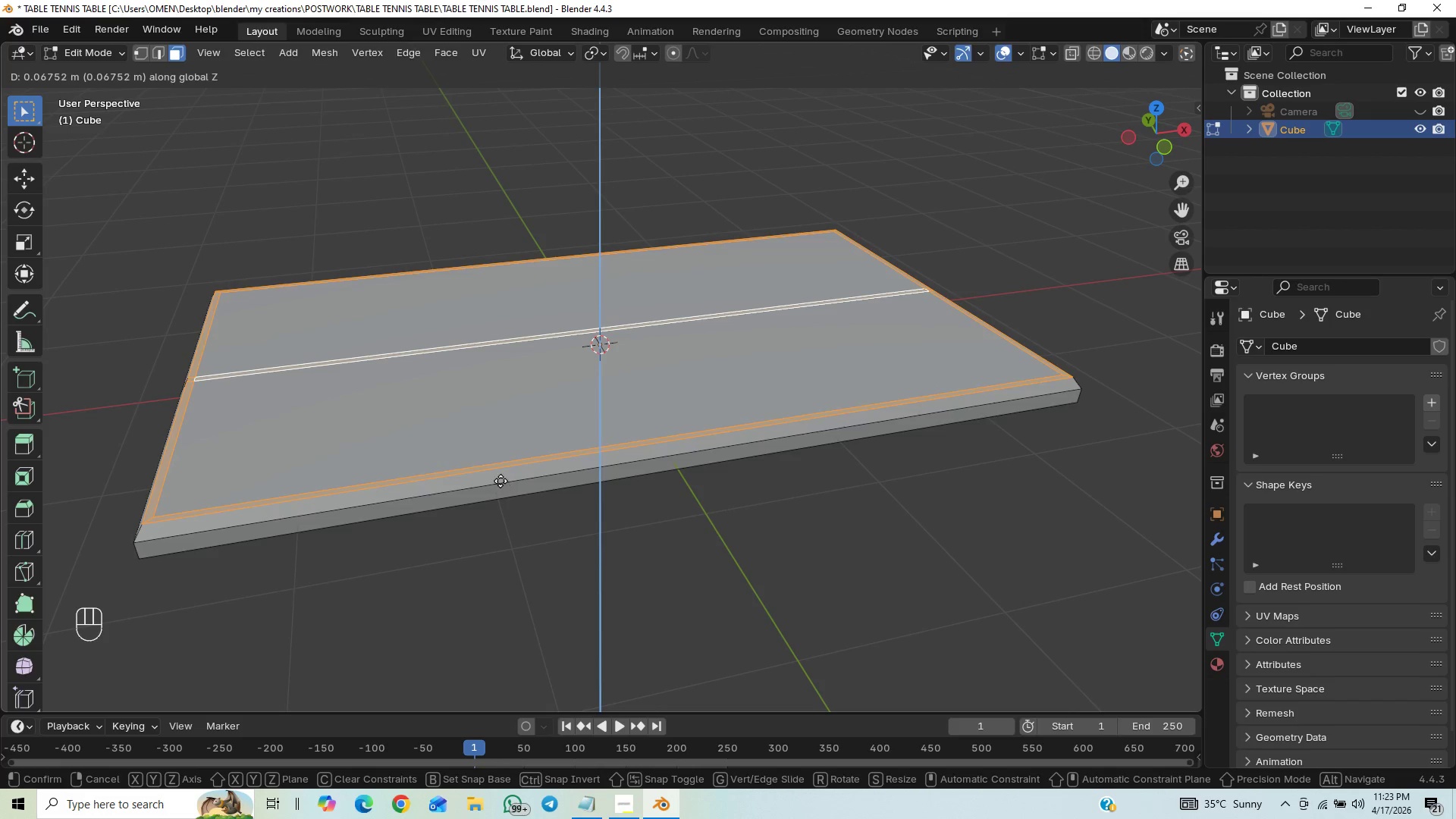 
wait(12.77)
 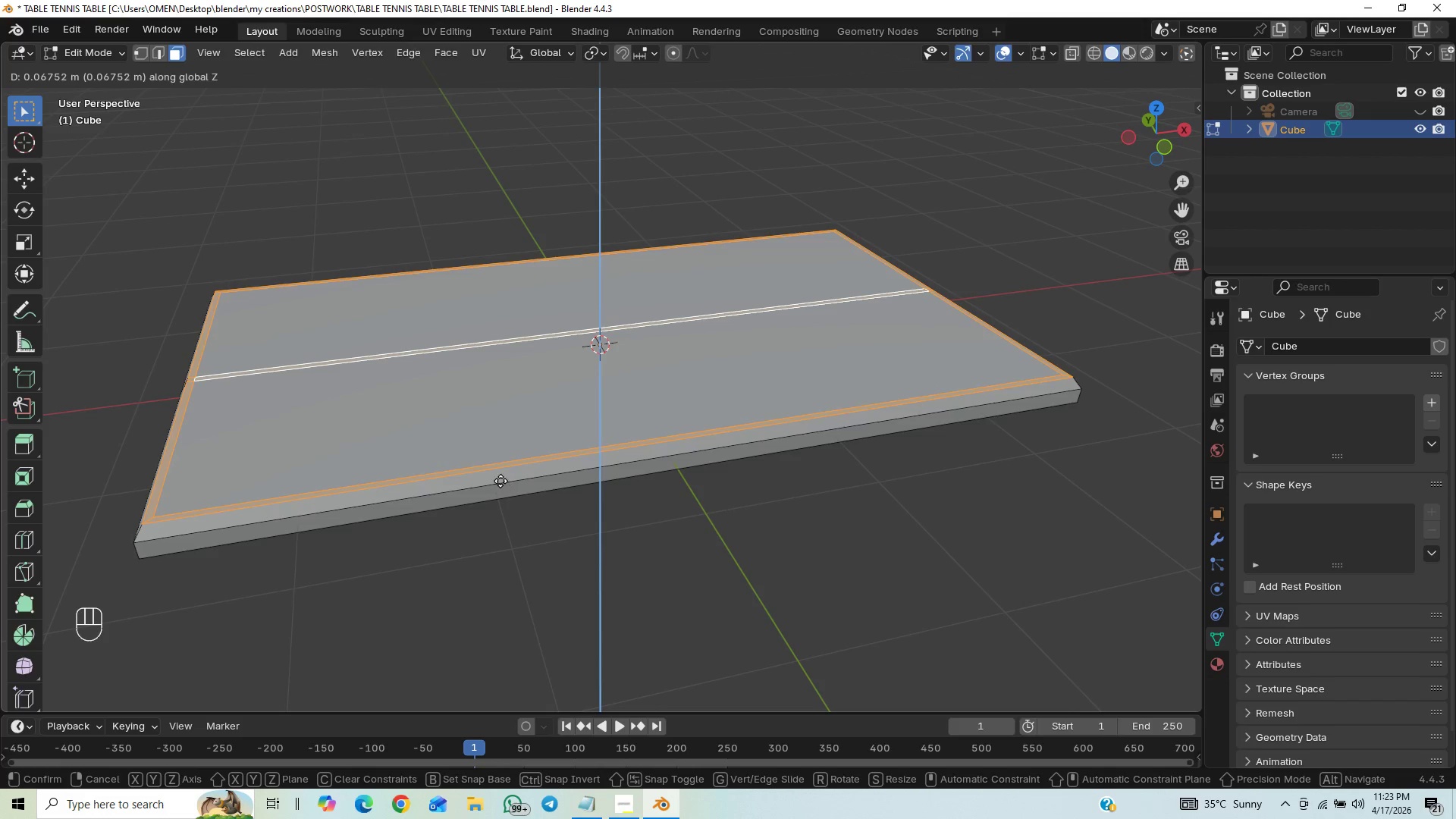 
key(P)
 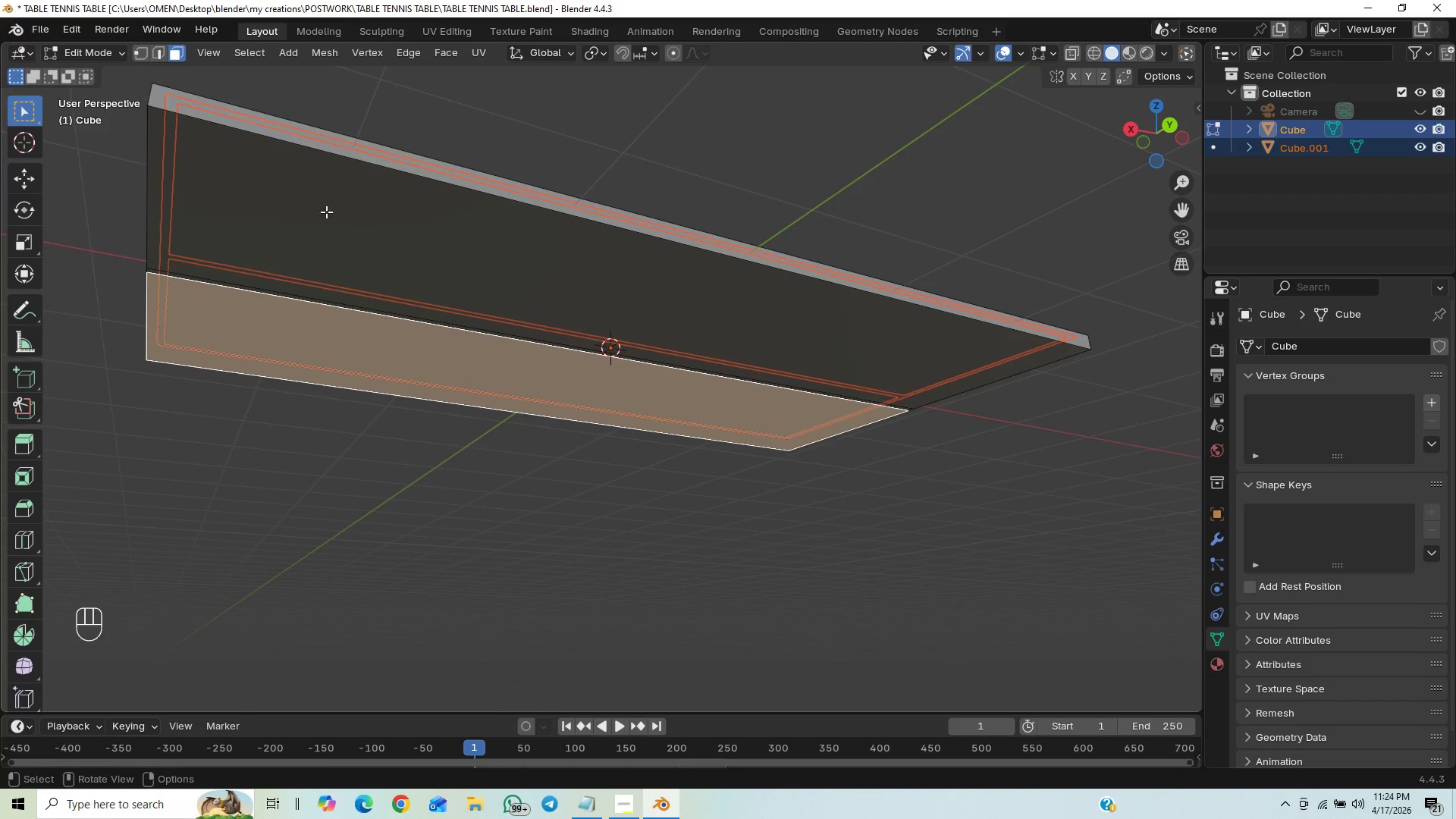 
wait(11.76)
 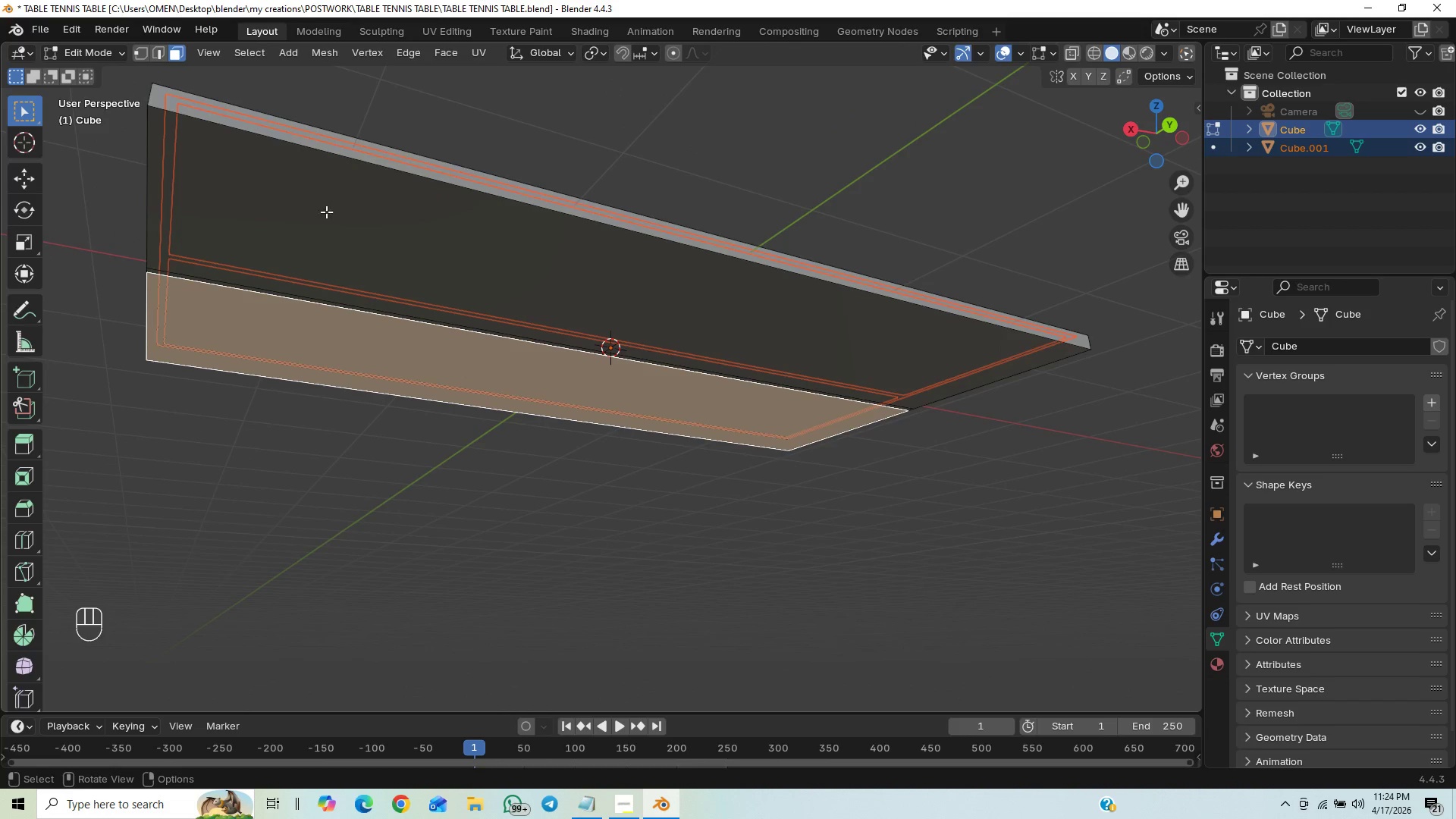 
scroll: coordinate [412, 470], scroll_direction: down, amount: 1.0
 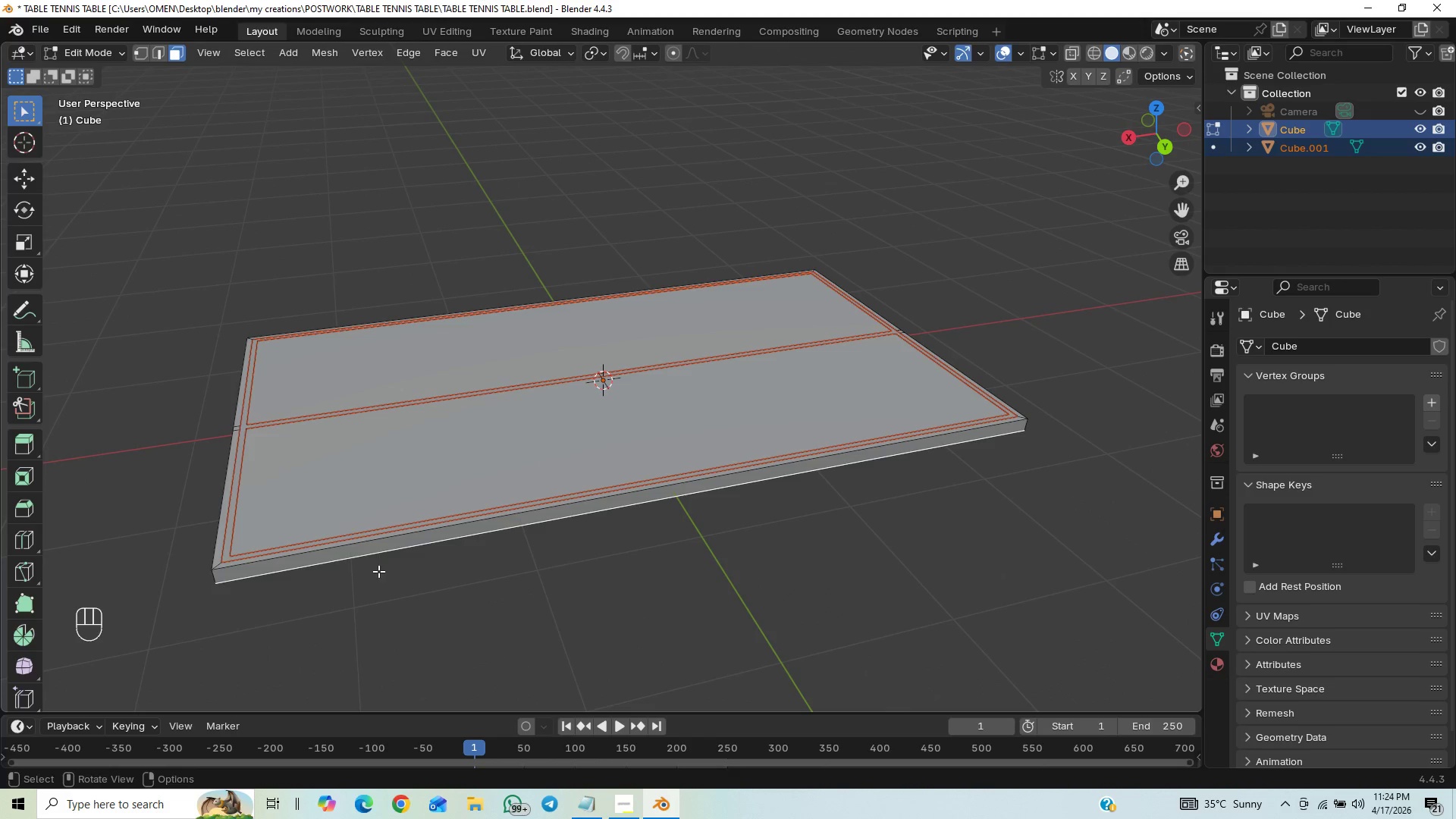 
left_click_drag(start_coordinate=[372, 599], to_coordinate=[383, 592])
 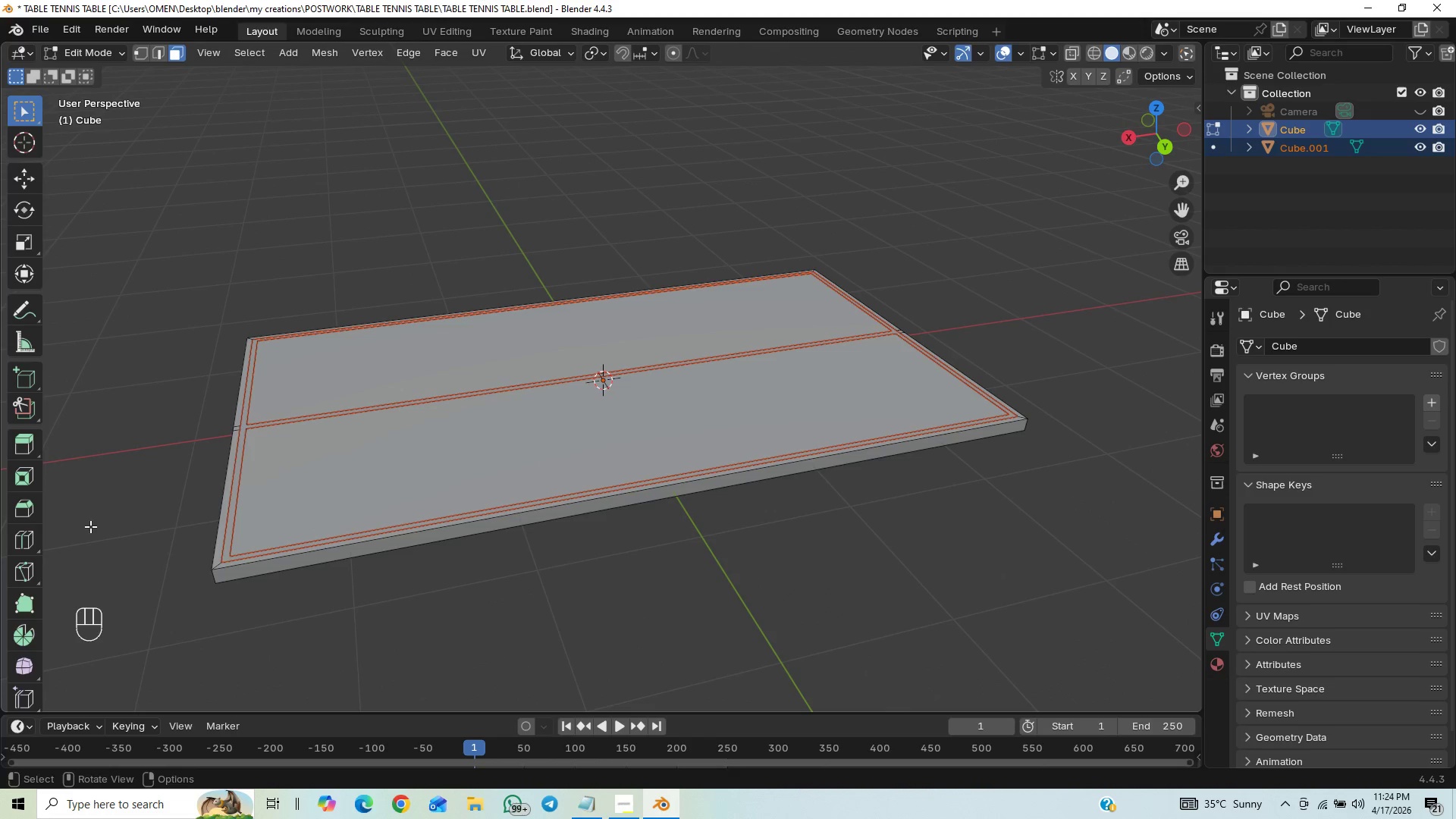 
wait(11.36)
 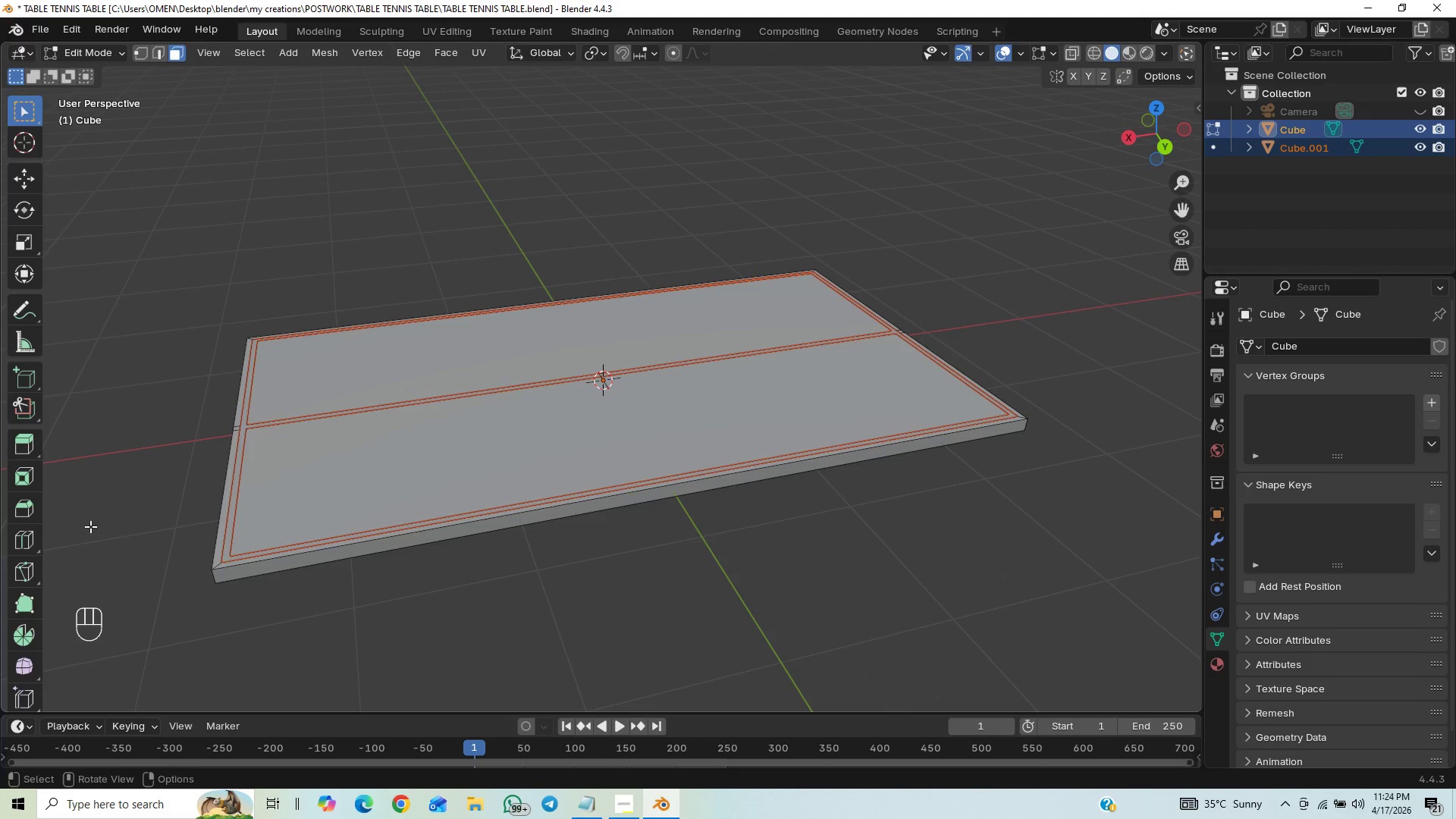 
scroll: coordinate [850, 0], scroll_direction: down, amount: 1.0
 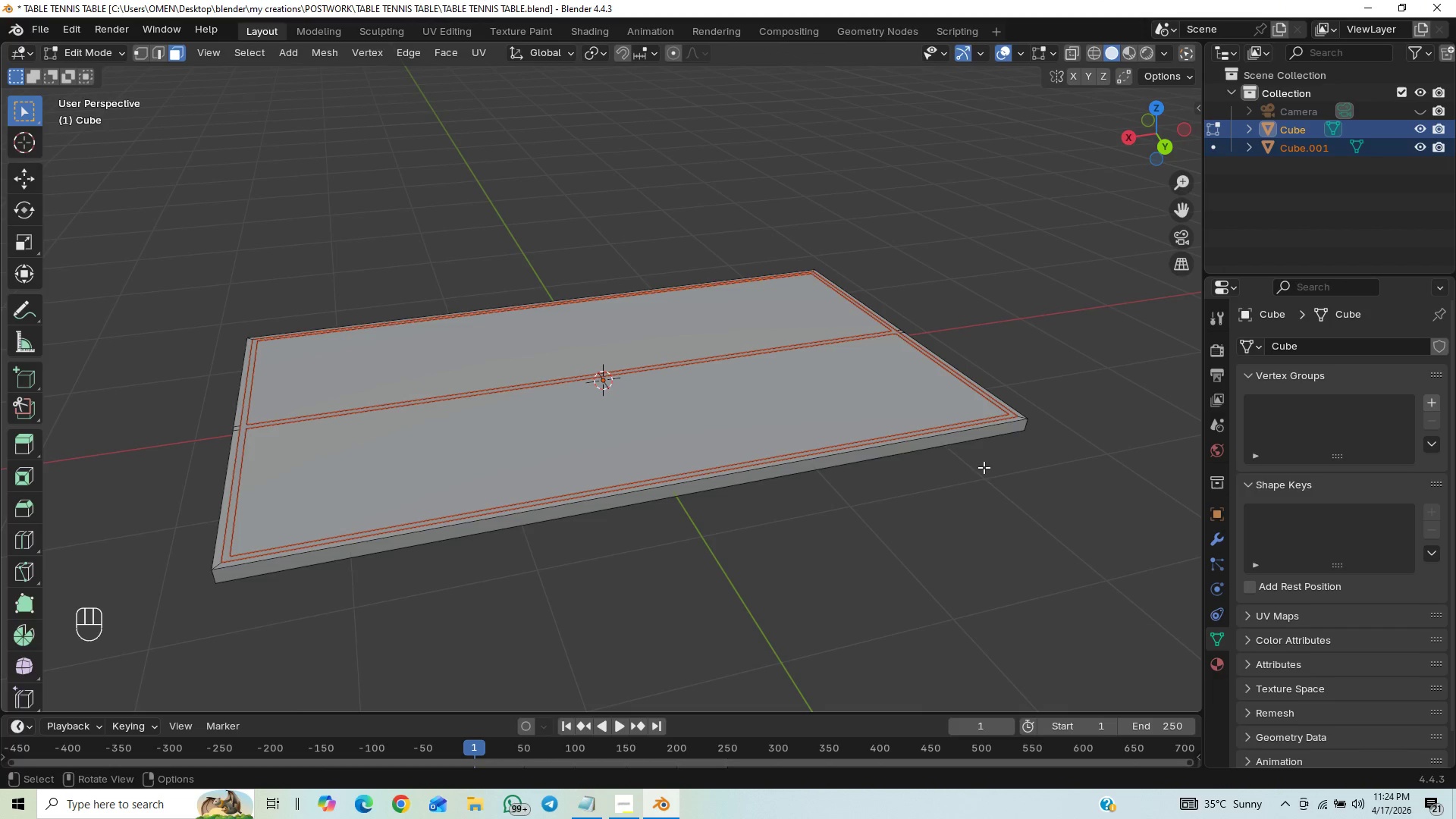 
scroll: coordinate [774, 509], scroll_direction: up, amount: 1.0
 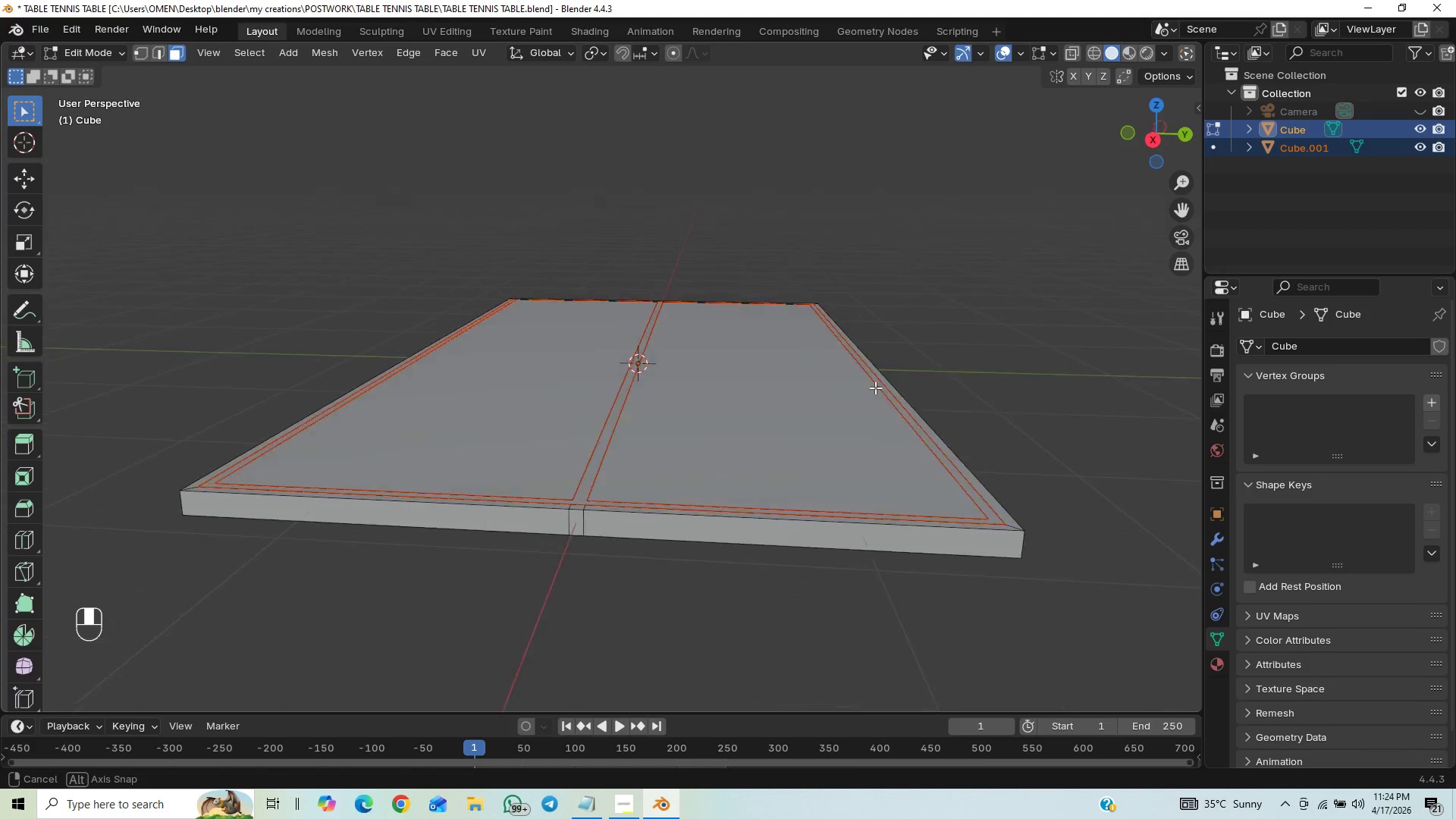 
left_click([760, 400])
 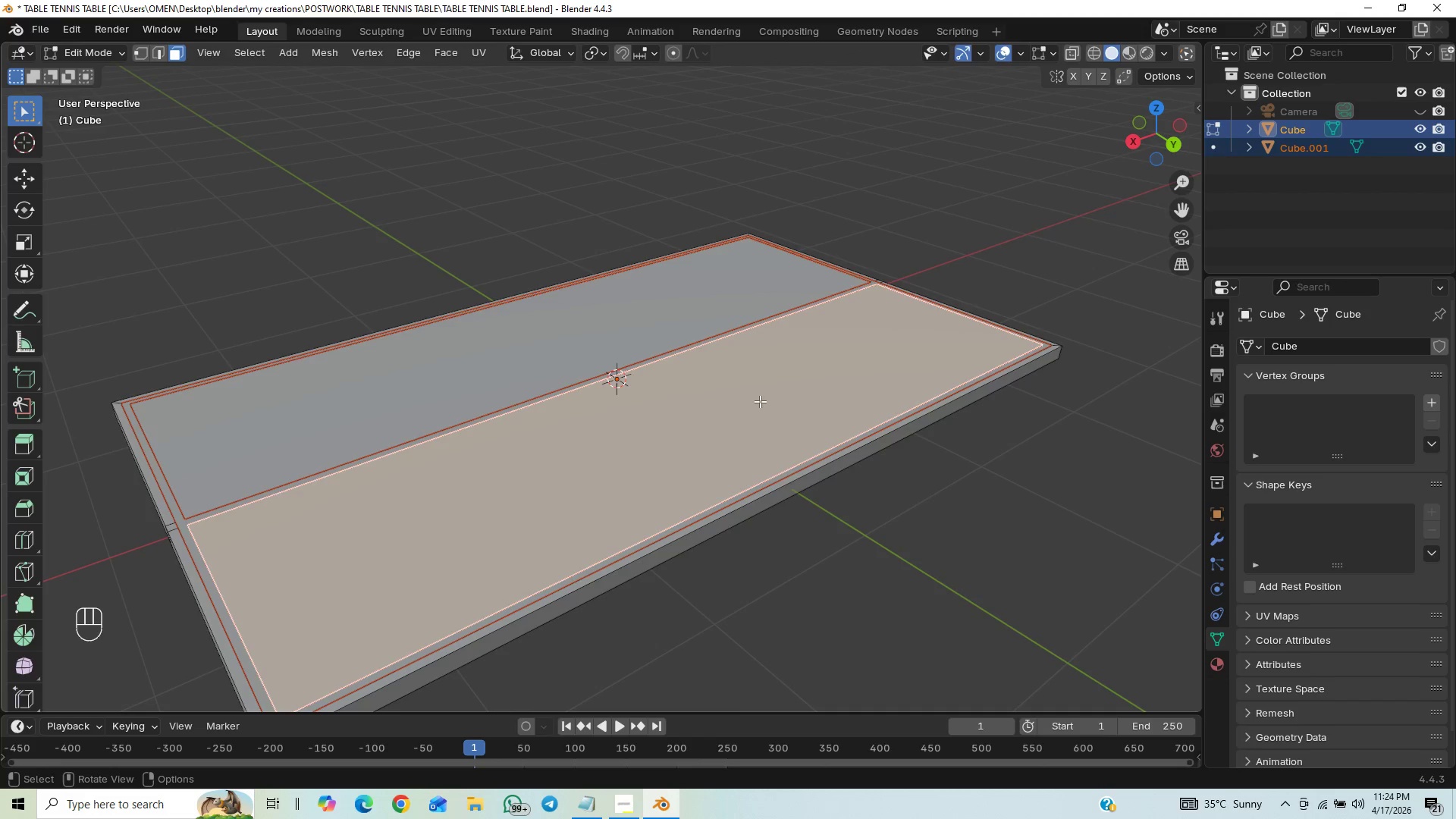 
key(Tab)
 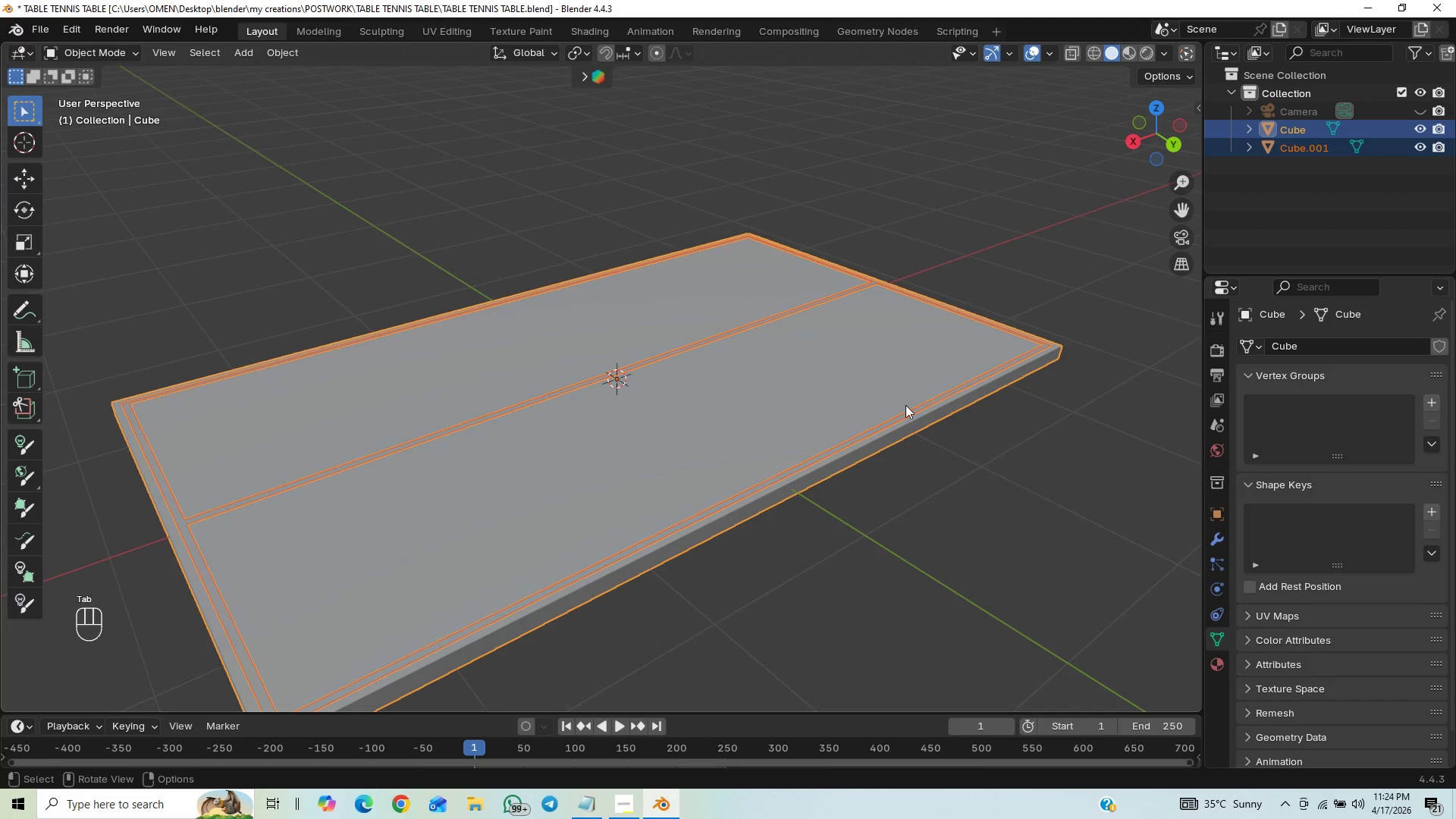 
left_click_drag(start_coordinate=[896, 451], to_coordinate=[896, 455])
 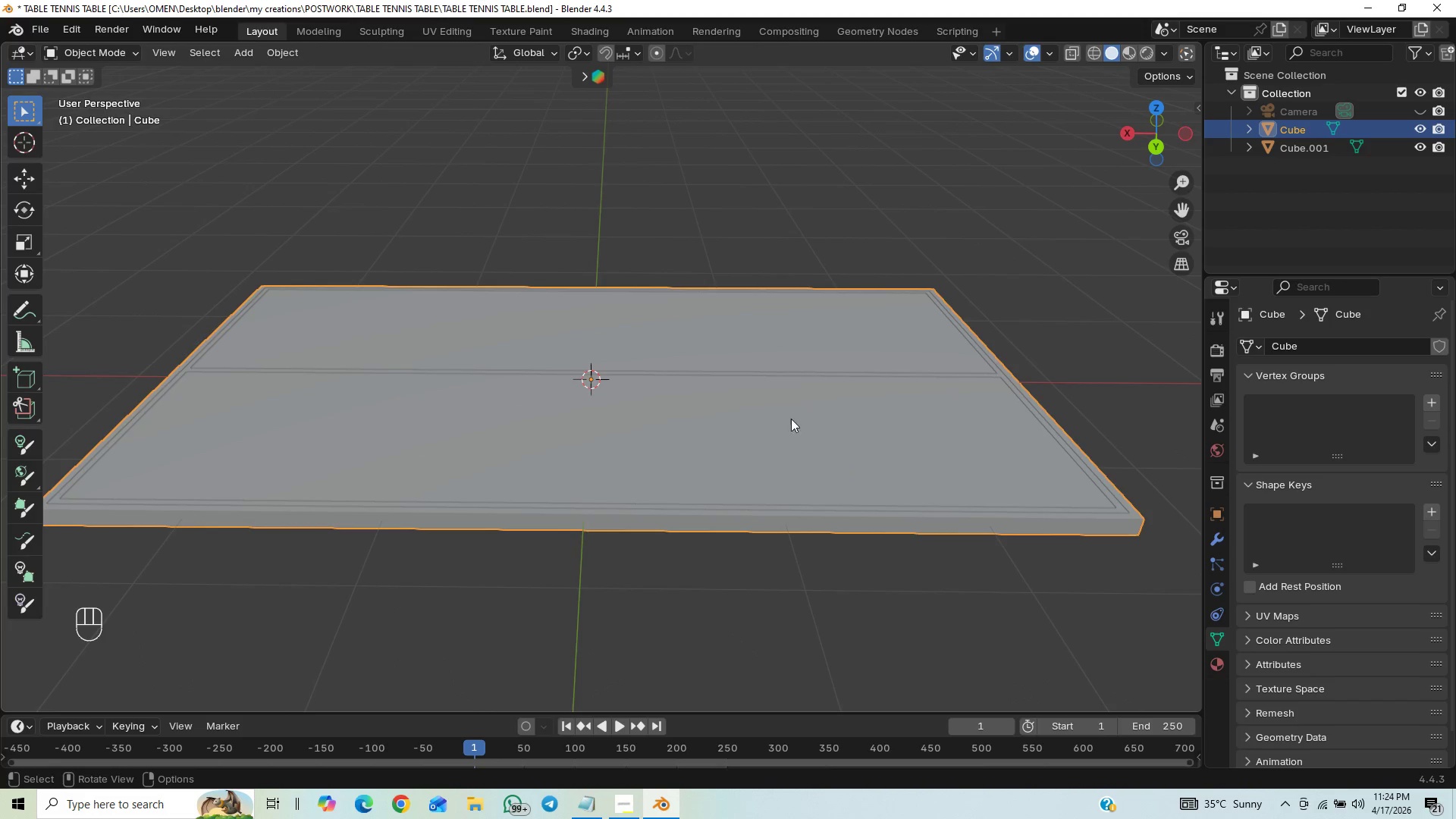 
key(G)
 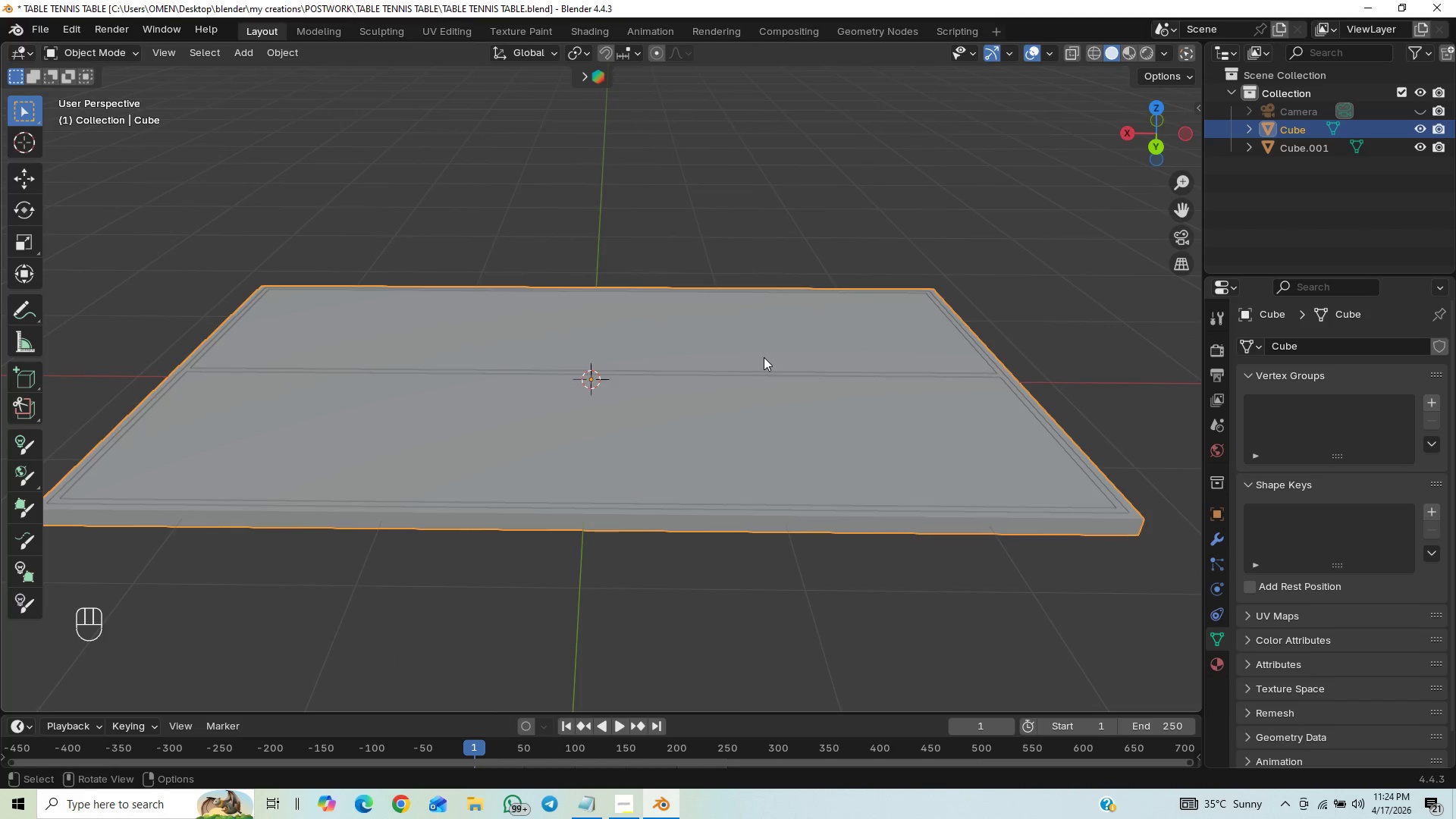 
left_click_drag(start_coordinate=[850, 539], to_coordinate=[850, 544])
 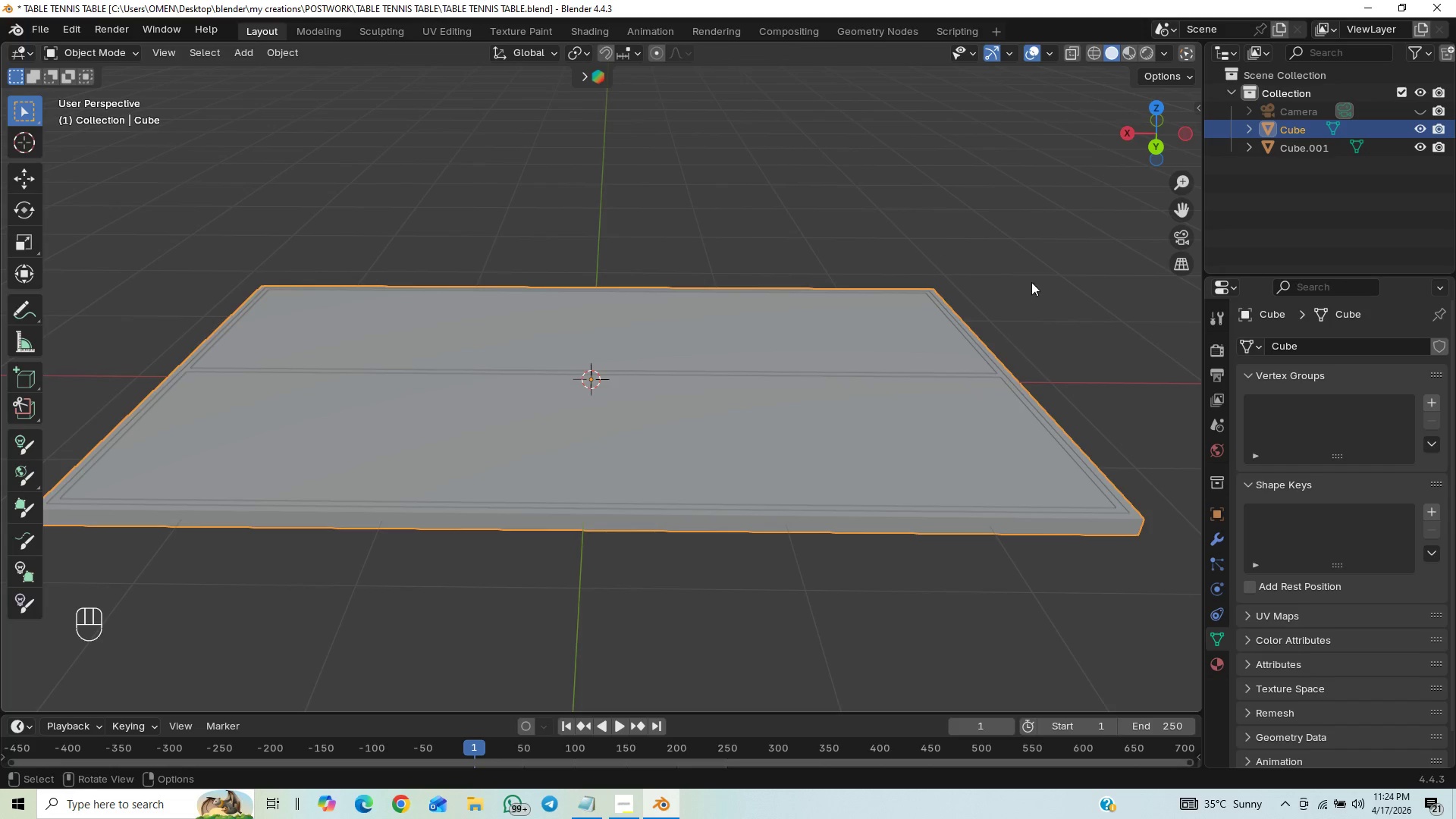 
left_click_drag(start_coordinate=[1071, 244], to_coordinate=[1070, 252])
 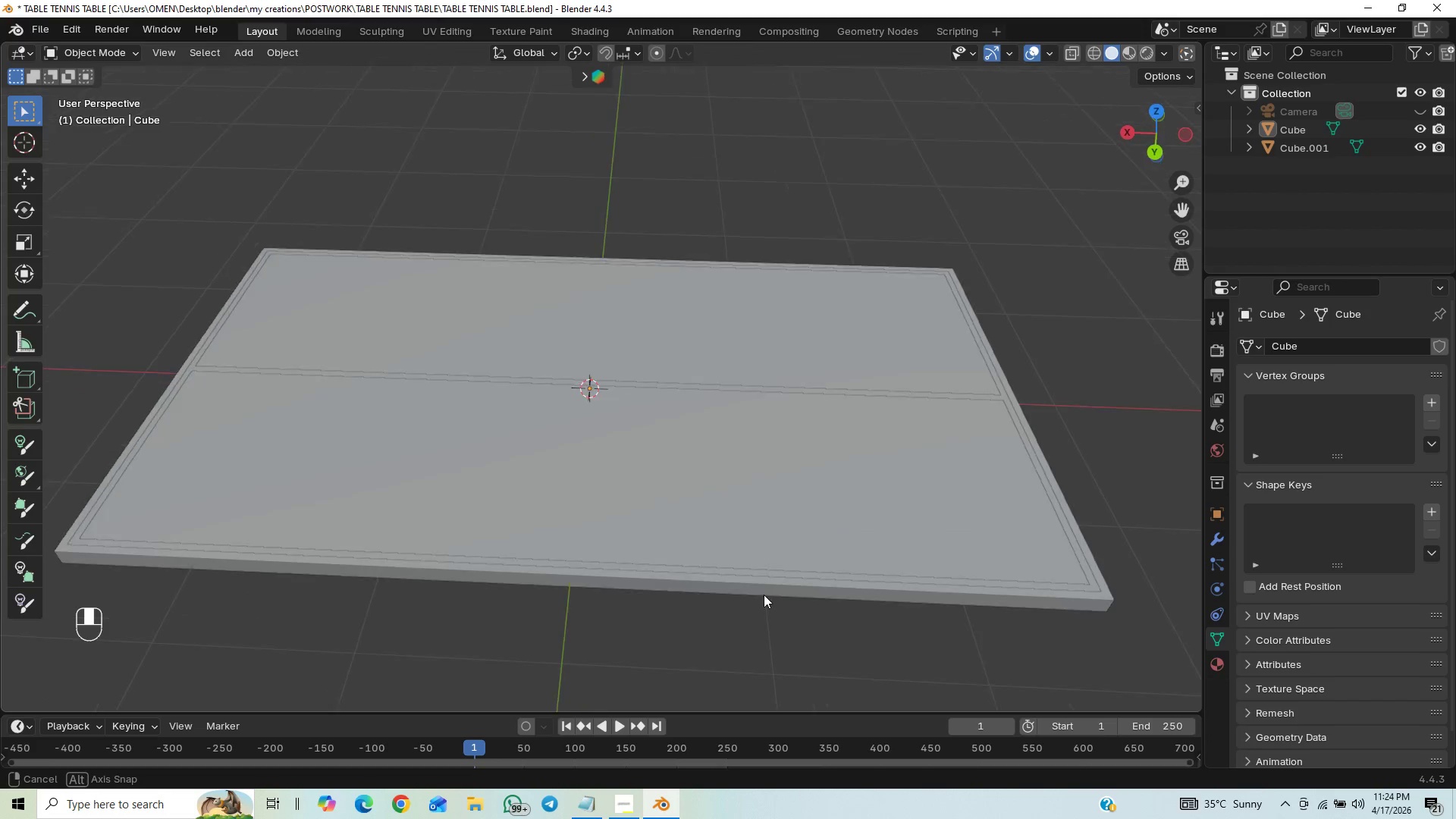 
scroll: coordinate [764, 598], scroll_direction: up, amount: 1.0
 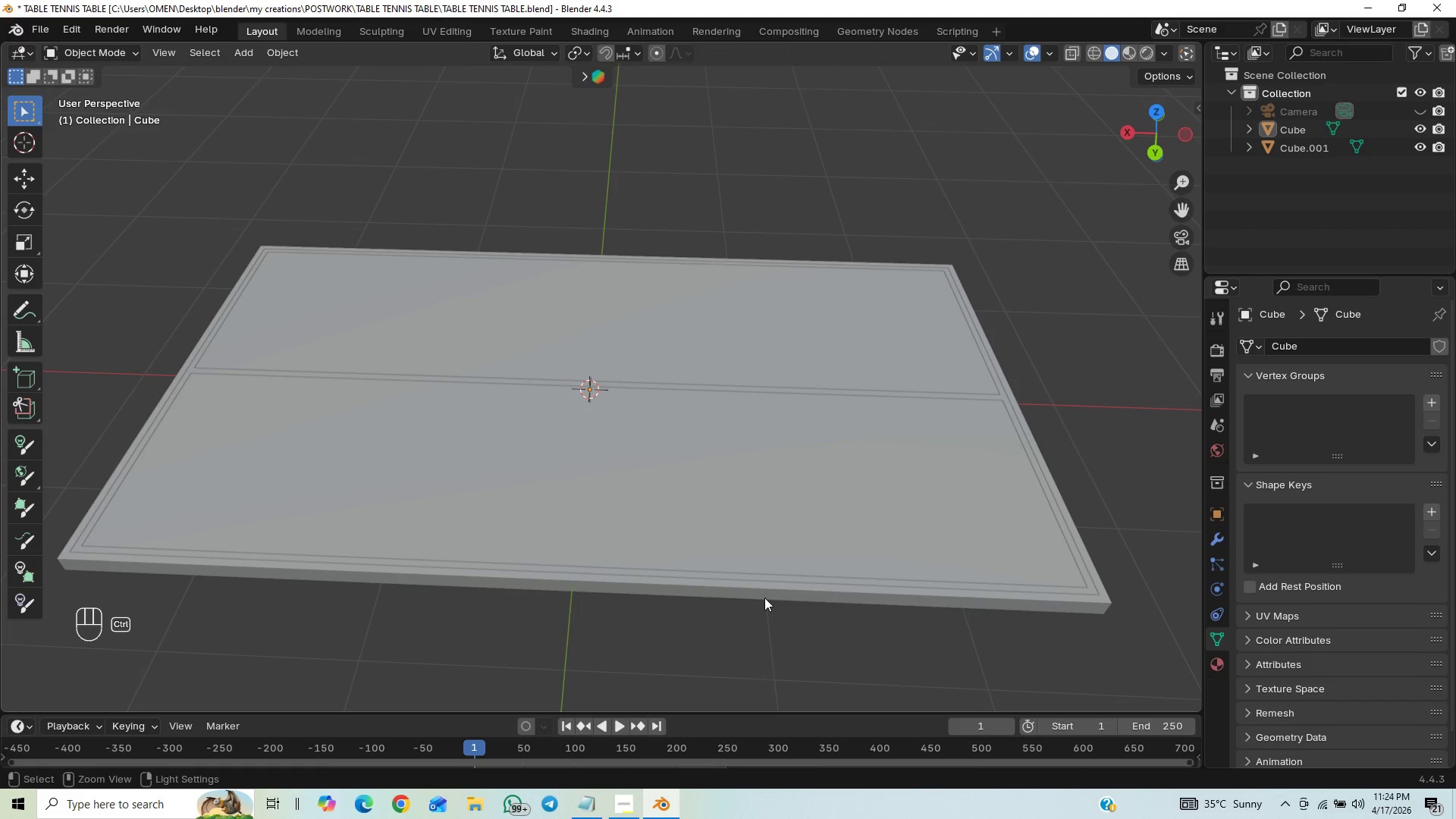 
key(Control+S)
 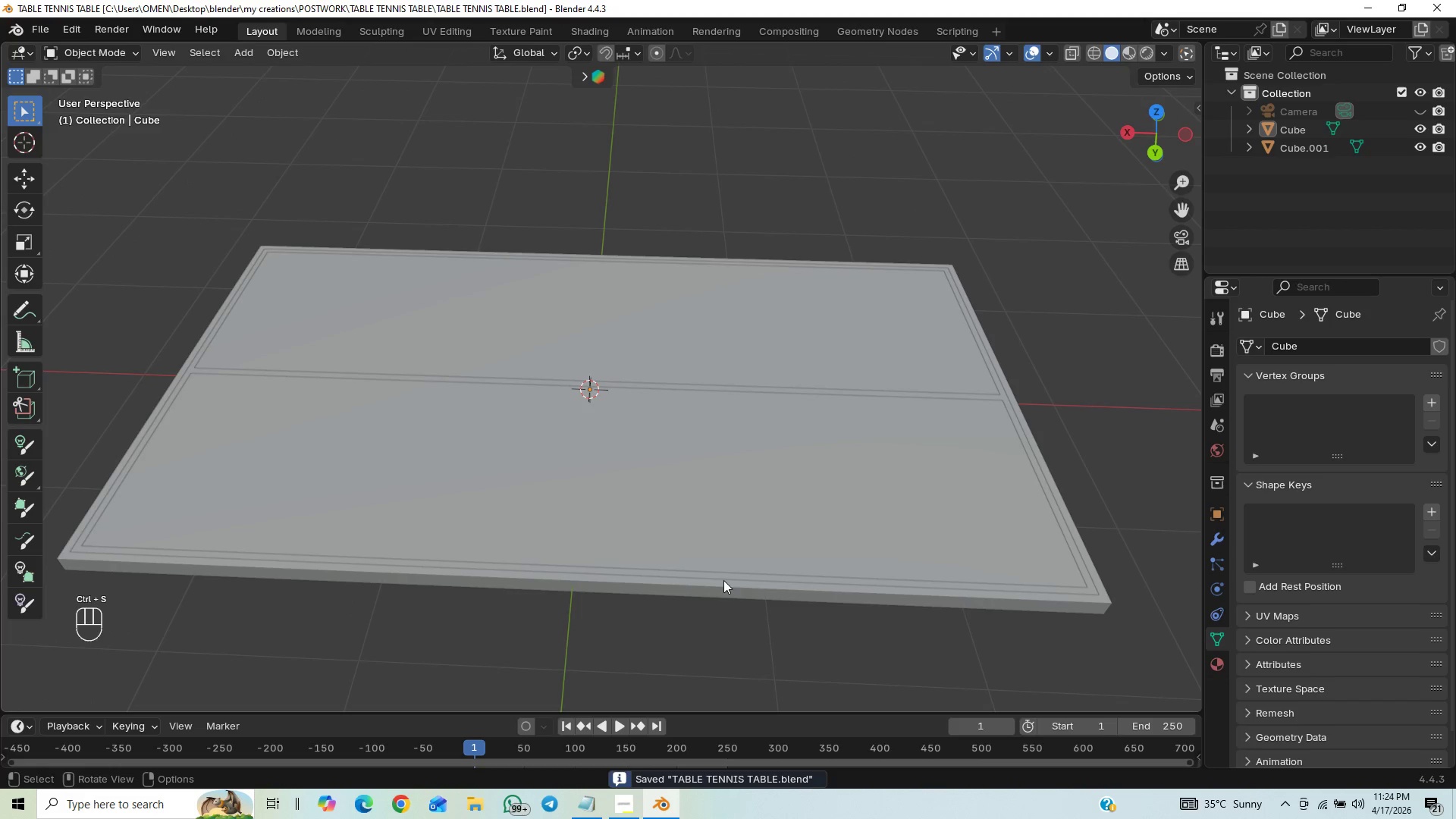 
scroll: coordinate [727, 576], scroll_direction: down, amount: 8.0
 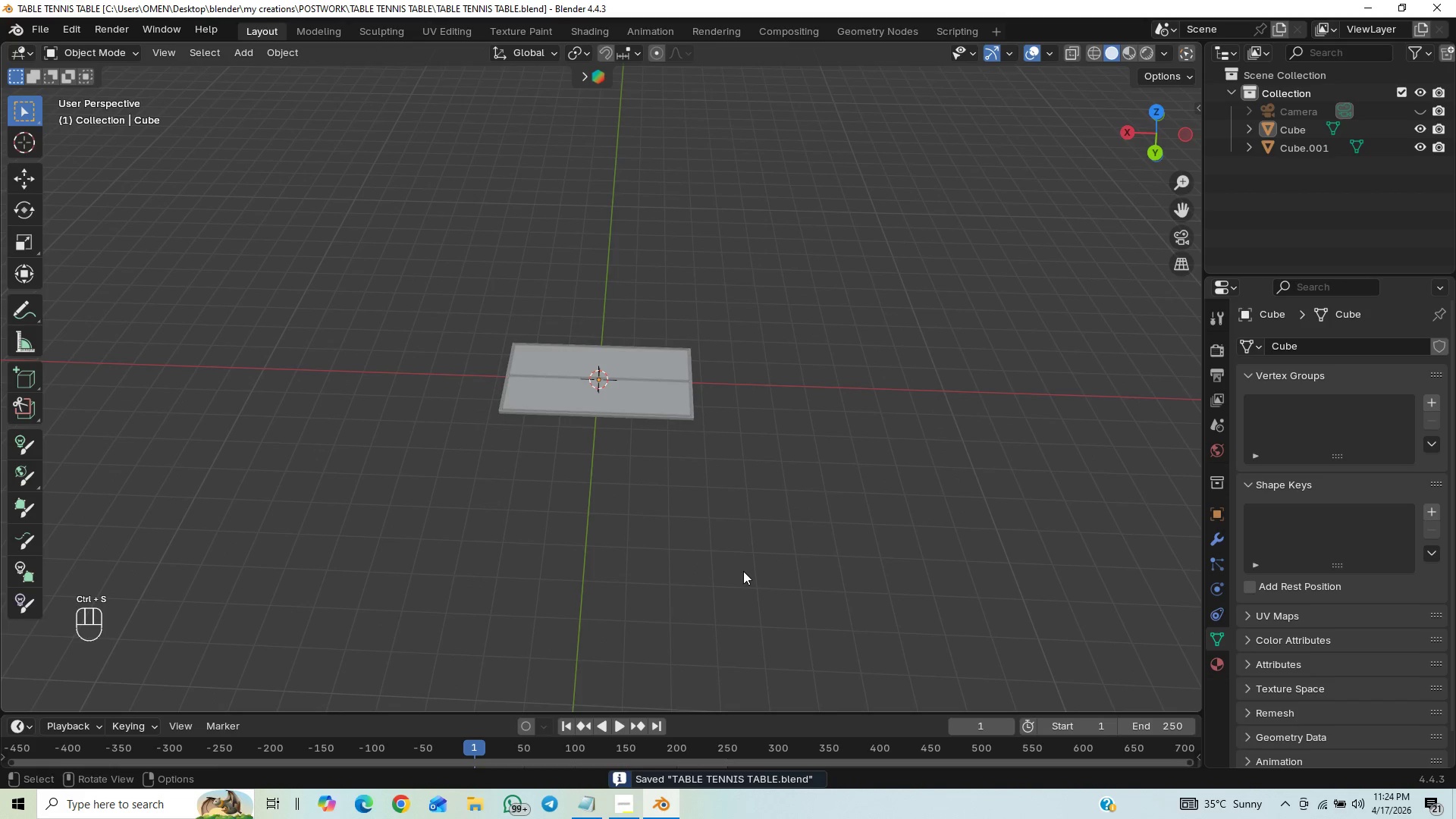 
key(A)
 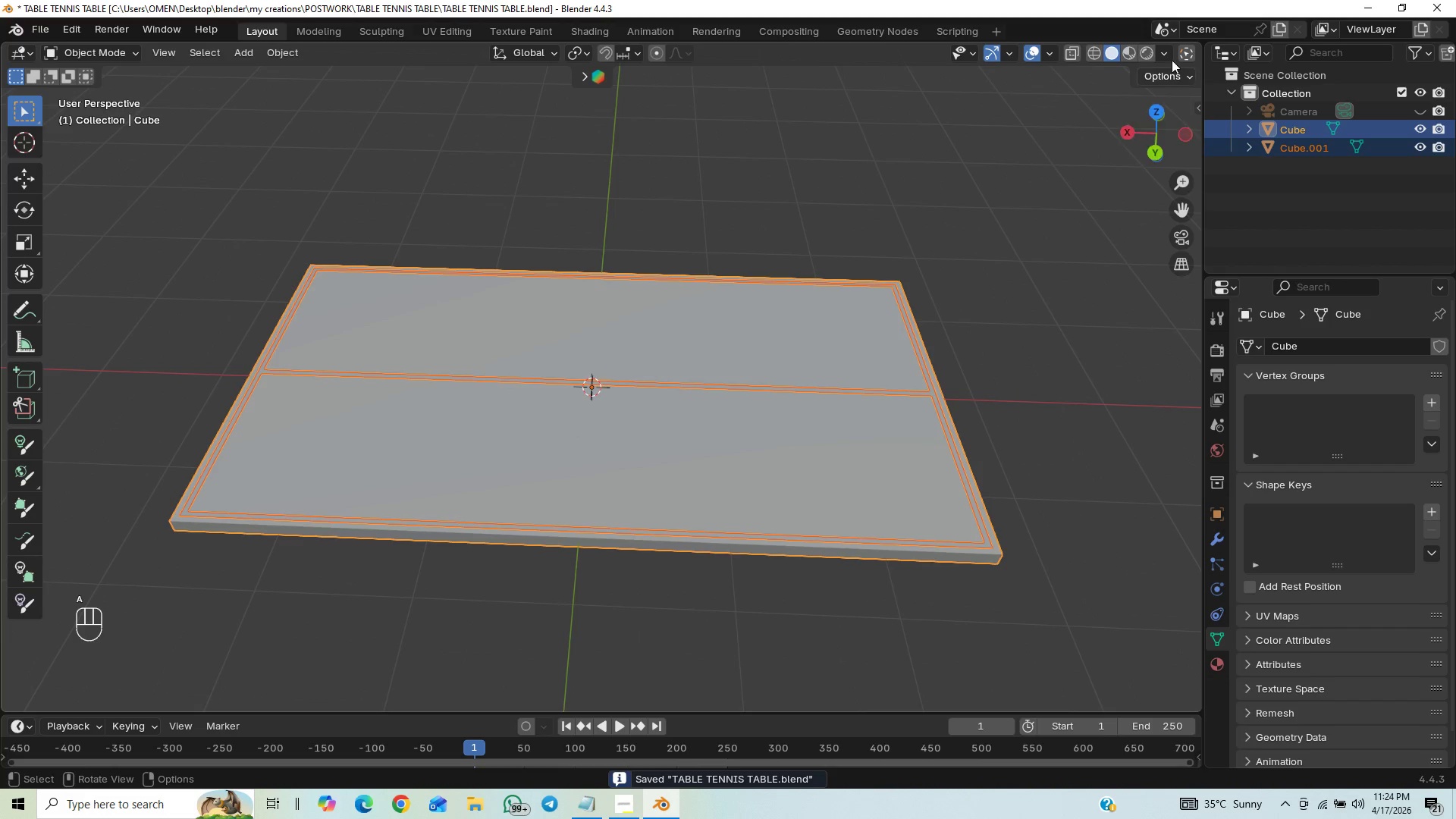 
scroll: coordinate [742, 573], scroll_direction: up, amount: 7.0
 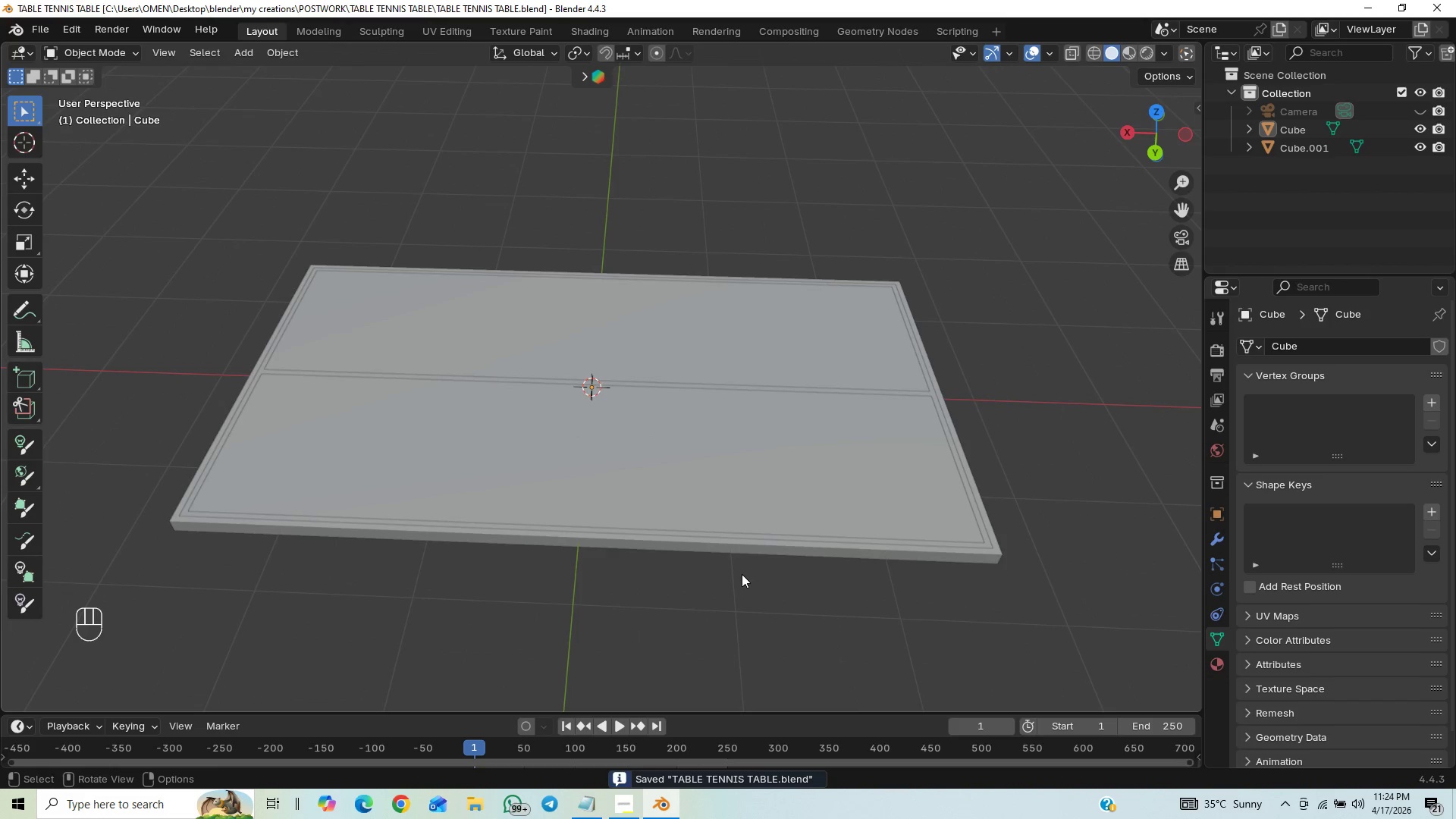 
mouse_move([1156, 61])
 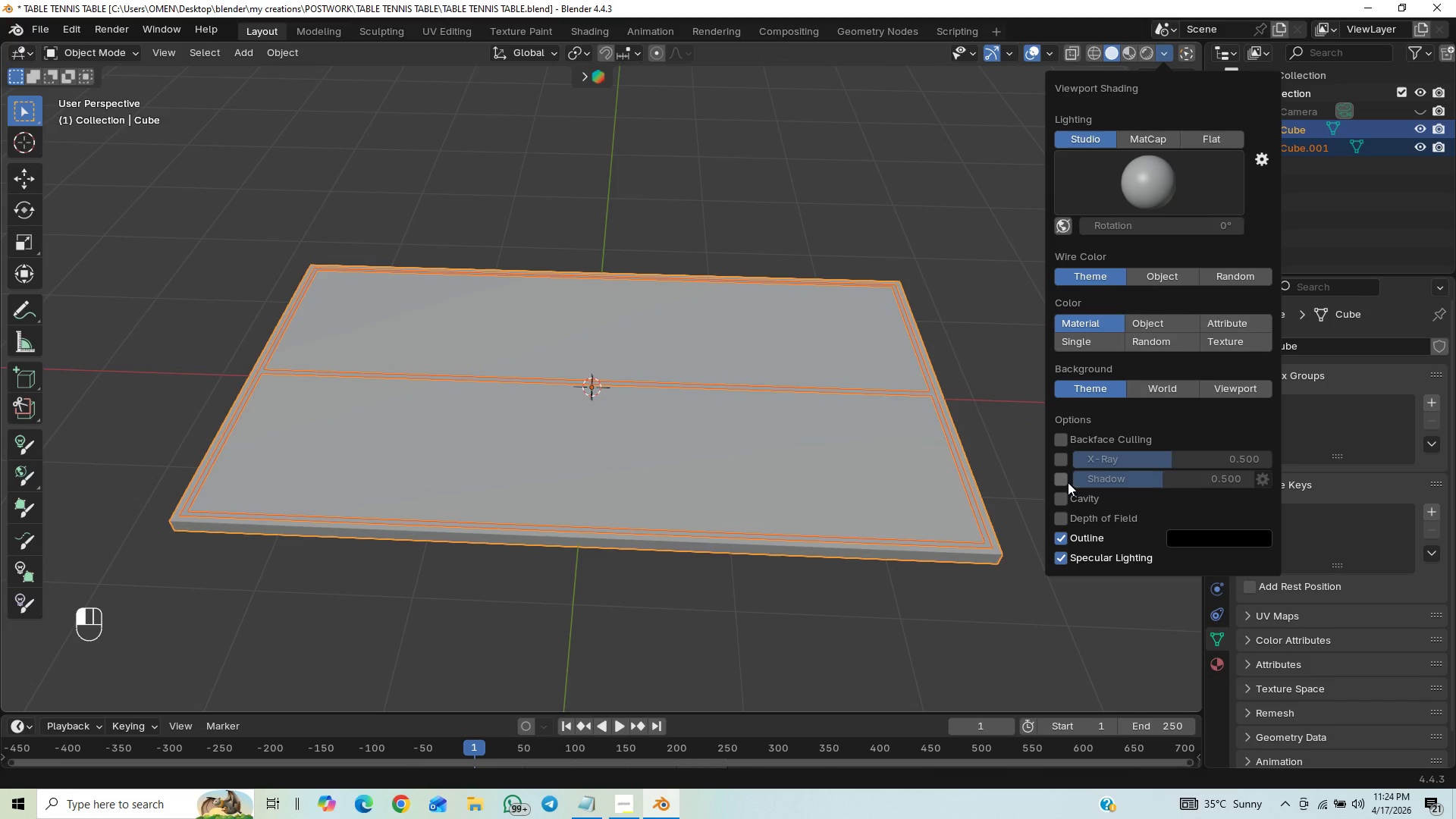 
mouse_move([1054, 515])
 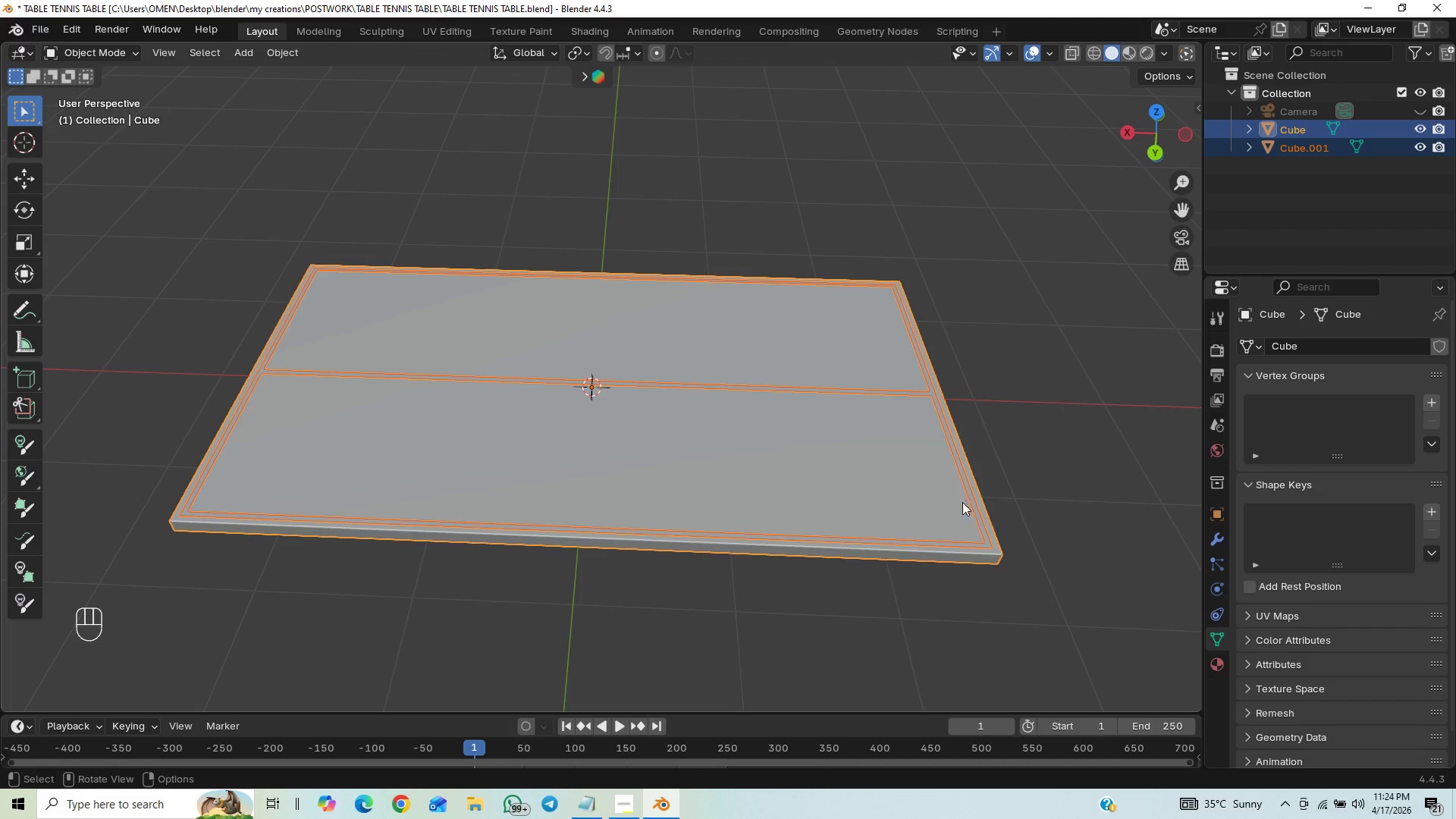 
left_click_drag(start_coordinate=[1039, 474], to_coordinate=[1046, 483])
 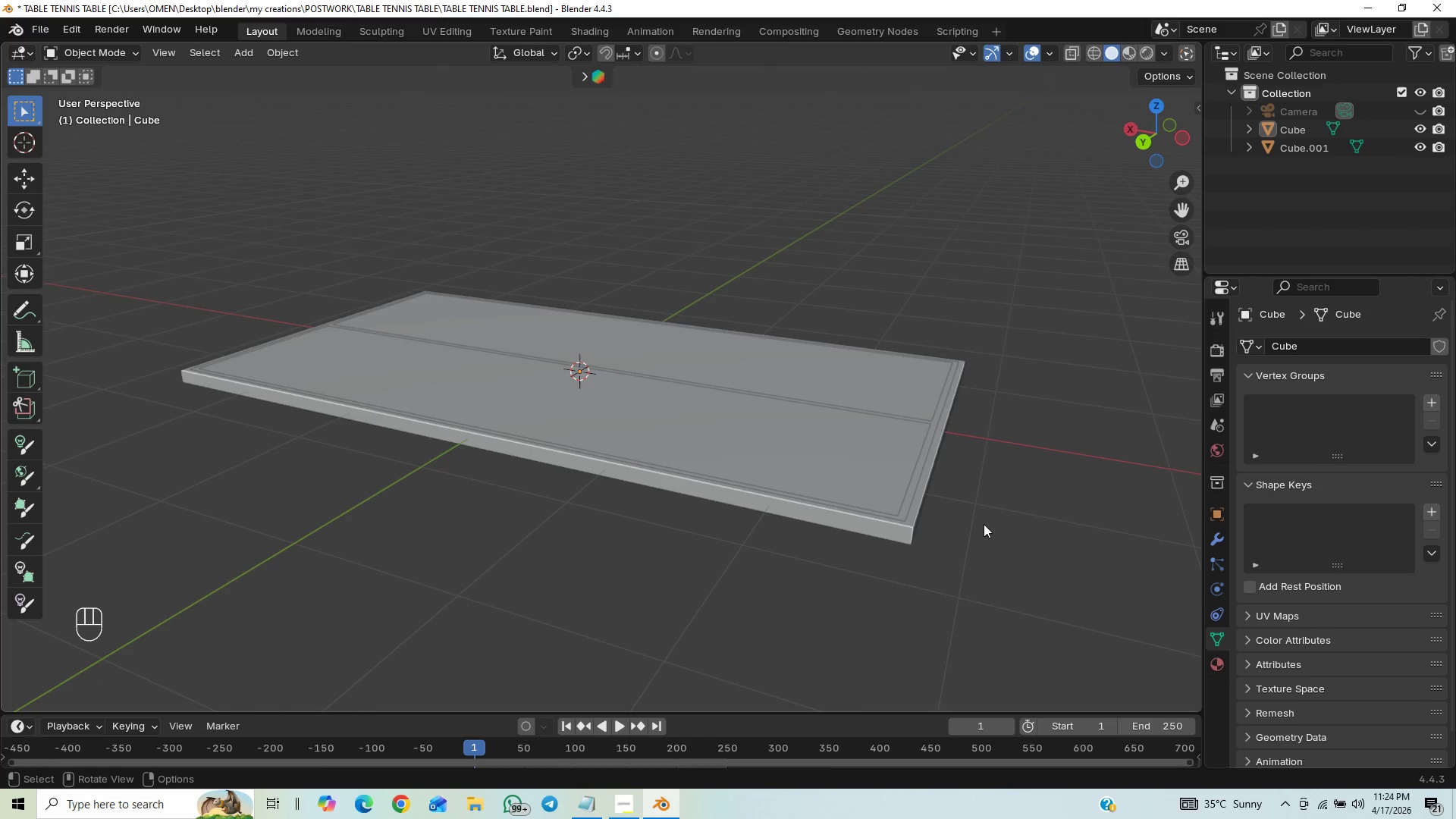 
key(Control+S)
 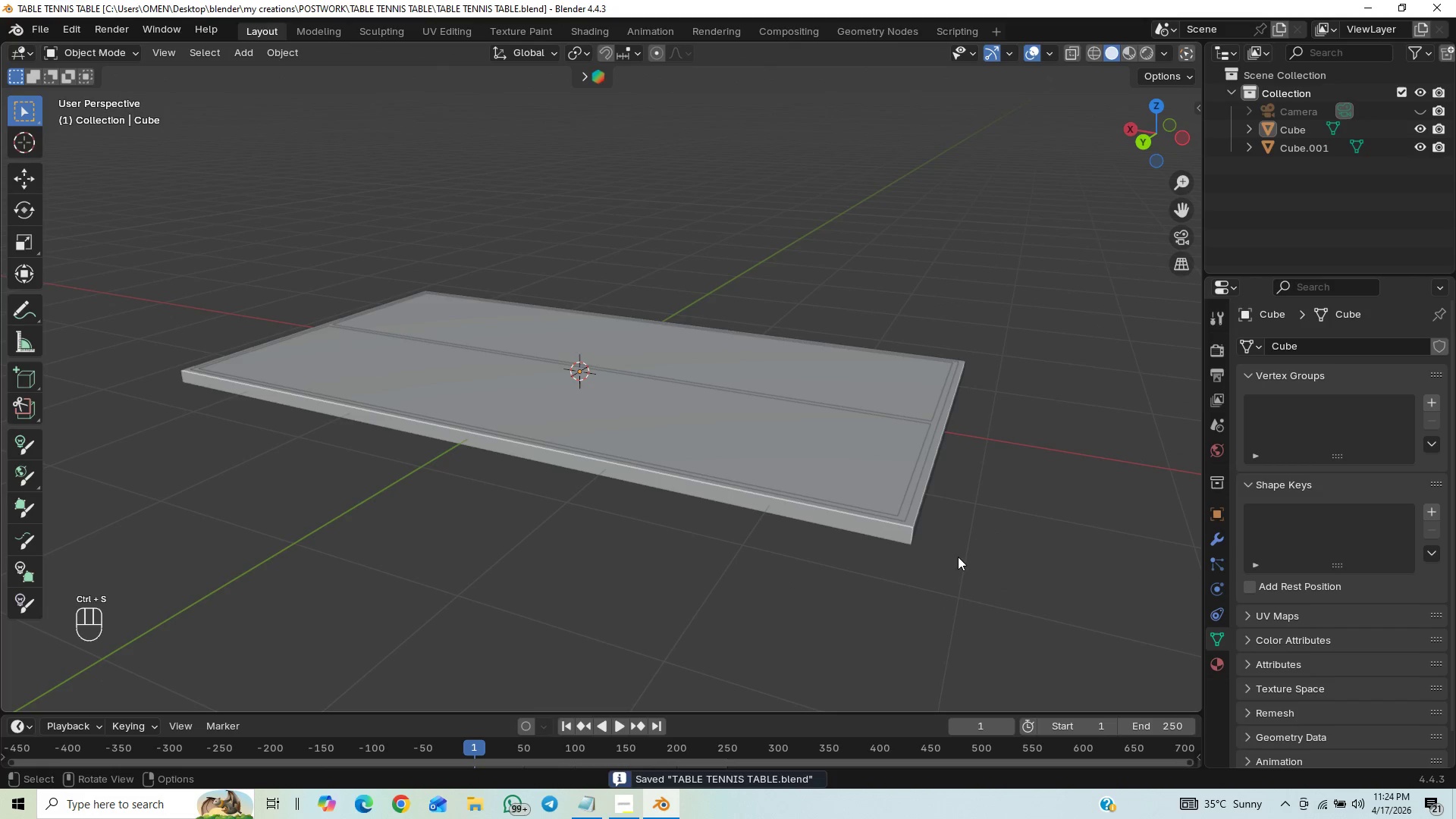 
hold_key(key=ShiftLeft, duration=0.44)
 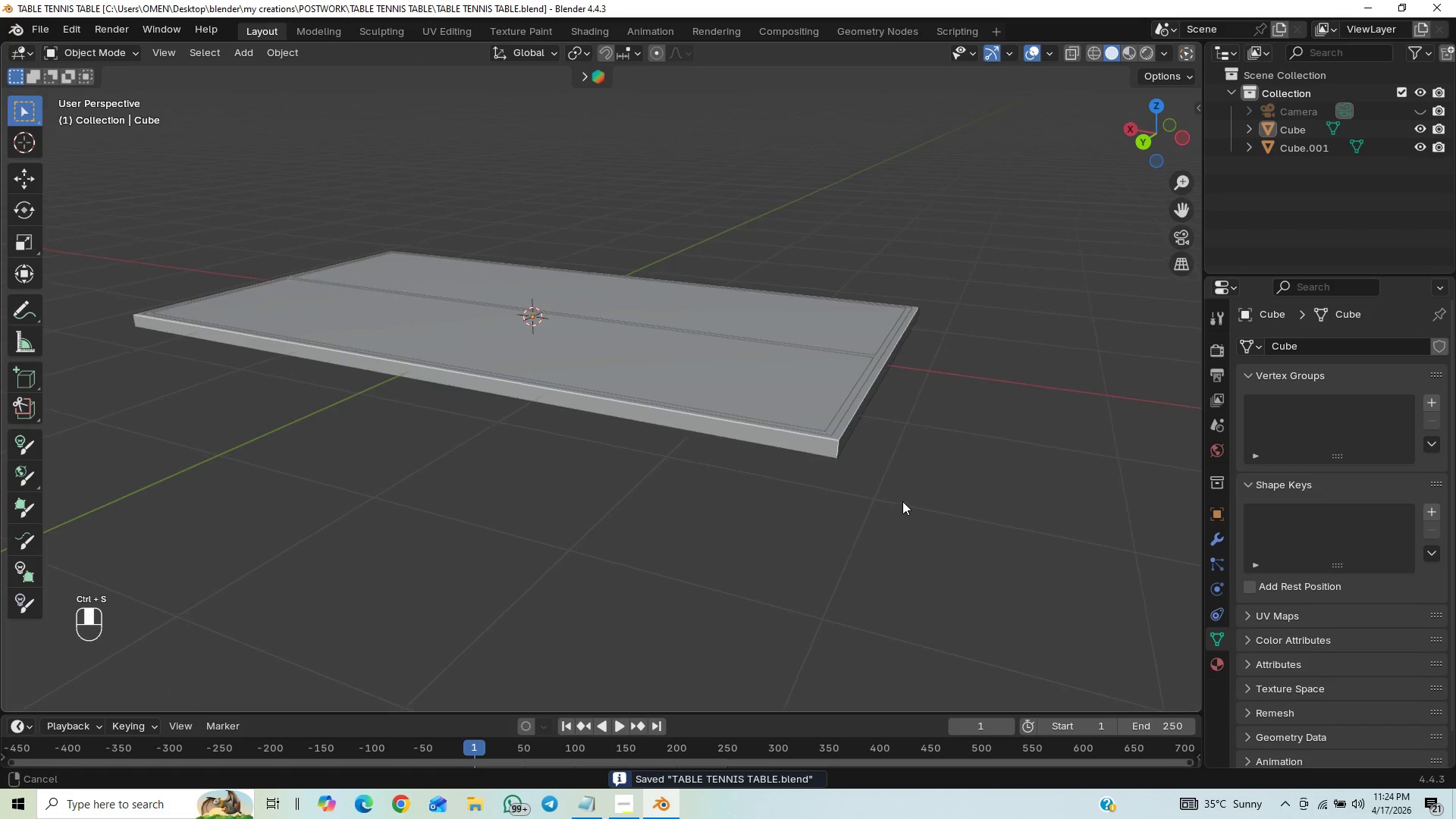 
scroll: coordinate [902, 501], scroll_direction: up, amount: 22.0
 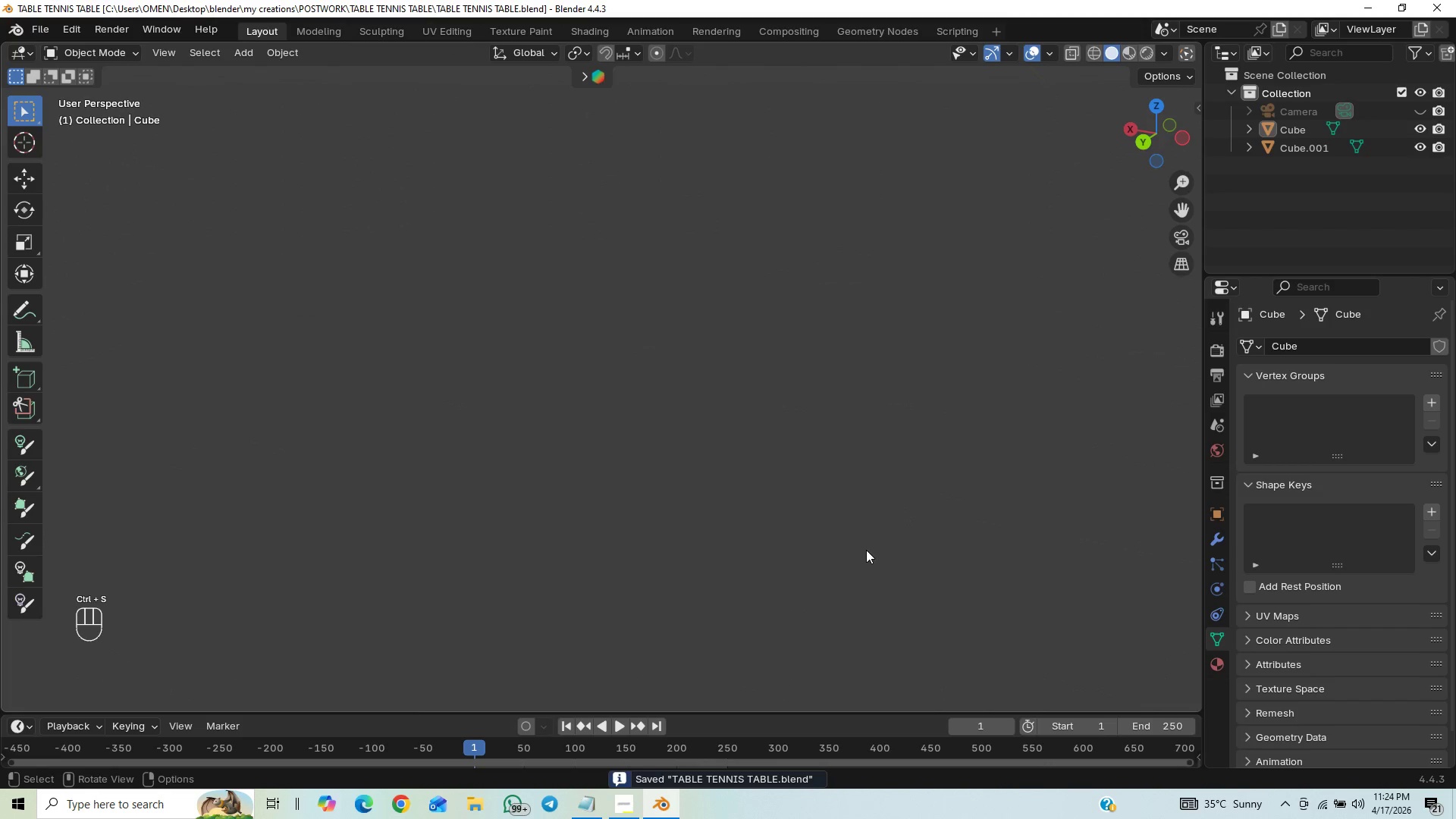 
scroll: coordinate [853, 552], scroll_direction: down, amount: 70.0
 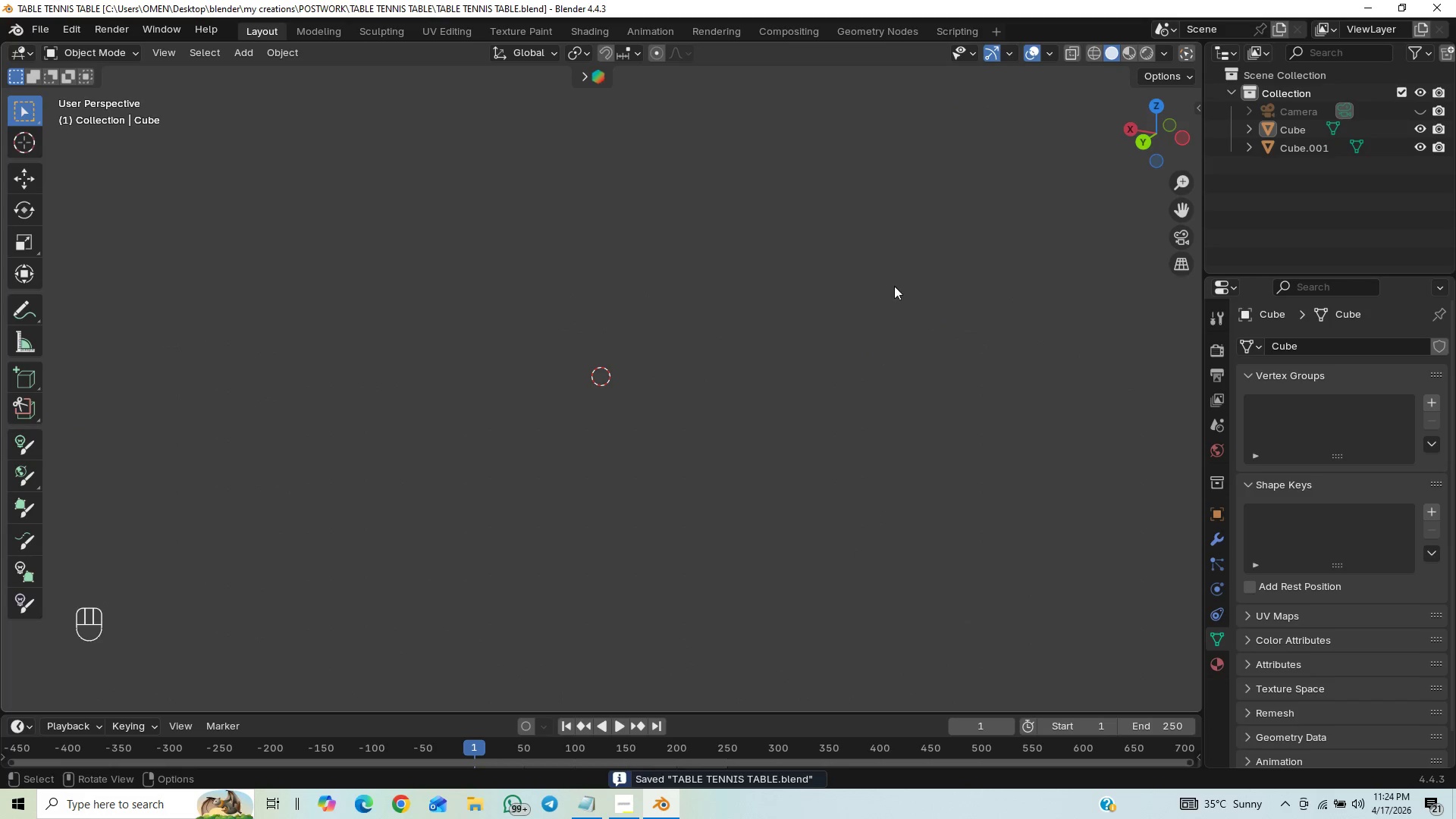 
scroll: coordinate [802, 417], scroll_direction: up, amount: 68.0
 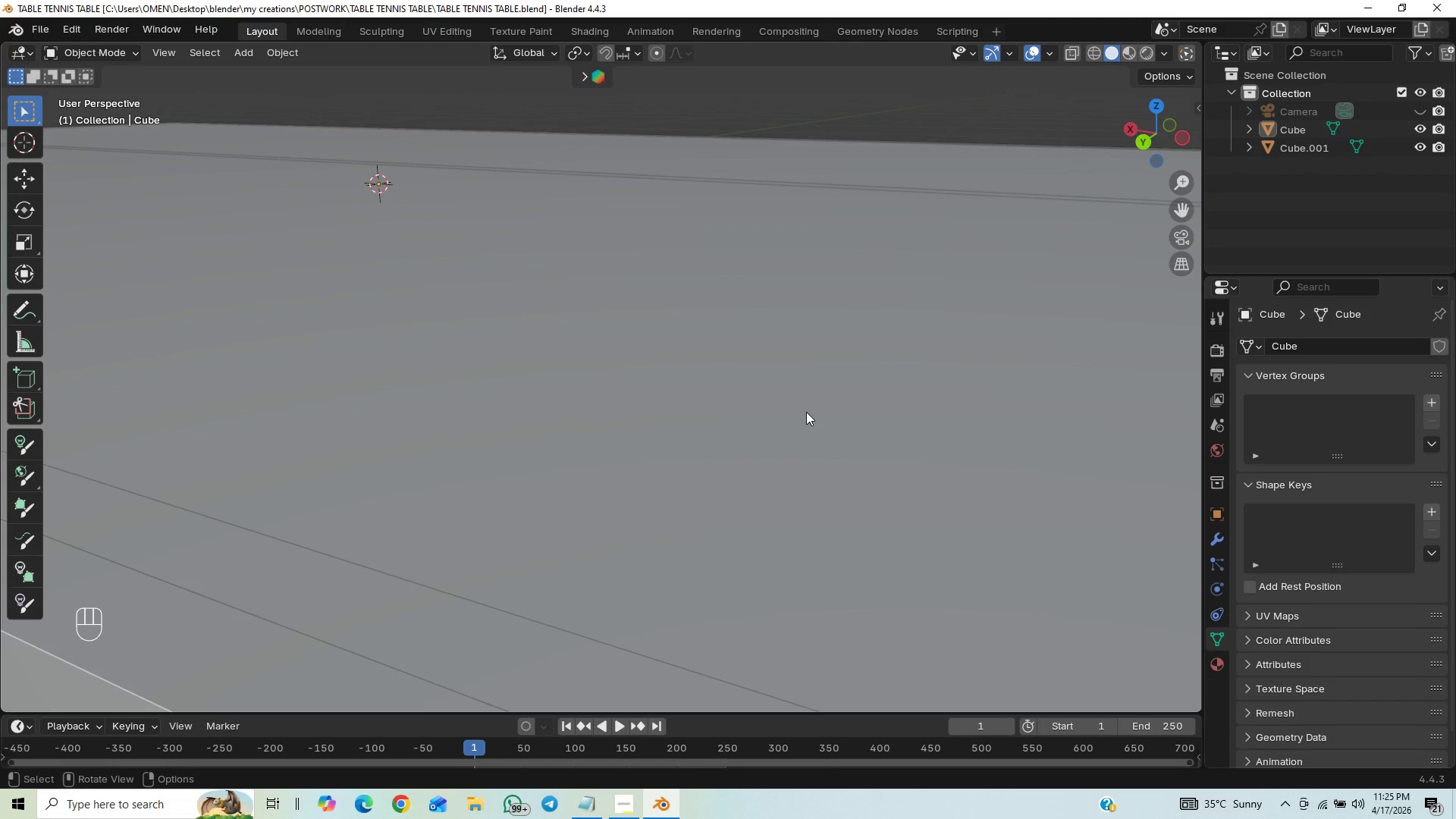 
scroll: coordinate [791, 422], scroll_direction: down, amount: 5.0
 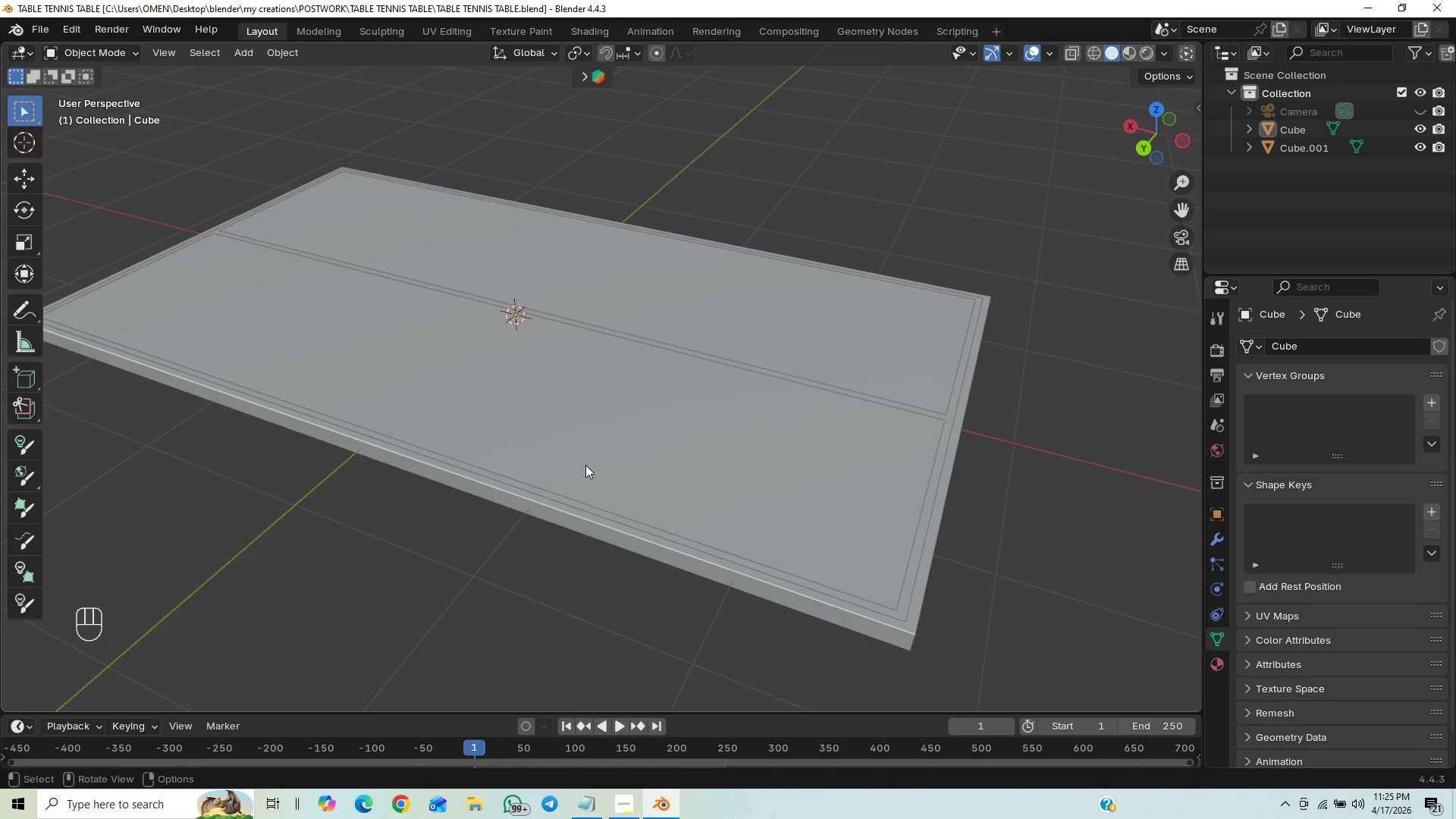 
key(Shift+ShiftLeft)
 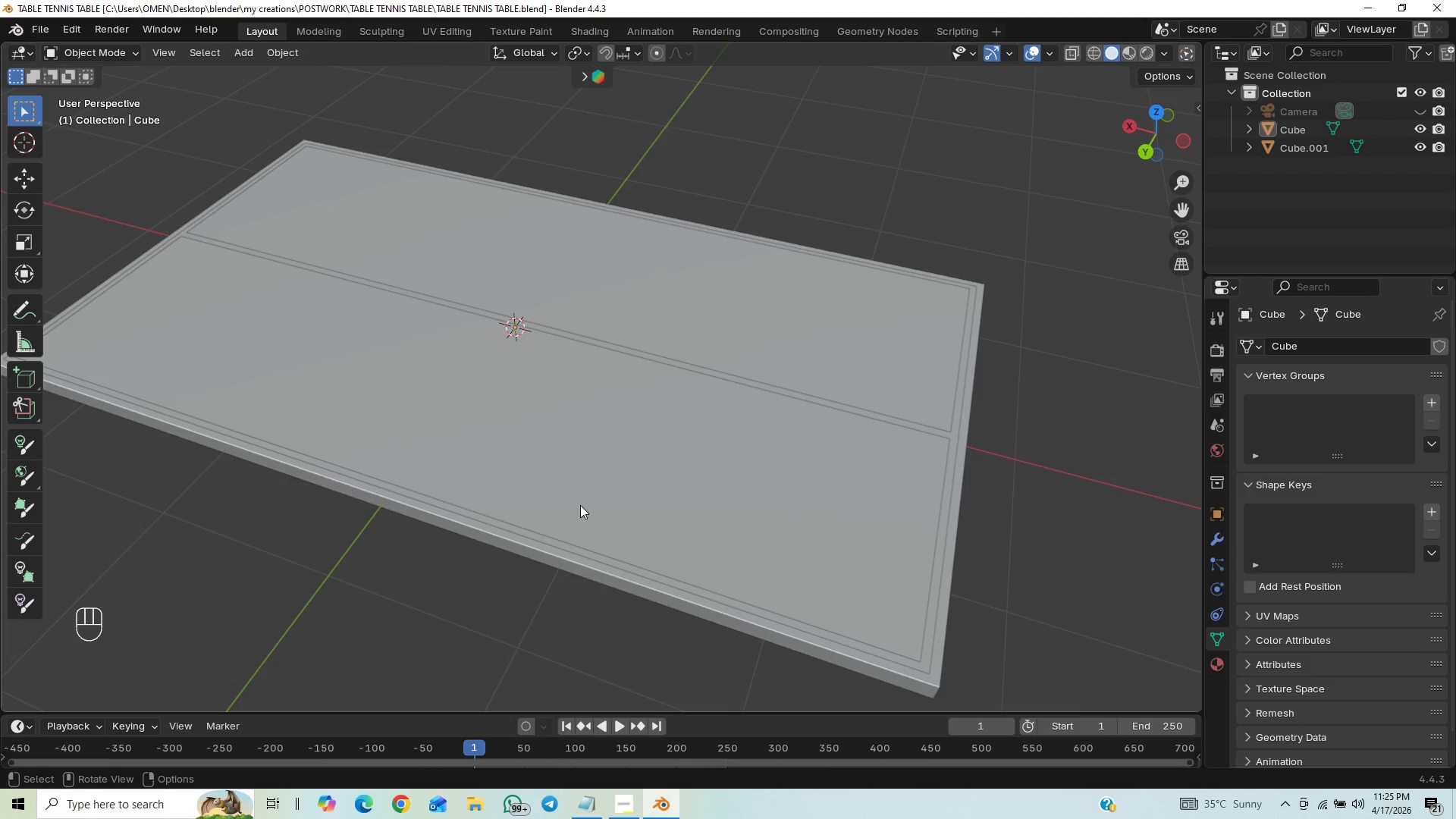 
key(Home)
 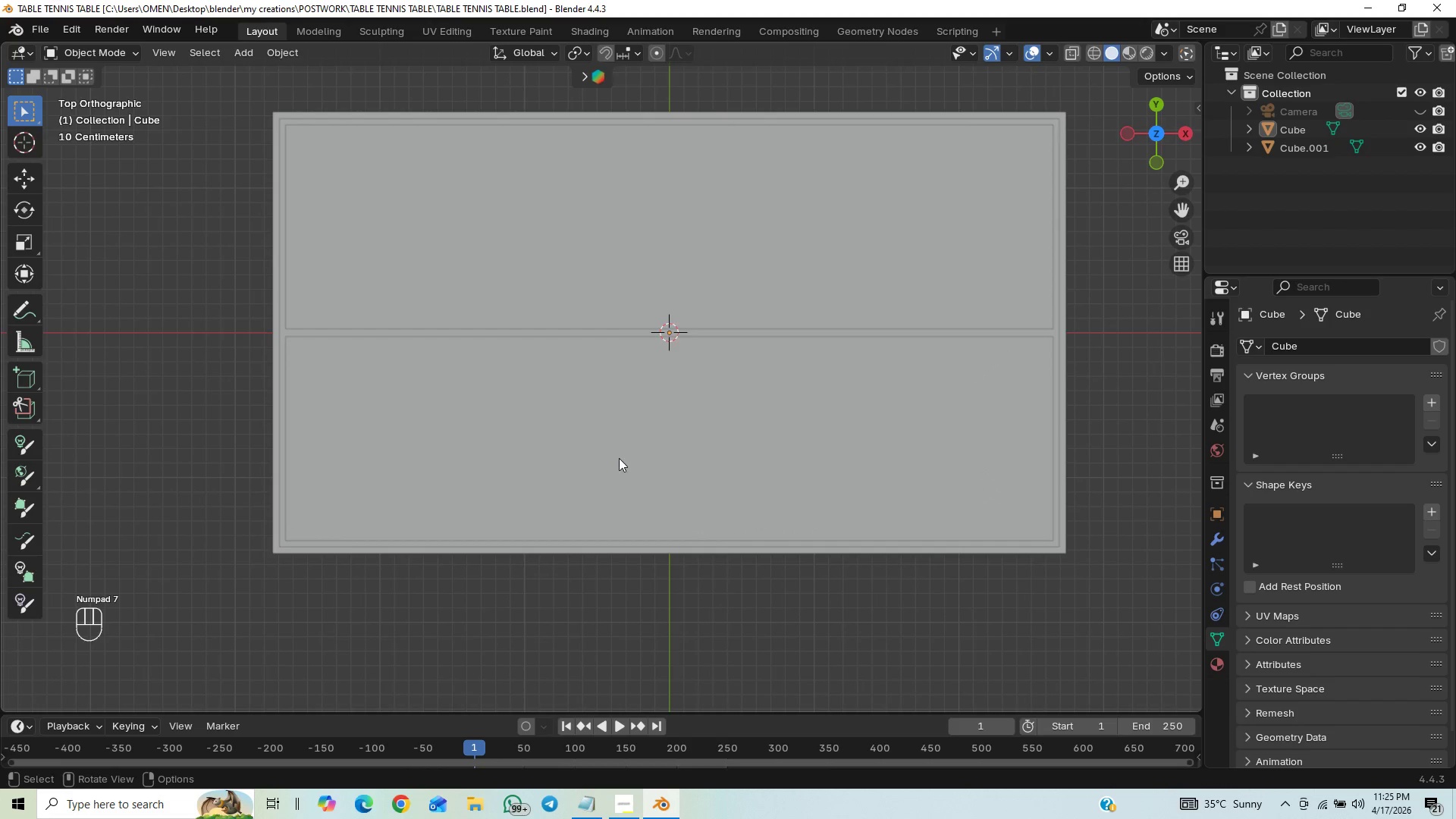 
key(Shift+A)
 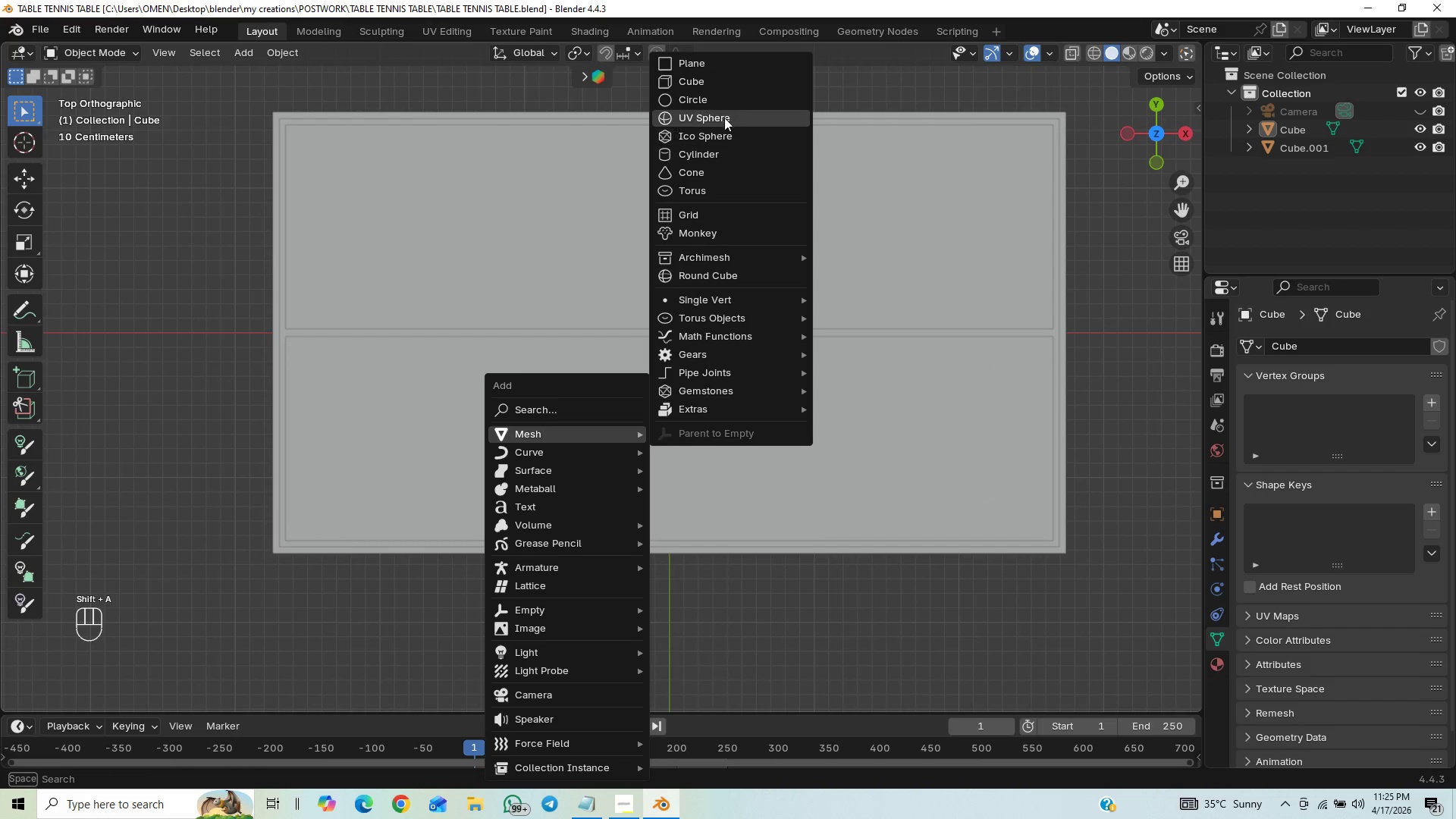 
left_click([714, 85])
 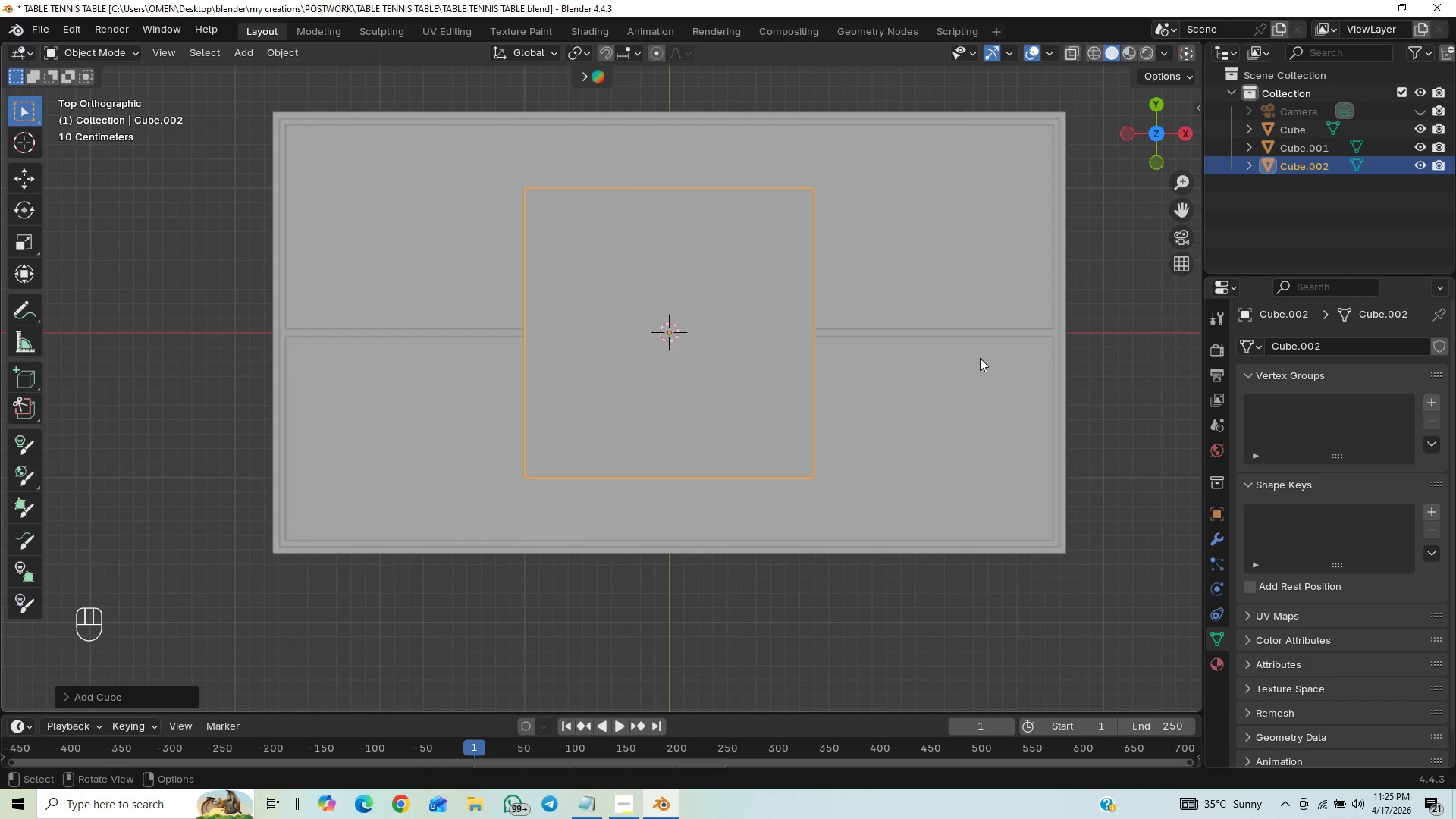 
key(Control+Z)
 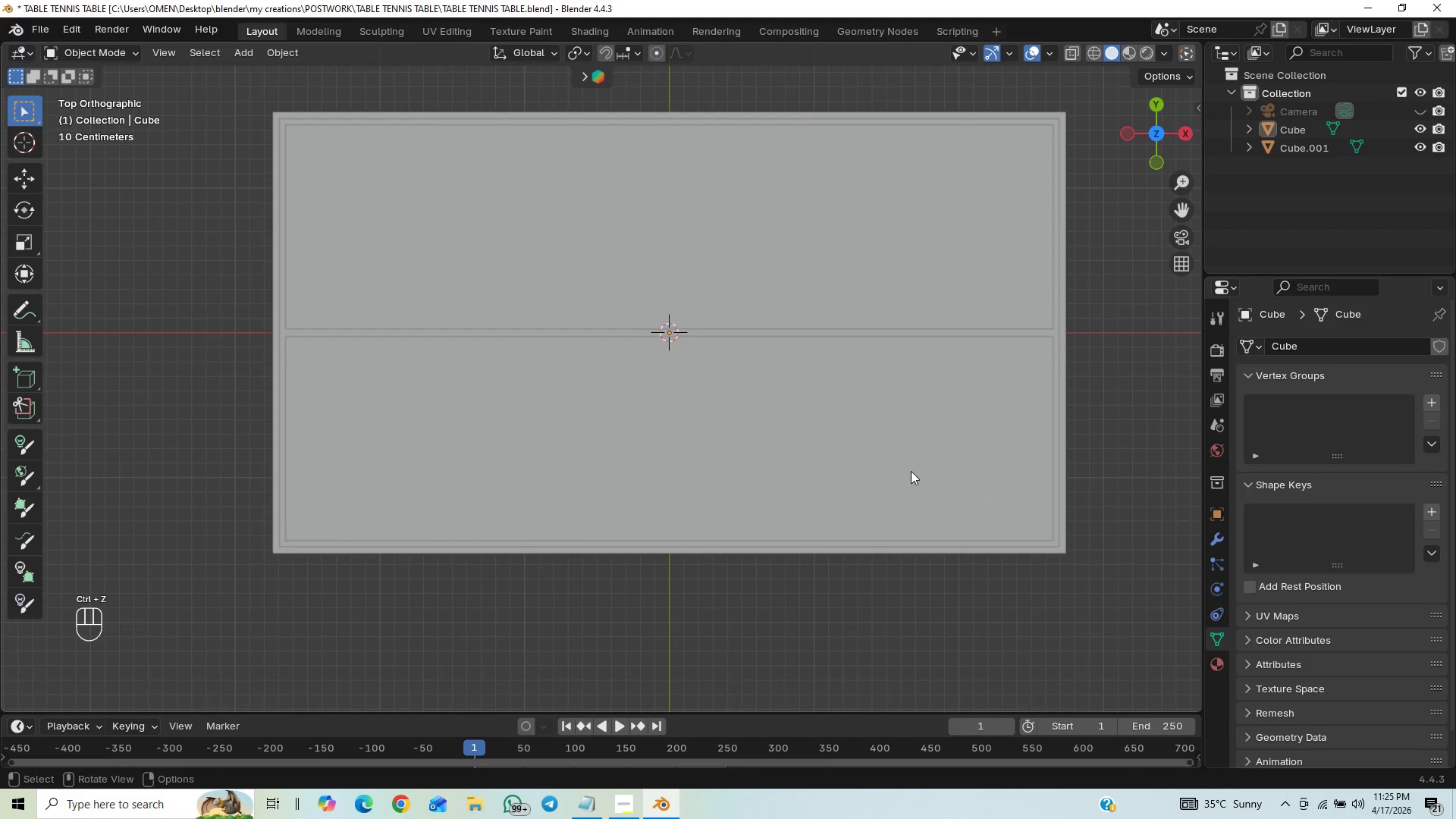 
type(AA)
 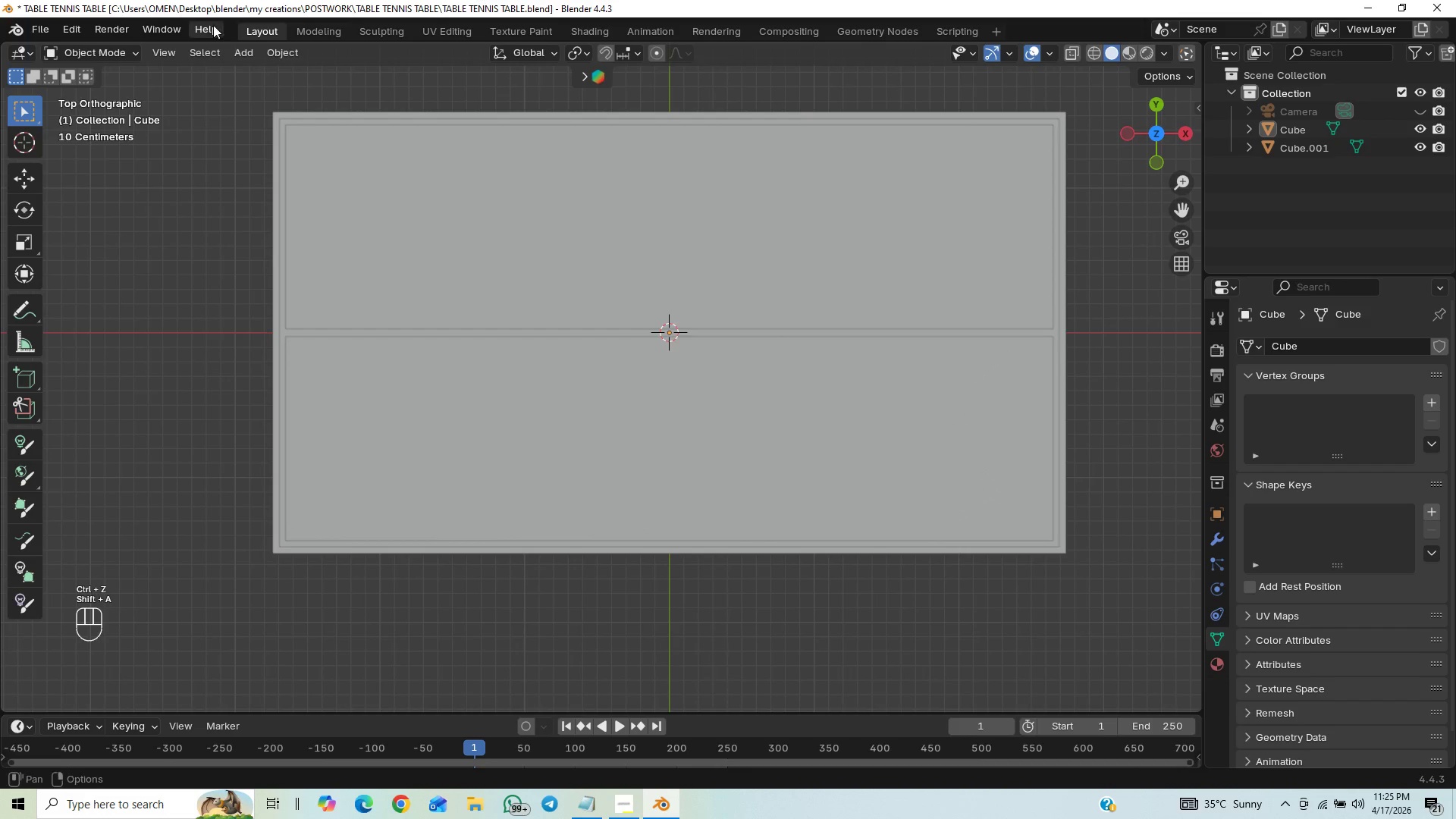 
left_click([237, 55])
 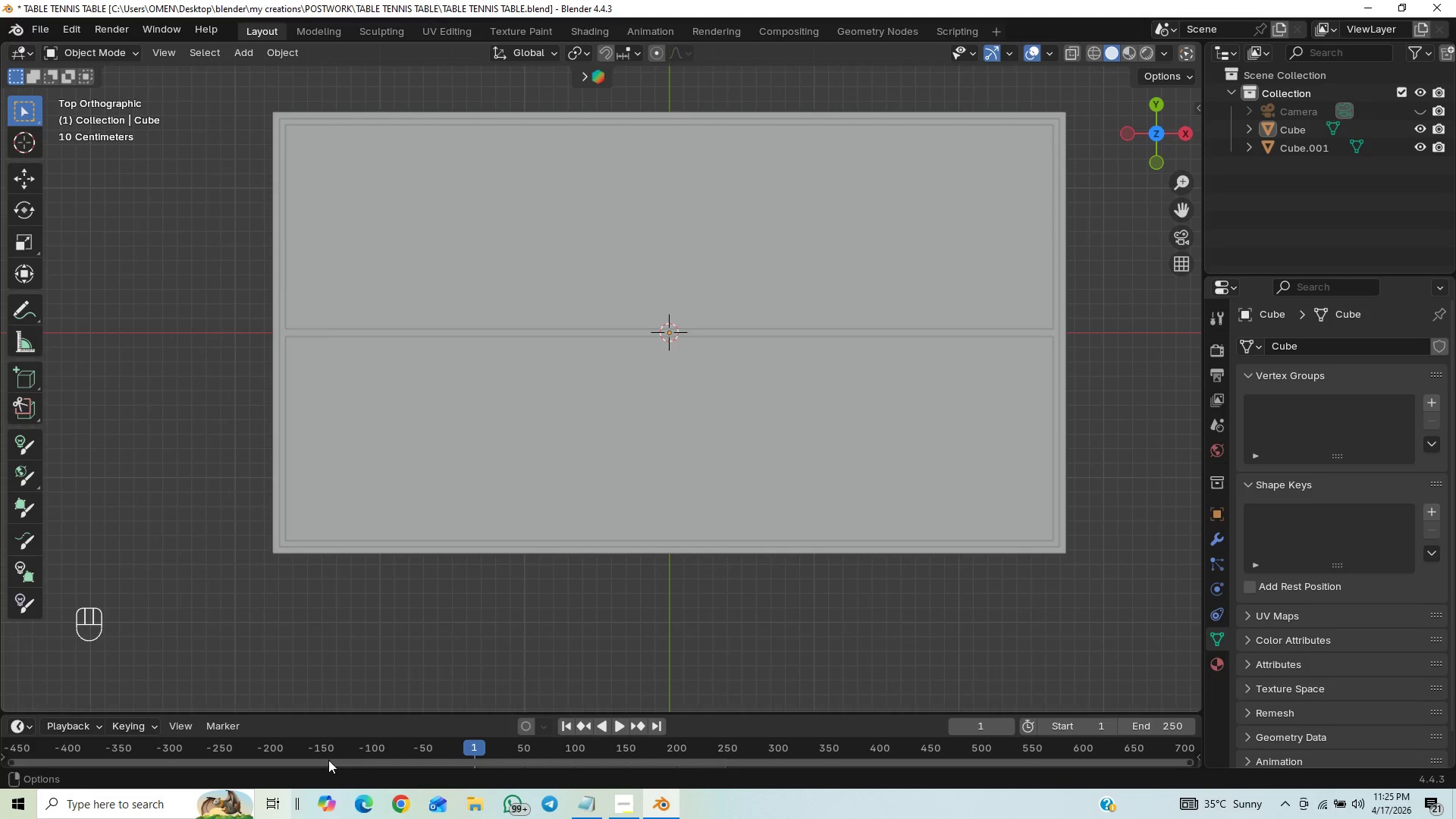 
wait(7.12)
 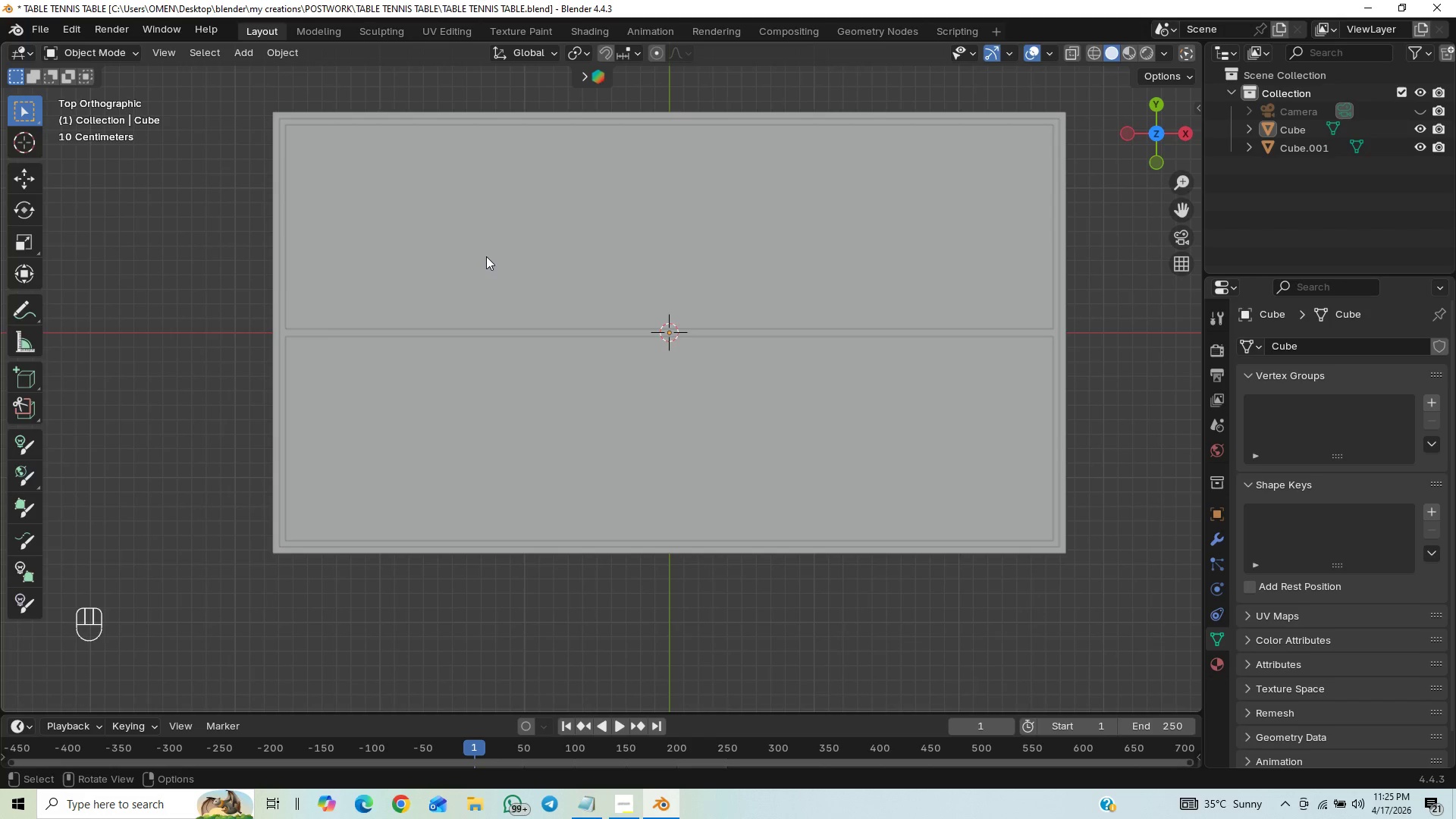 
left_click([626, 811])